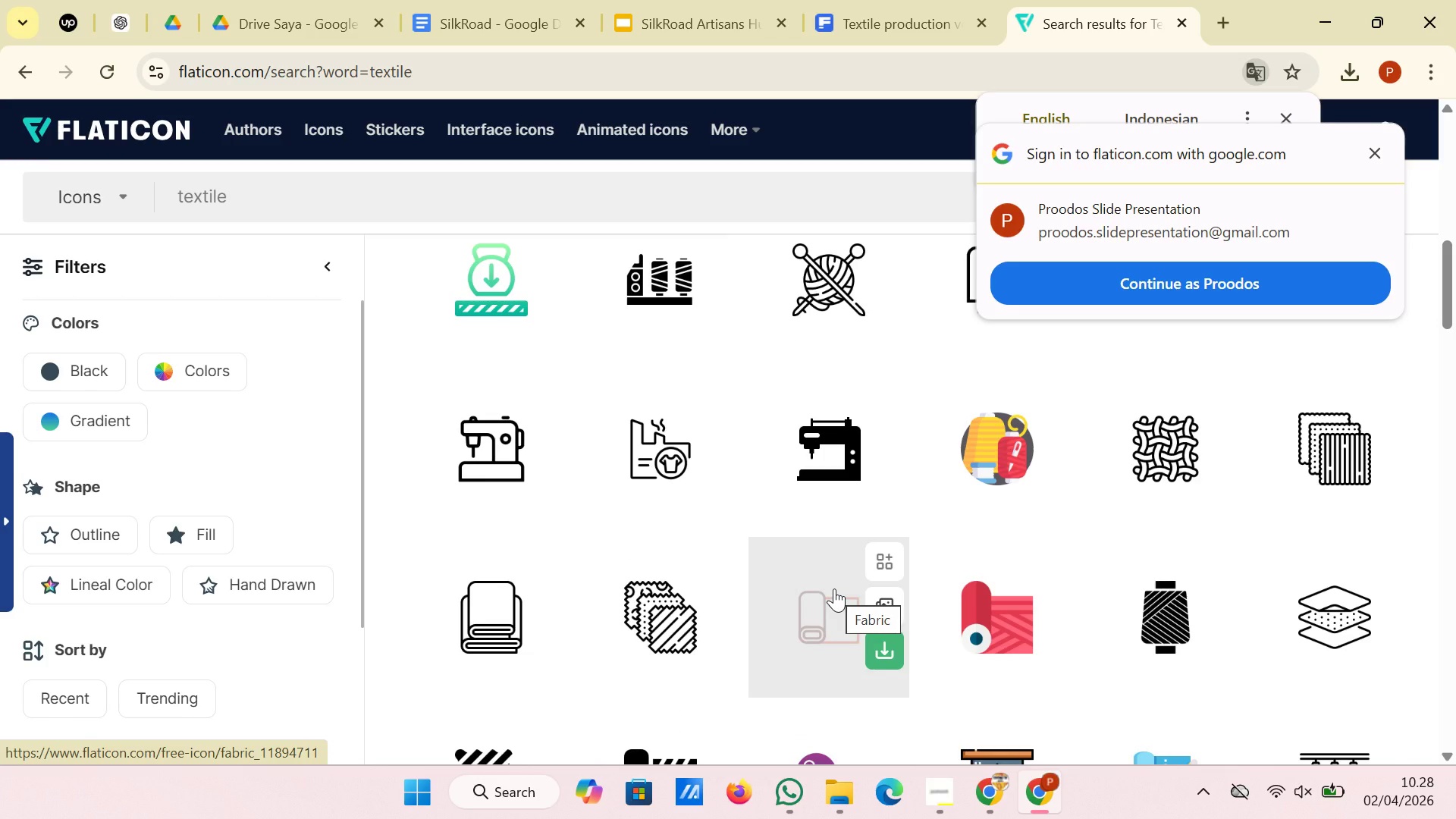 
scroll: coordinate [1331, 498], scroll_direction: up, amount: 7.0
 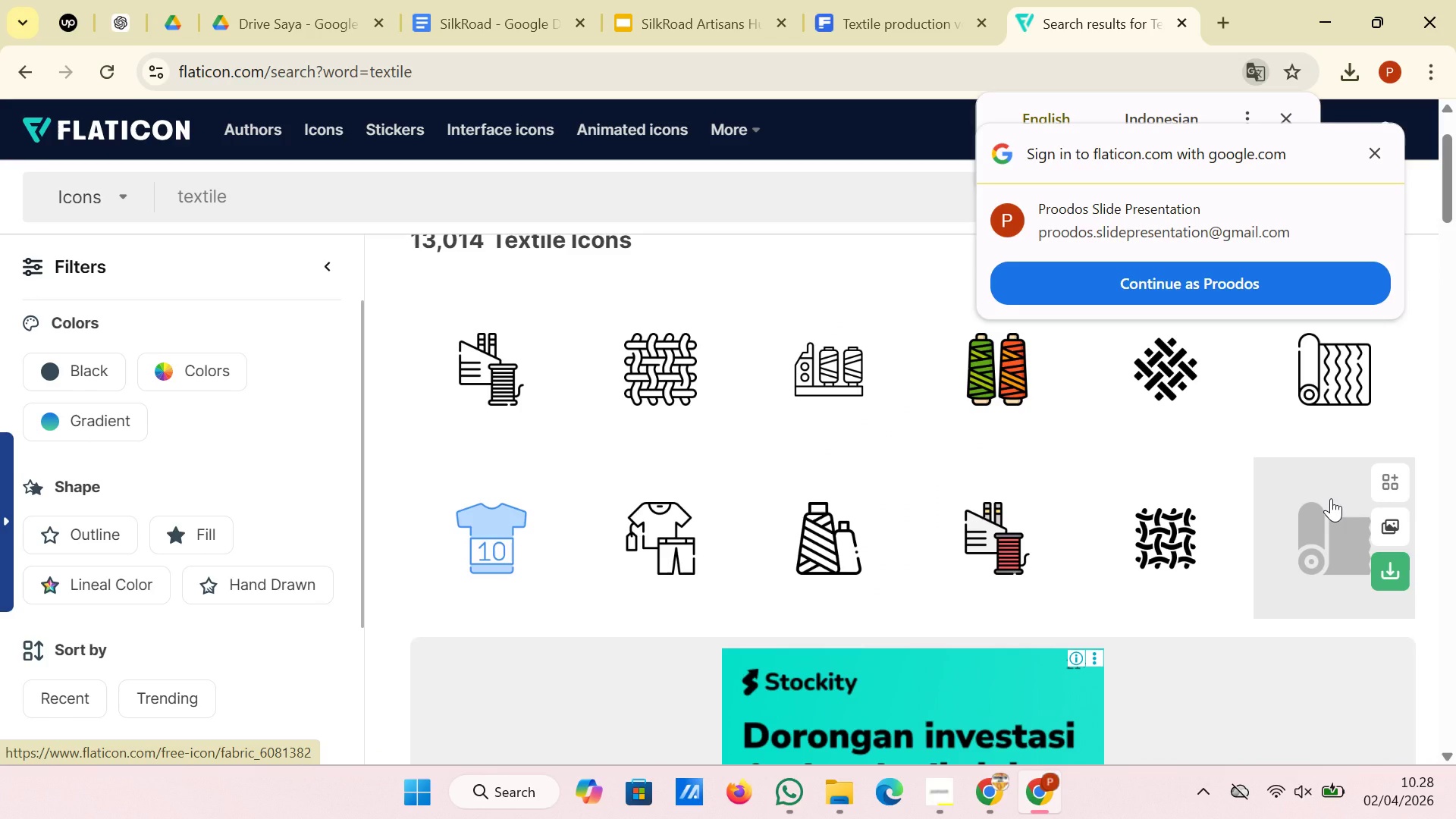 
scroll: coordinate [1342, 548], scroll_direction: down, amount: 4.0
 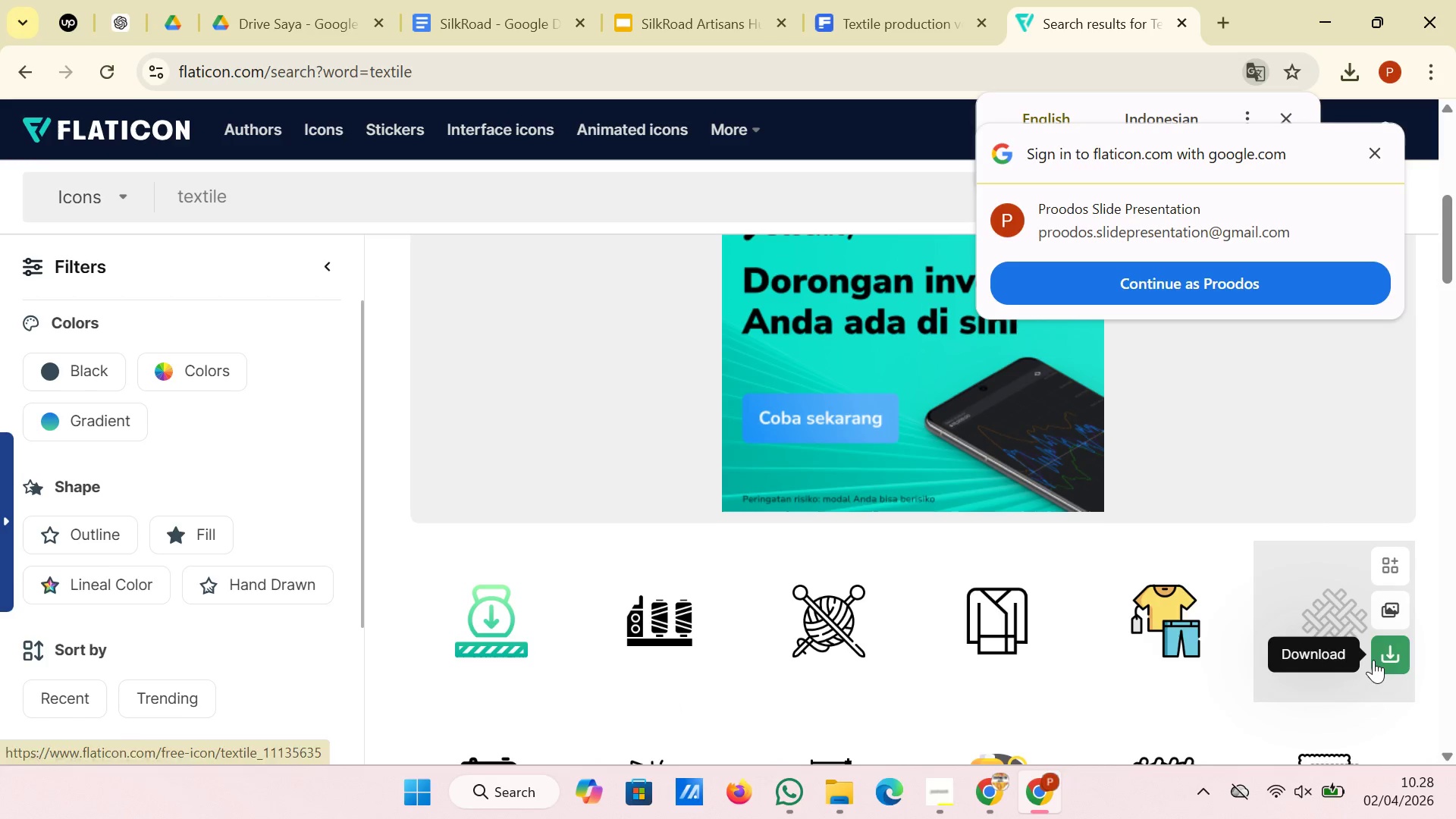 
left_click([1374, 660])
 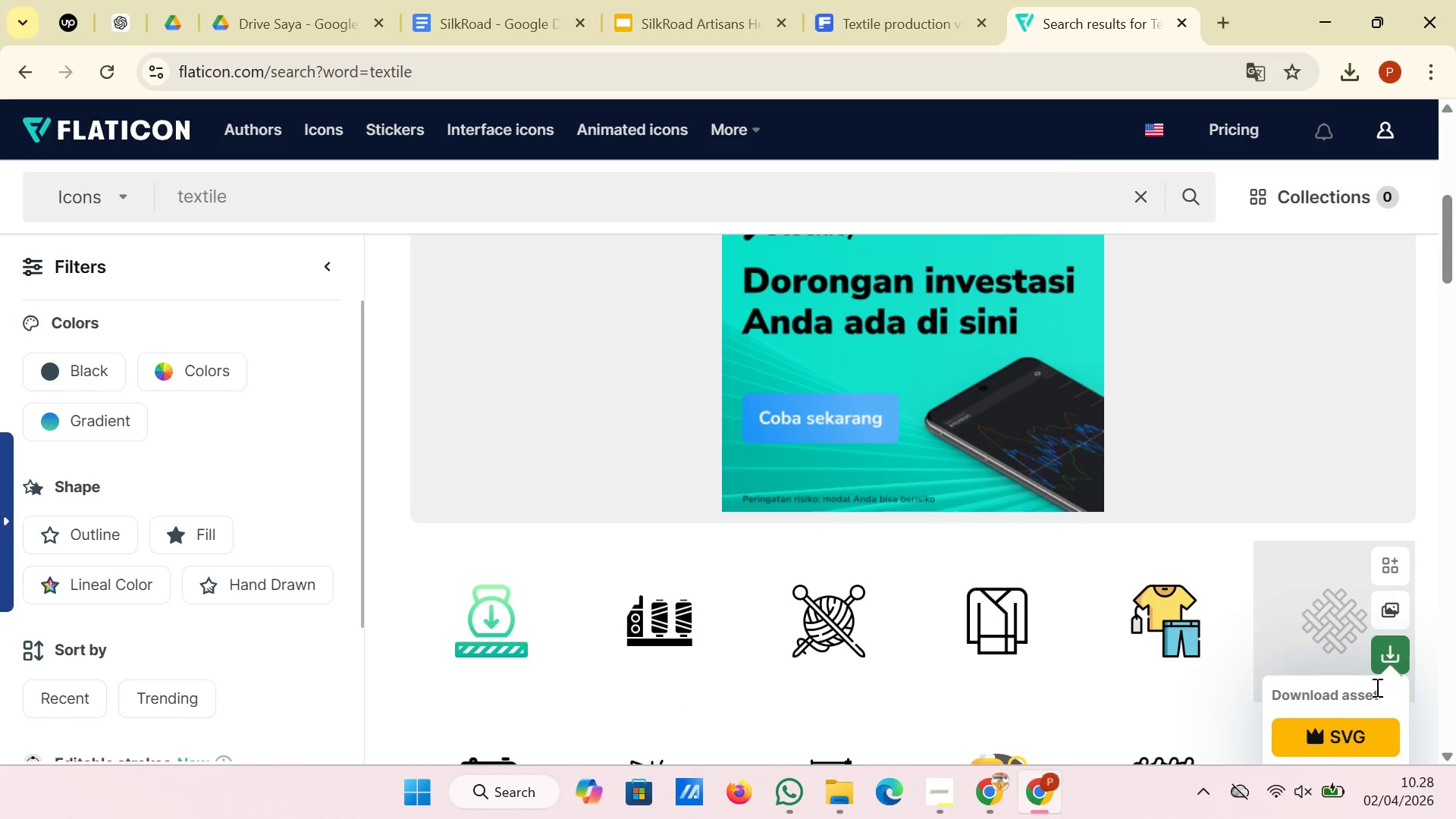 
scroll: coordinate [1376, 687], scroll_direction: down, amount: 1.0
 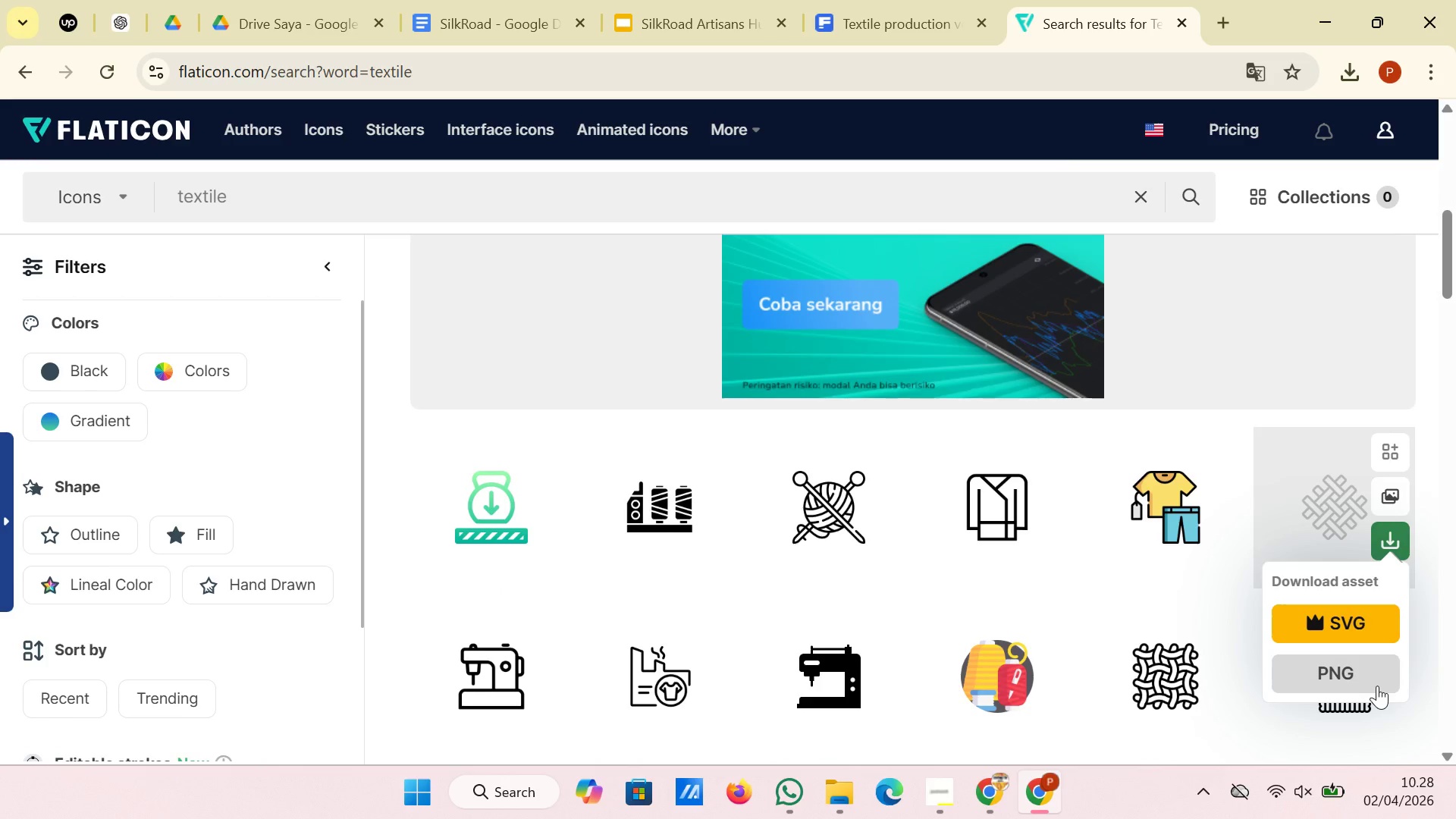 
left_click([1377, 686])
 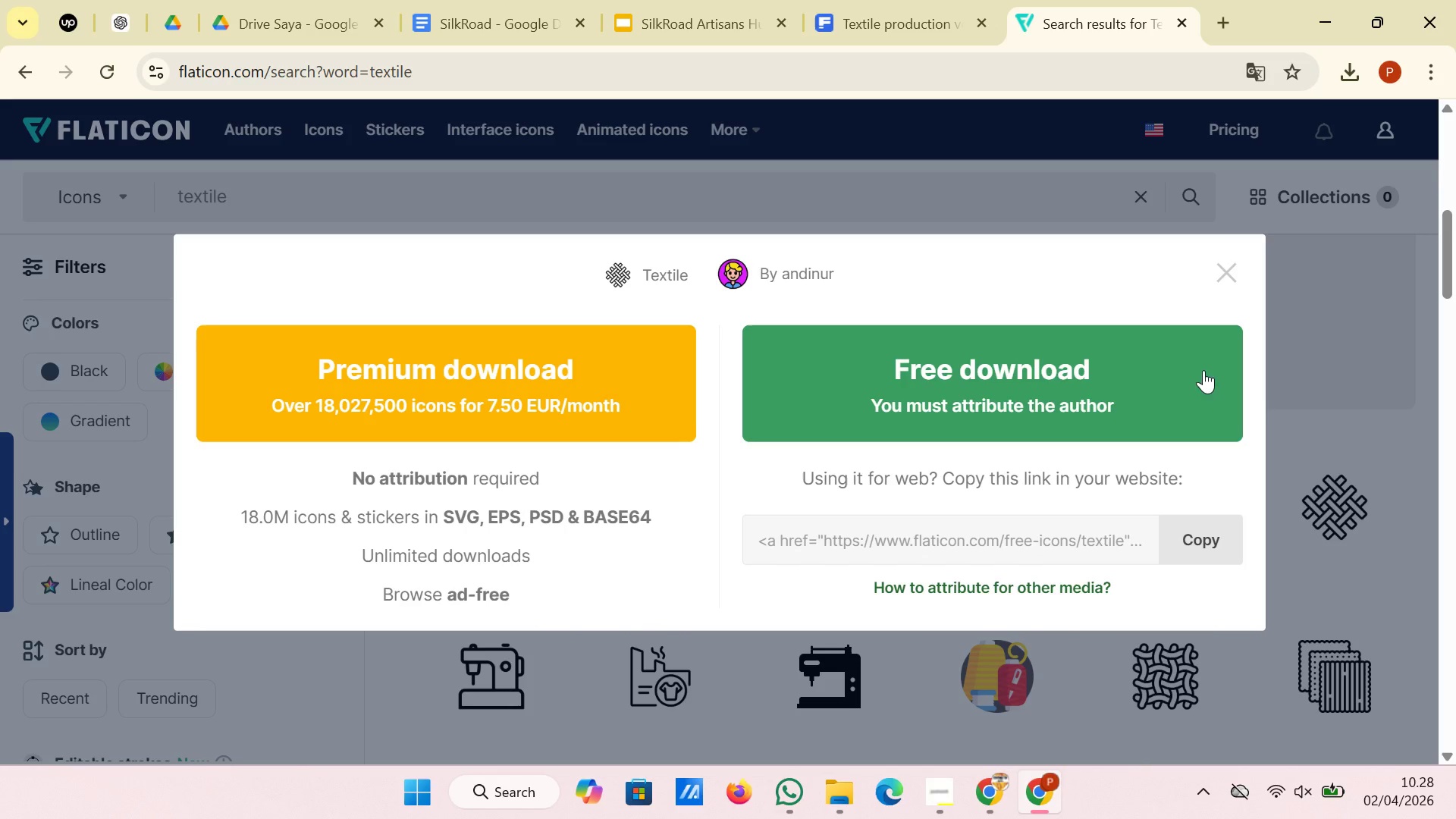 
left_click([1063, 372])
 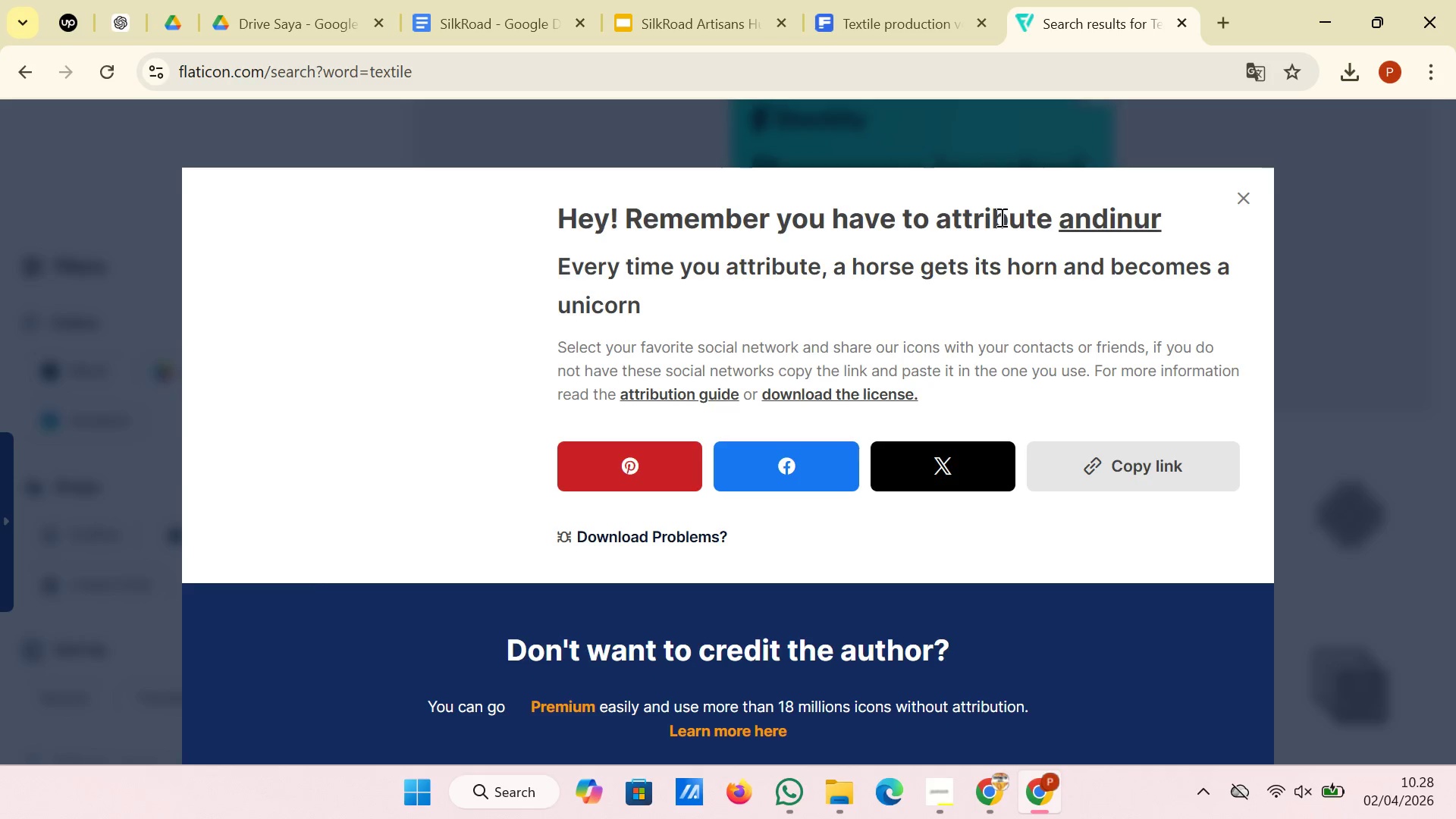 
wait(5.31)
 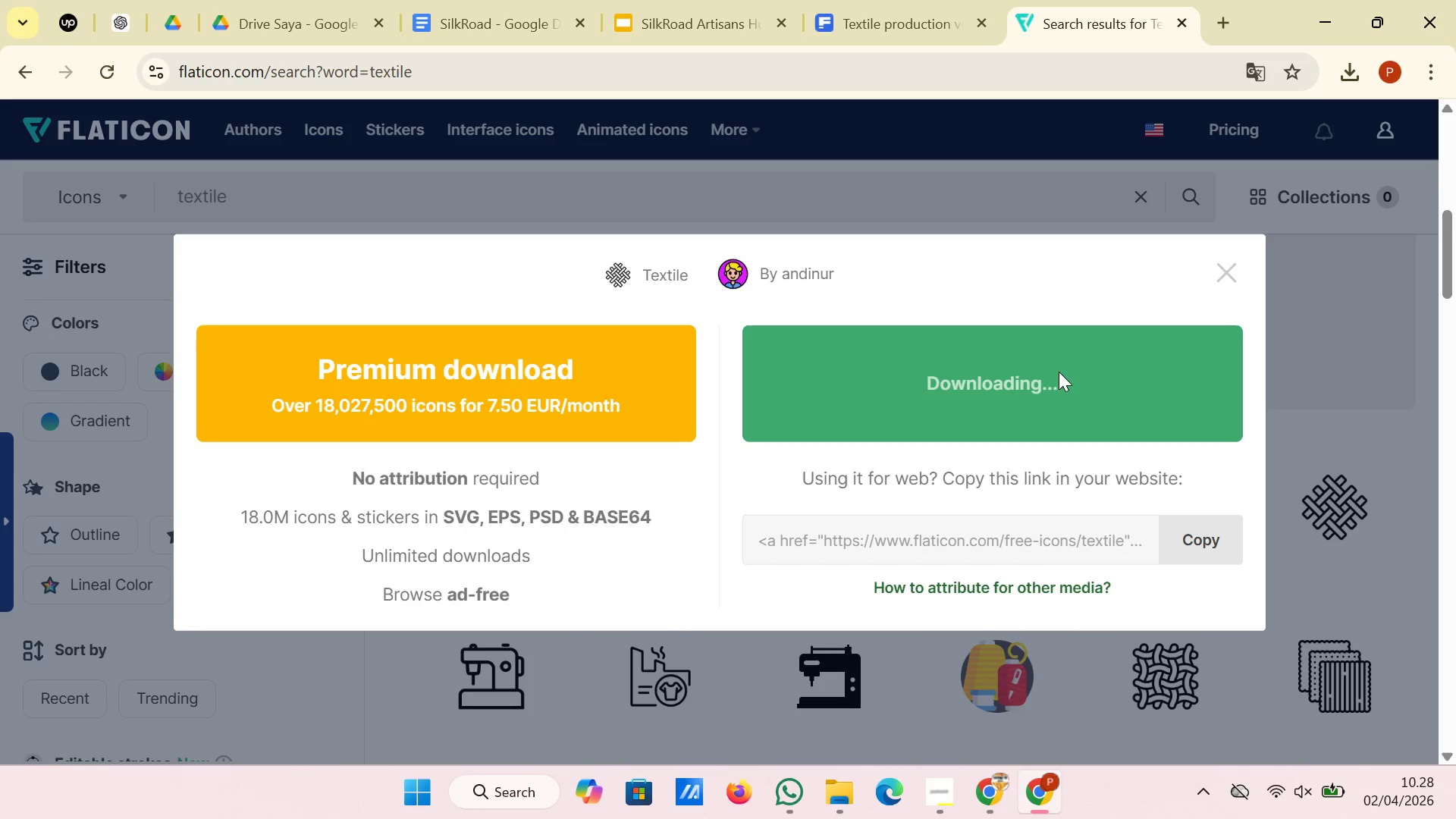 
left_click([665, 14])
 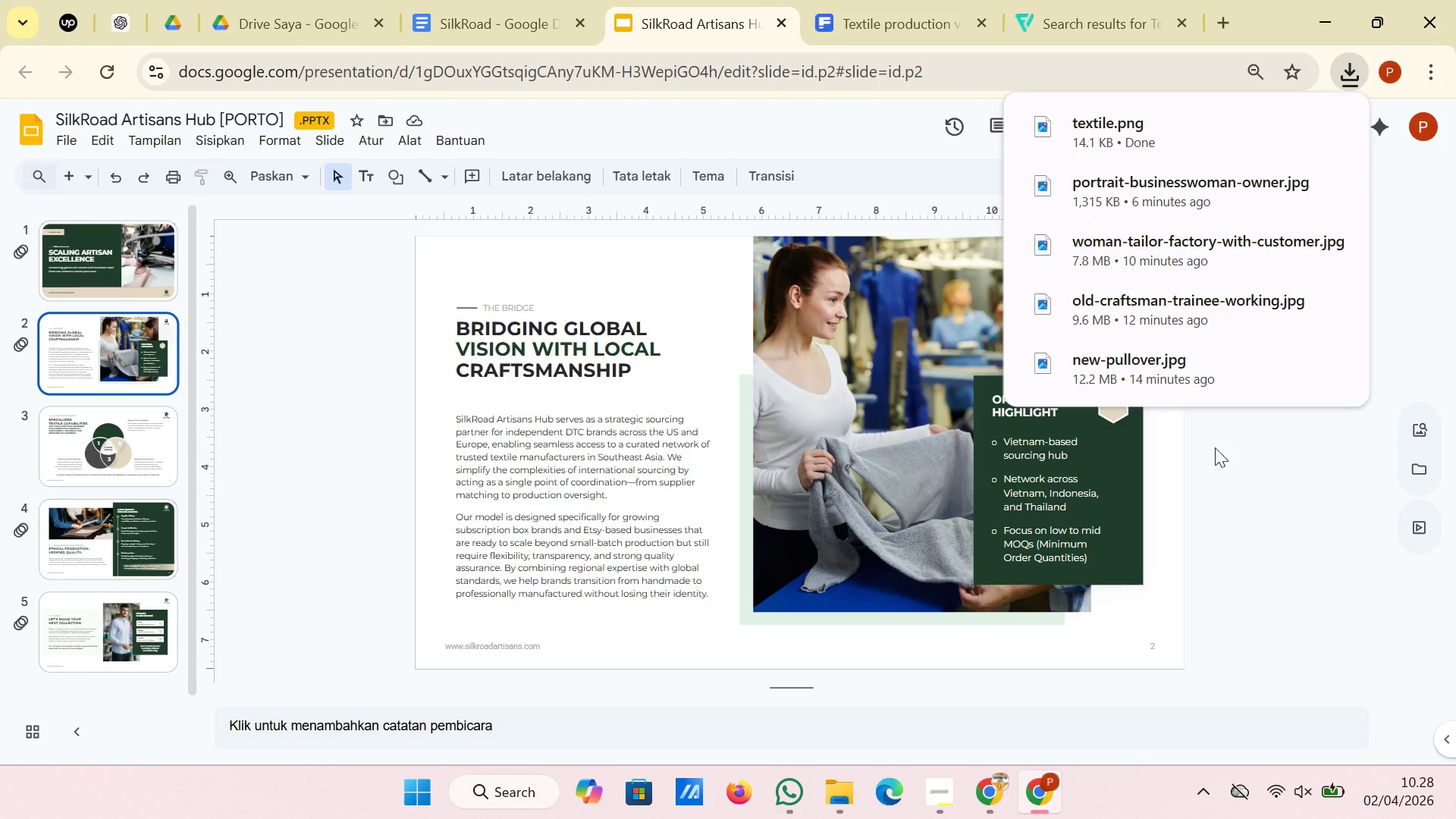 
left_click([1214, 466])
 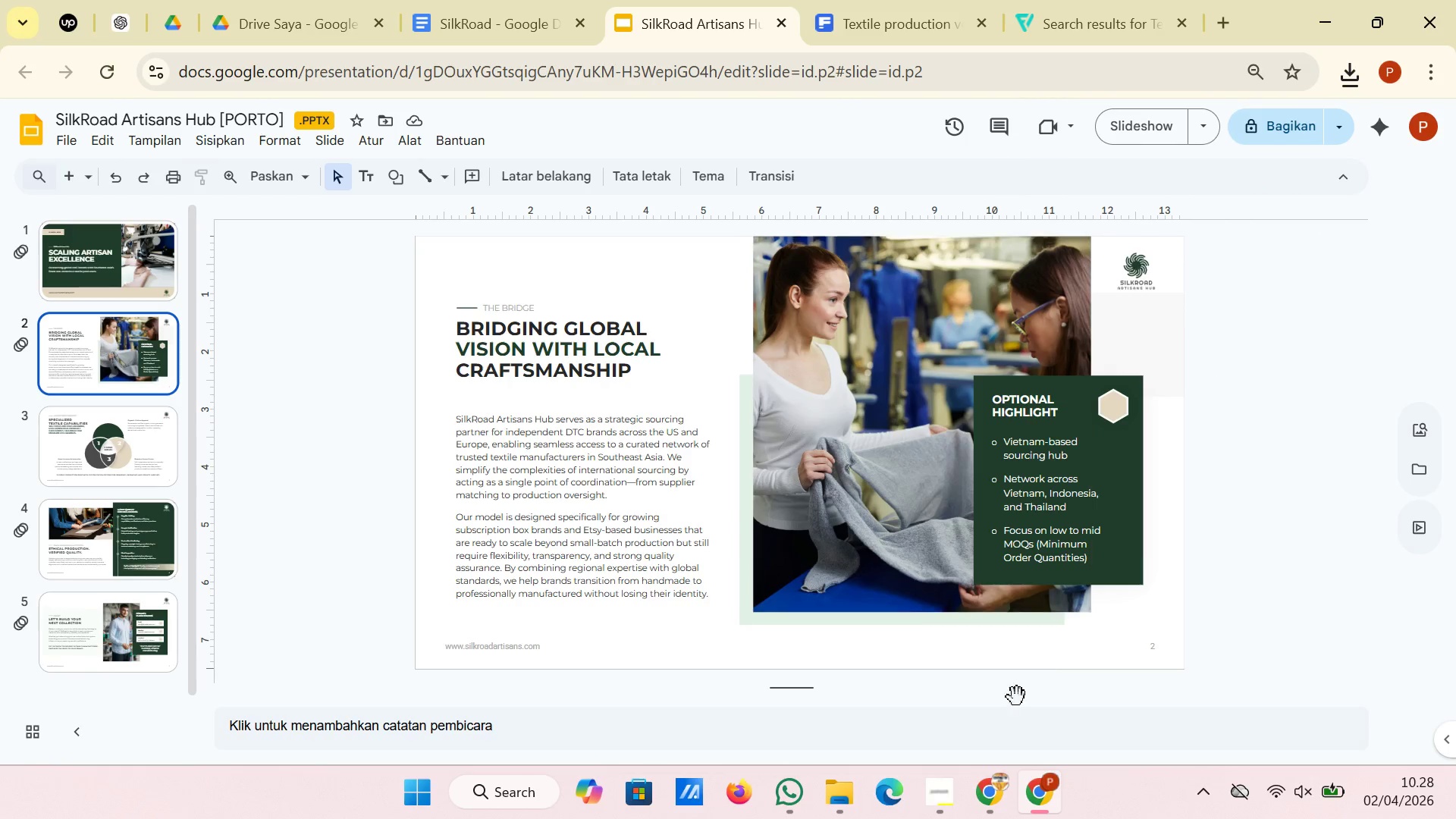 
mouse_move([839, 774])
 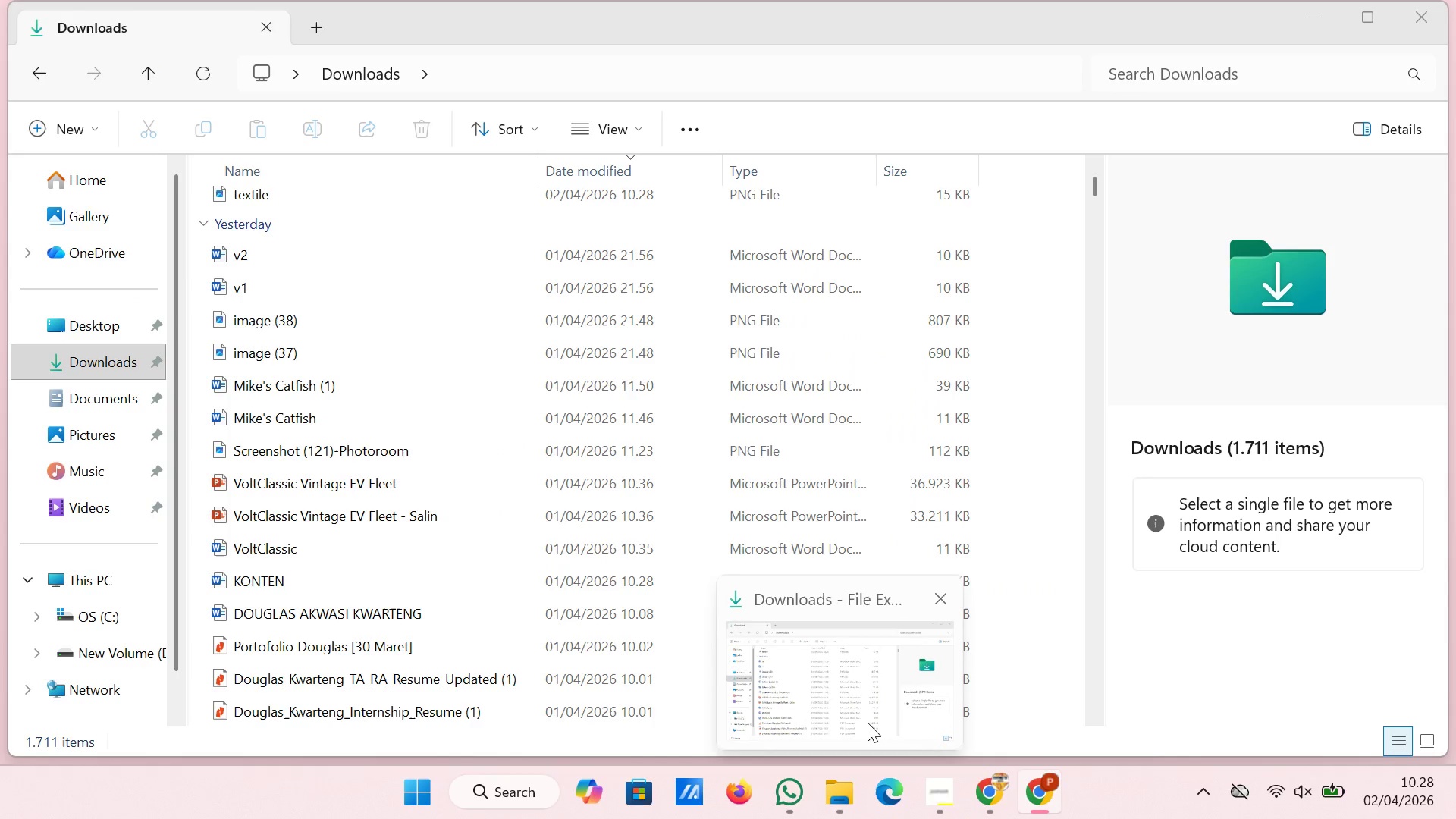 
left_click([868, 723])
 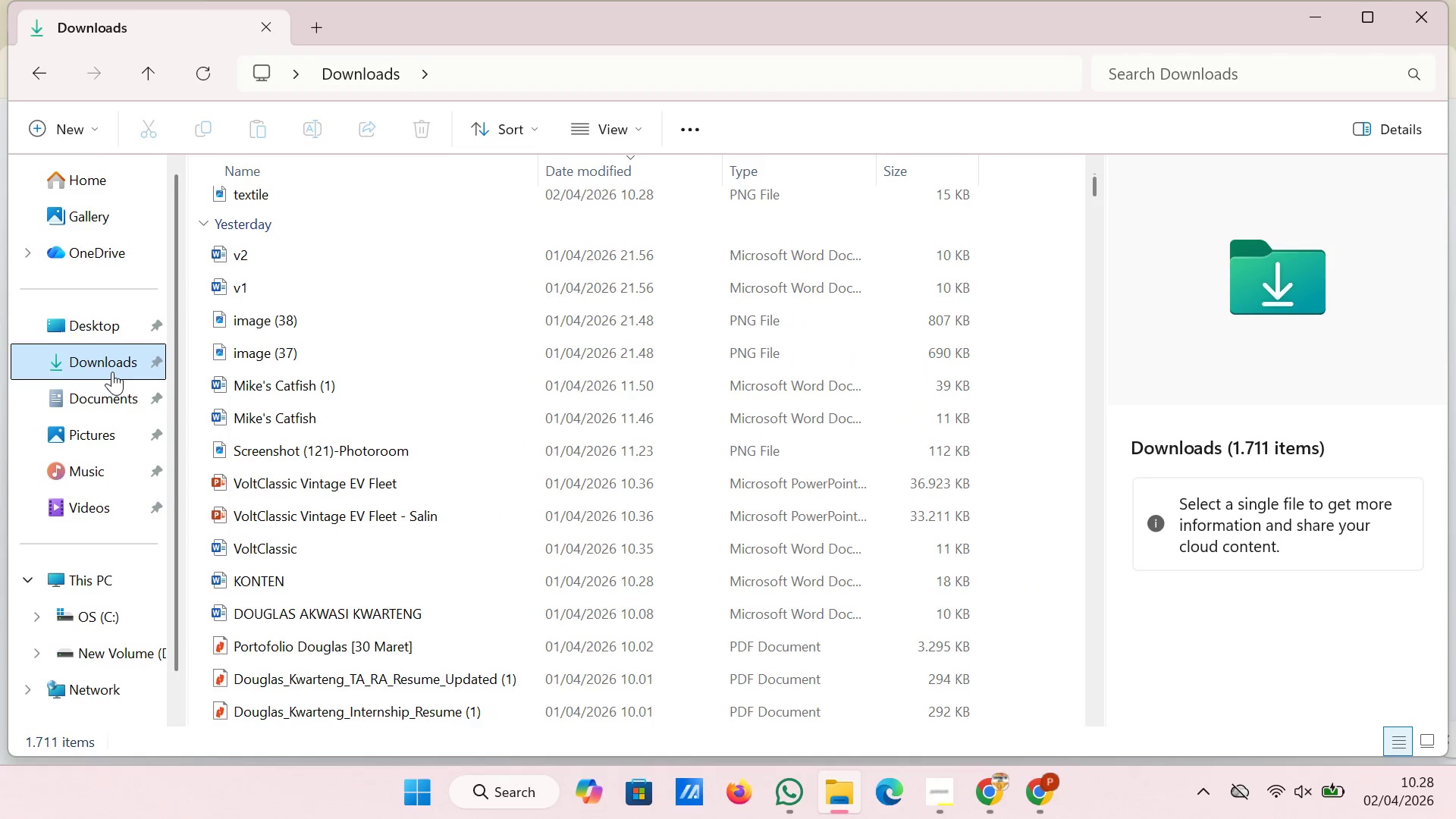 
left_click([112, 372])
 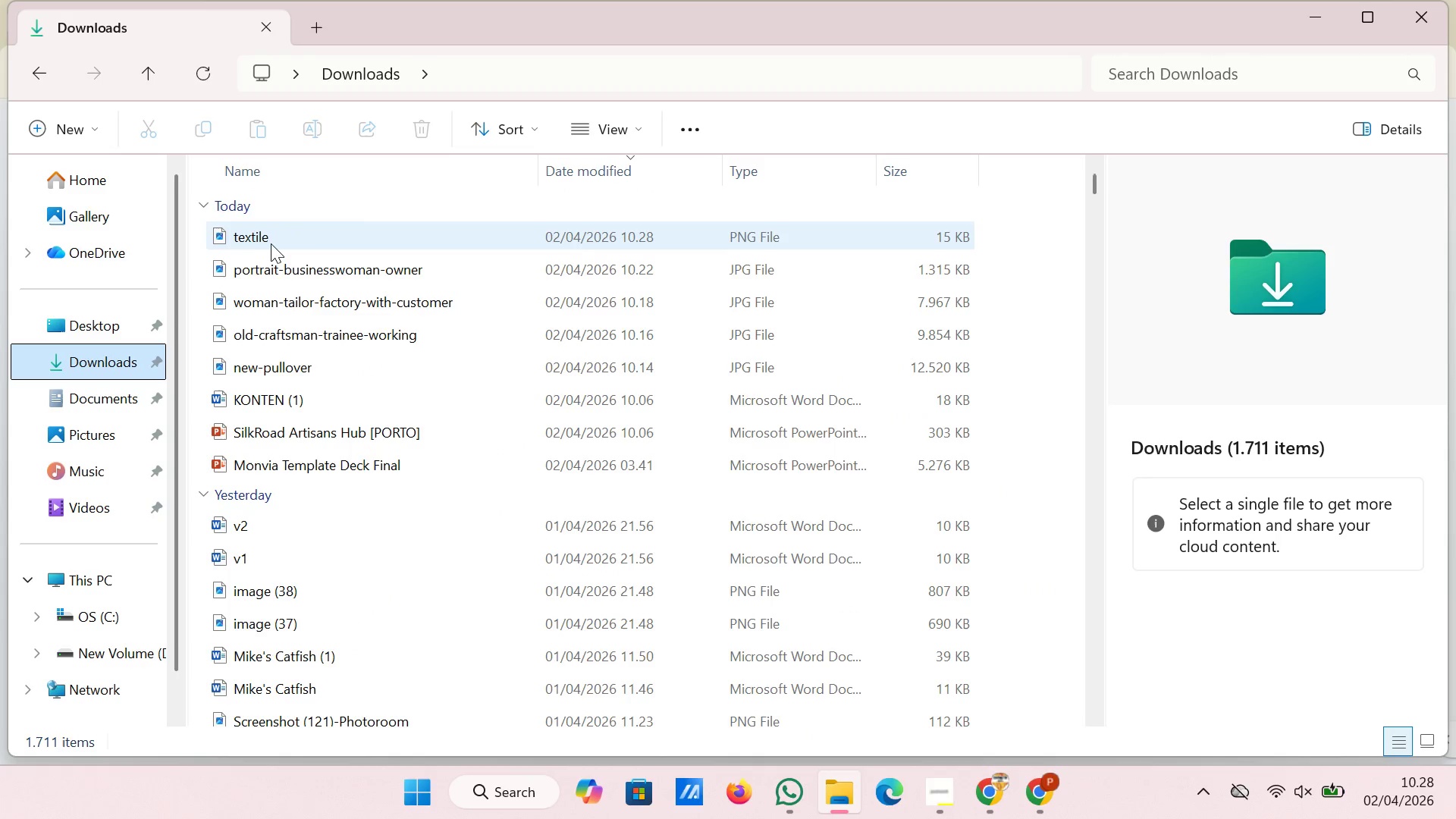 
left_click([271, 243])
 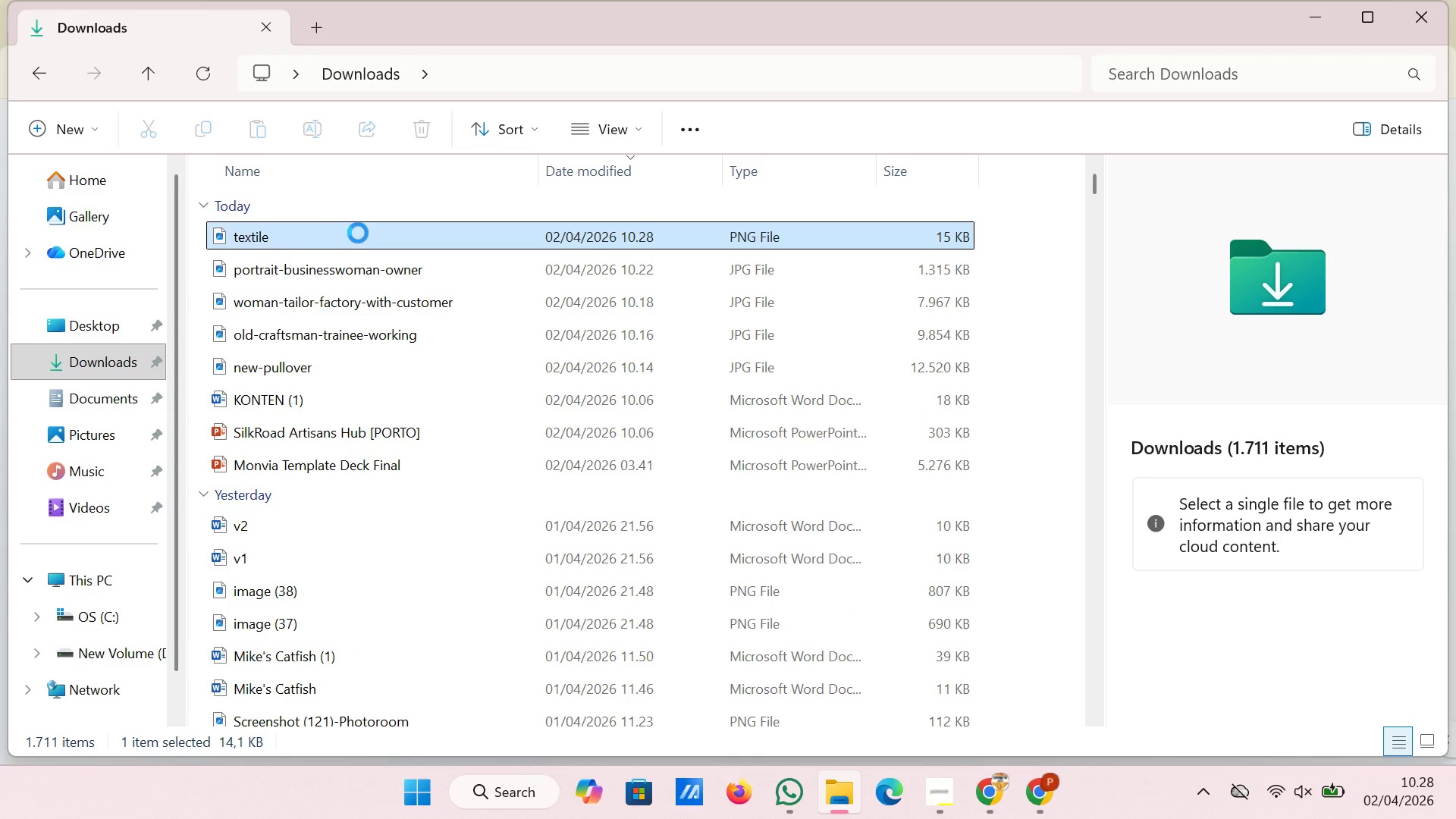 
left_click_drag(start_coordinate=[358, 233], to_coordinate=[1129, 518])
 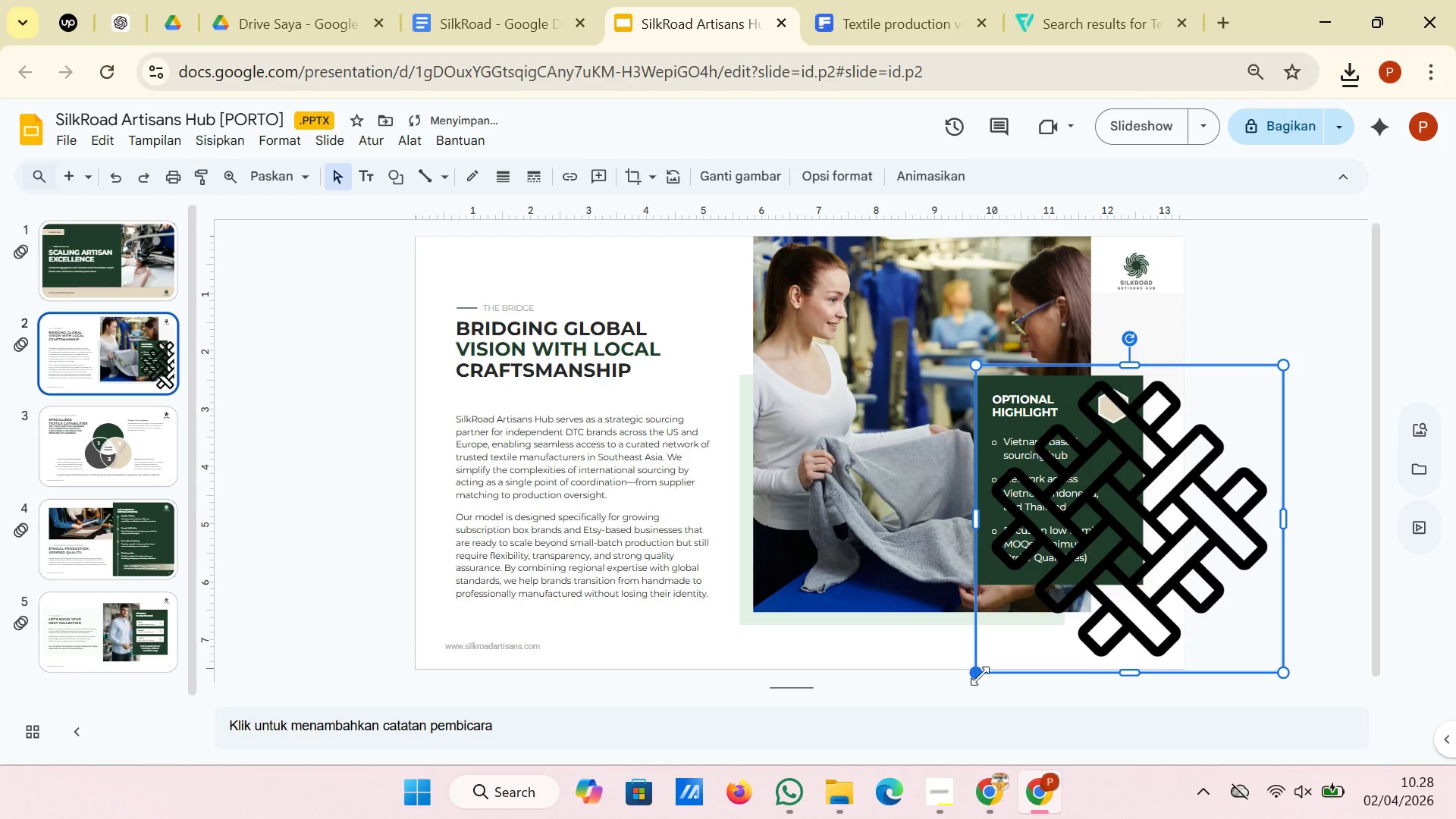 
left_click_drag(start_coordinate=[978, 670], to_coordinate=[1260, 418])
 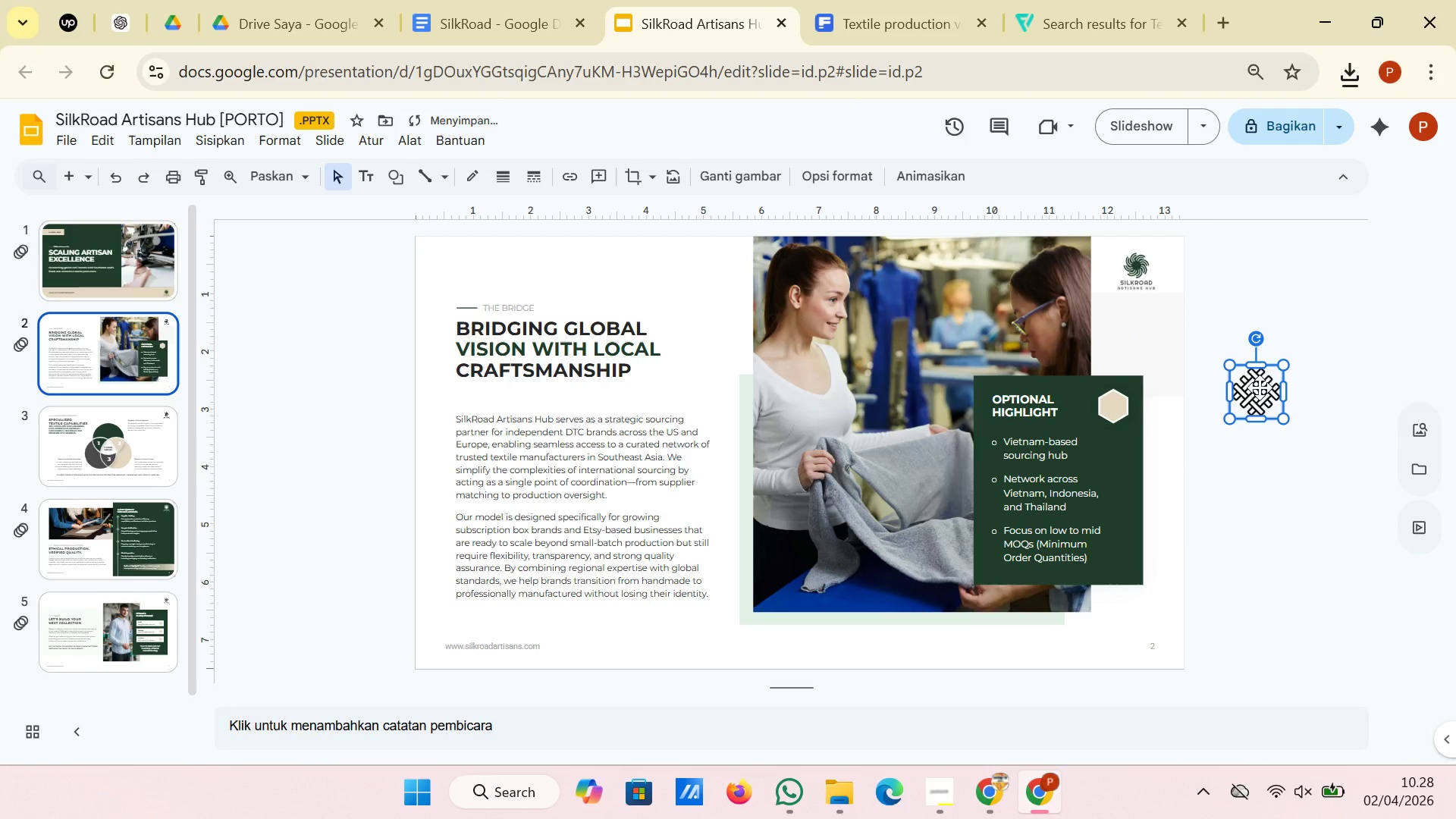 
left_click_drag(start_coordinate=[1260, 388], to_coordinate=[1117, 403])
 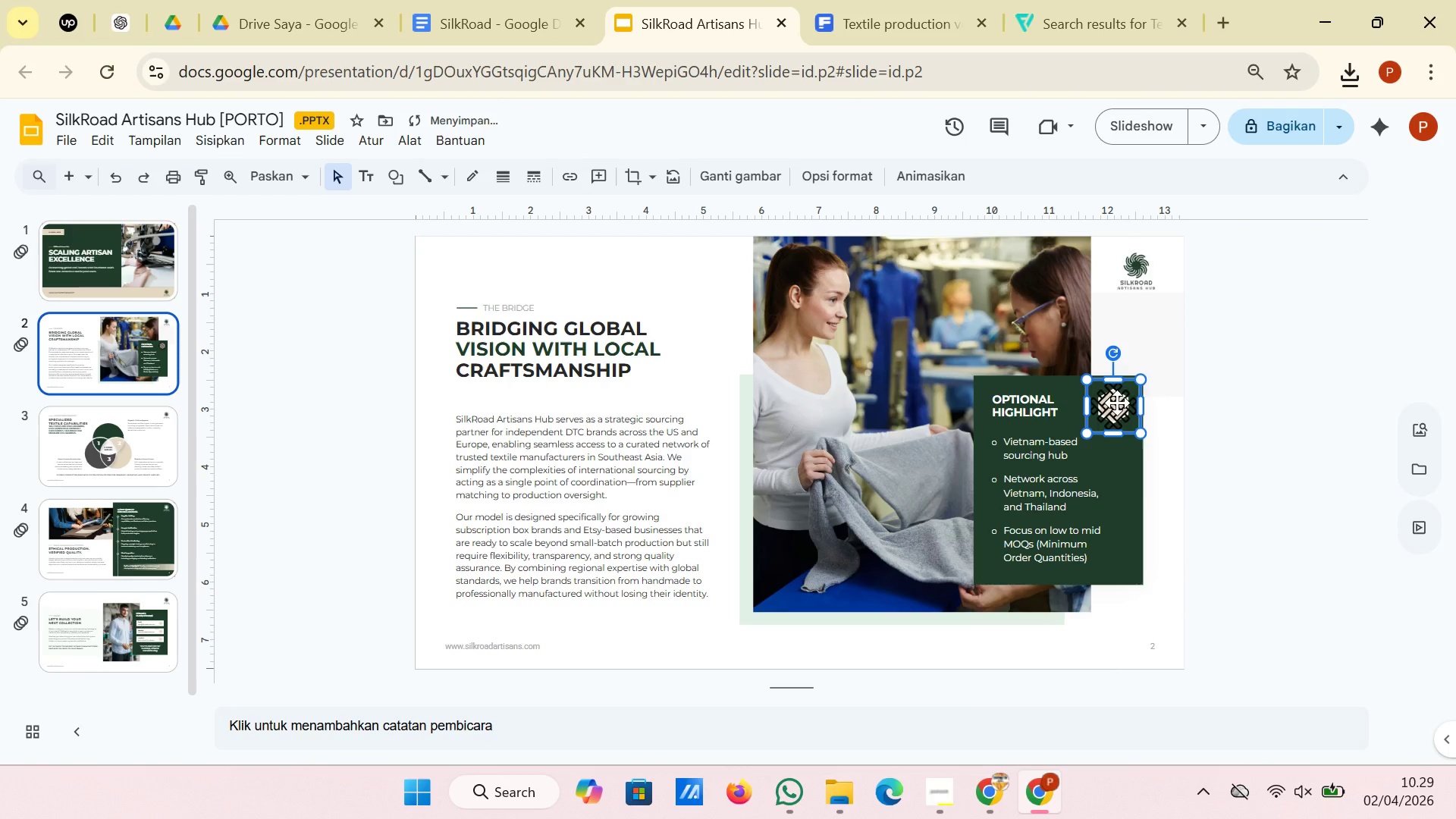 
right_click([1117, 403])
 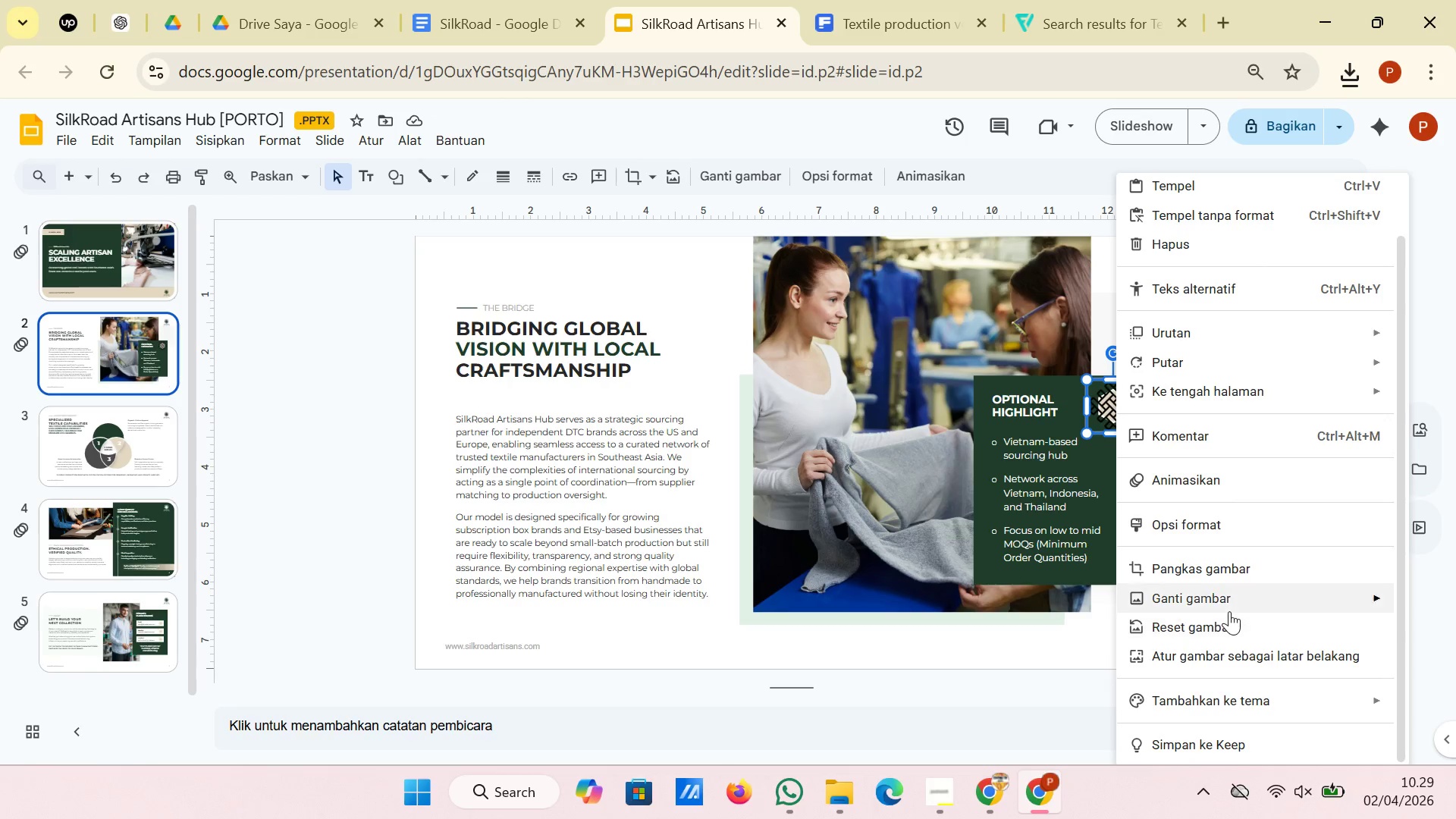 
wait(6.91)
 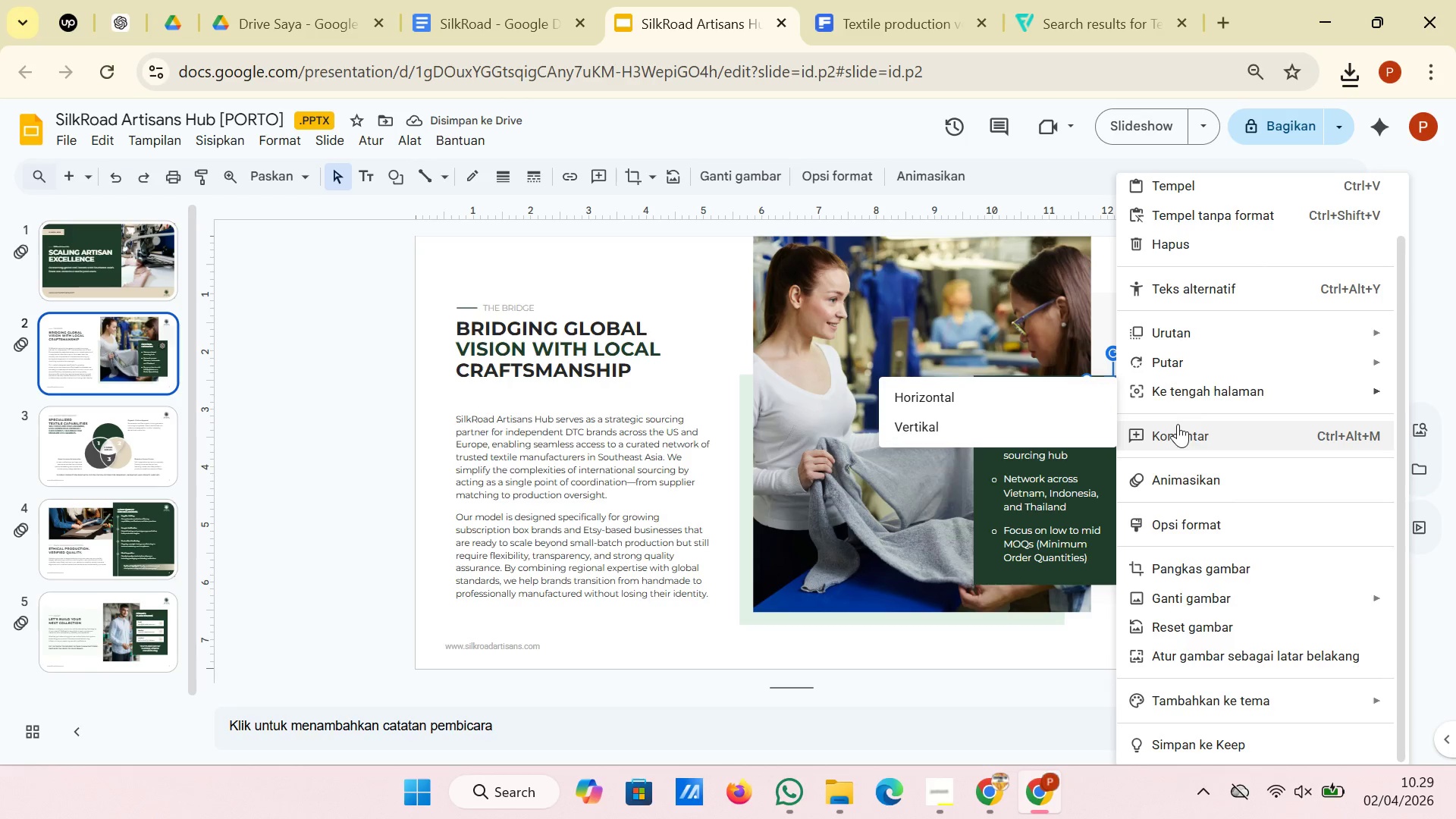 
left_click([1230, 524])
 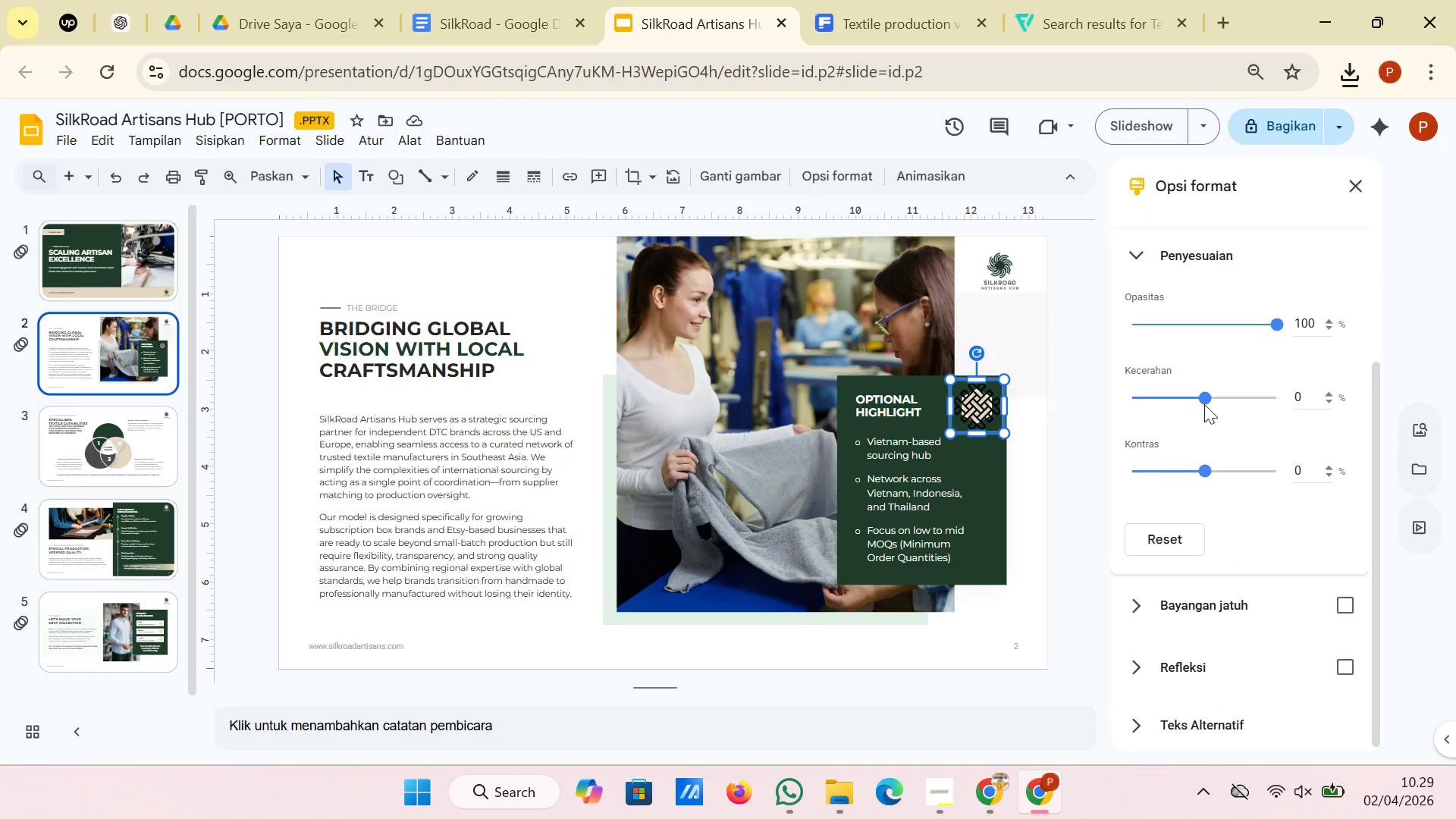 
left_click_drag(start_coordinate=[1203, 402], to_coordinate=[1293, 402])
 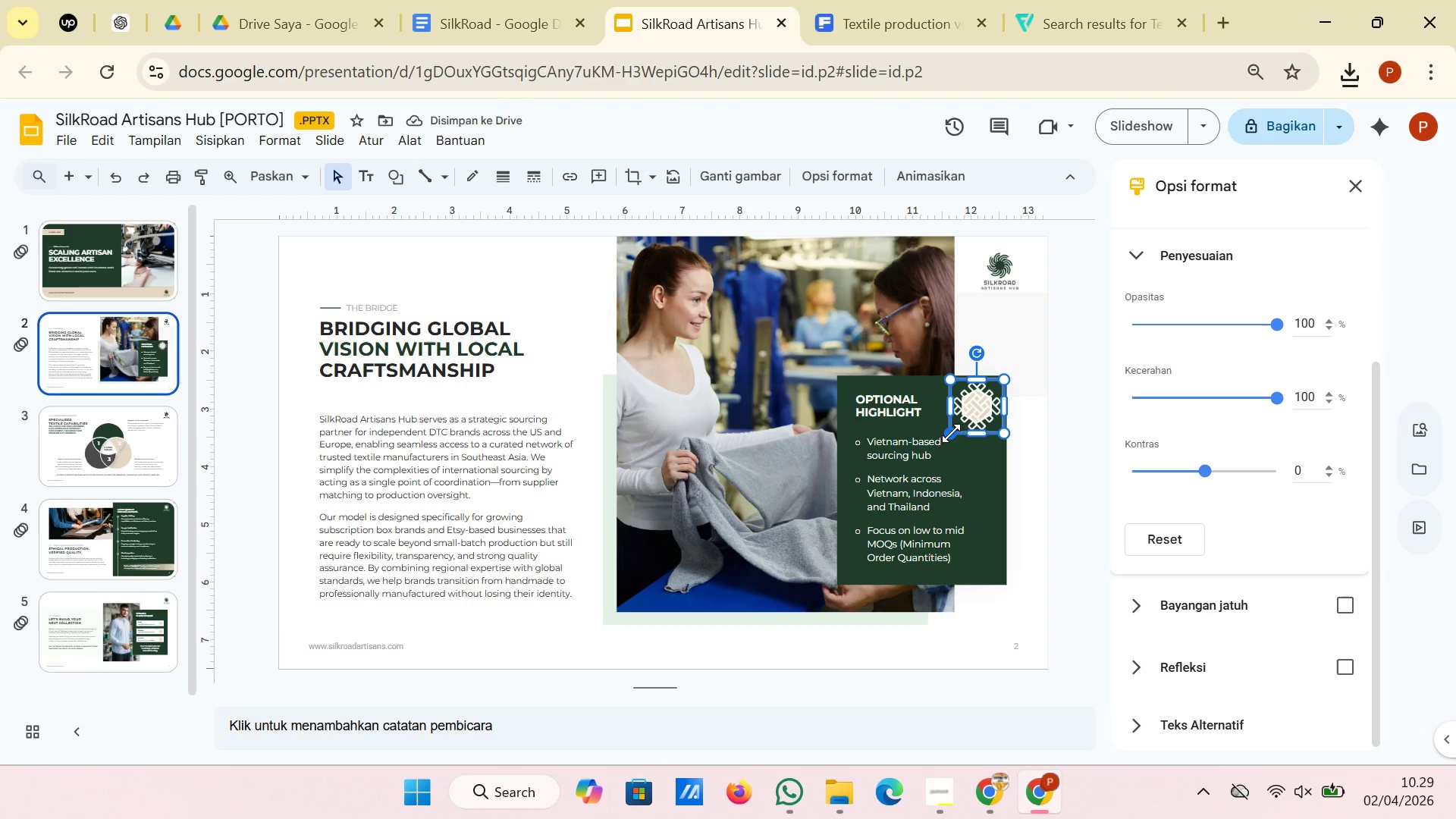 
left_click_drag(start_coordinate=[951, 433], to_coordinate=[982, 411])
 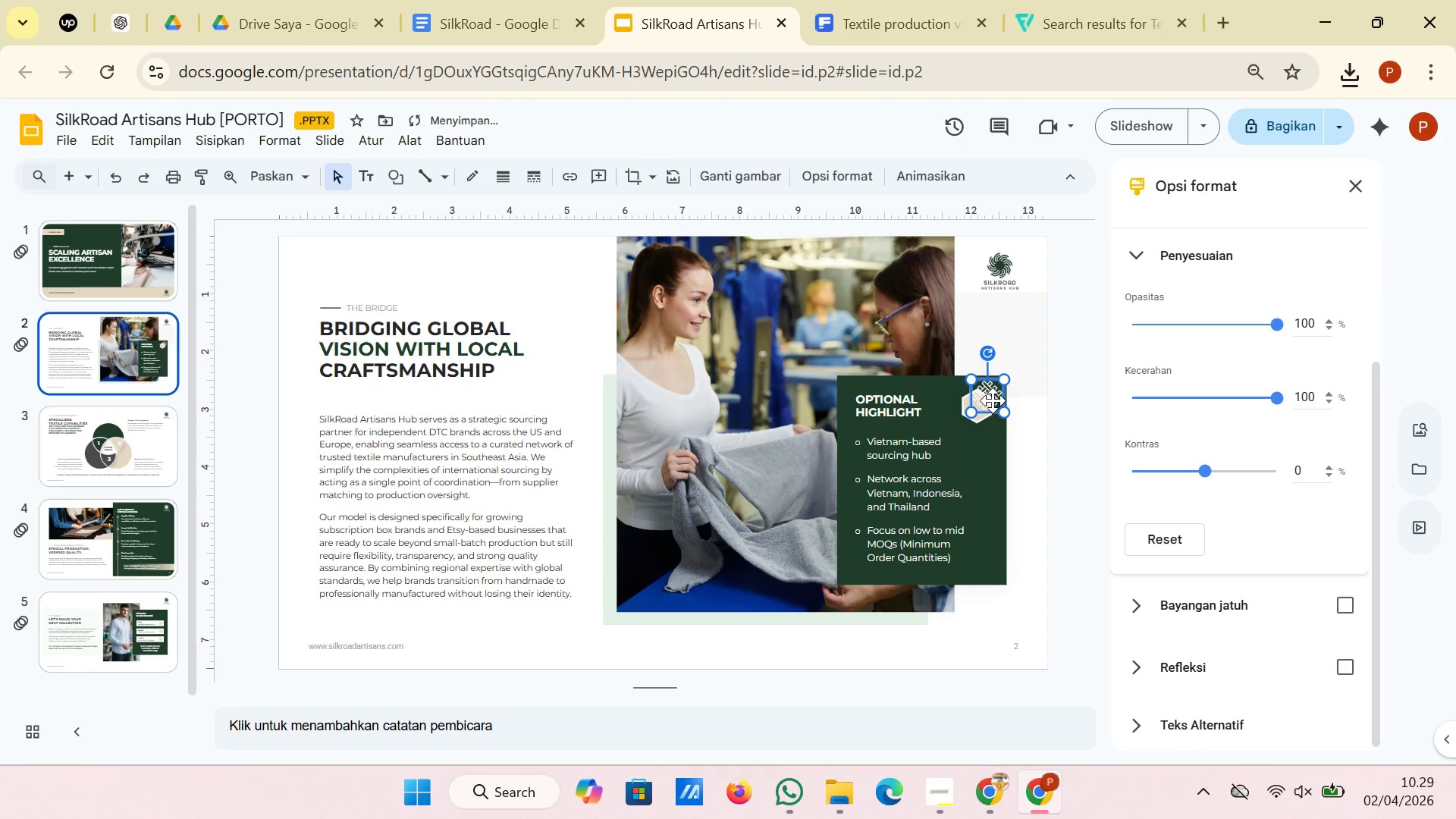 
left_click_drag(start_coordinate=[993, 400], to_coordinate=[987, 410])
 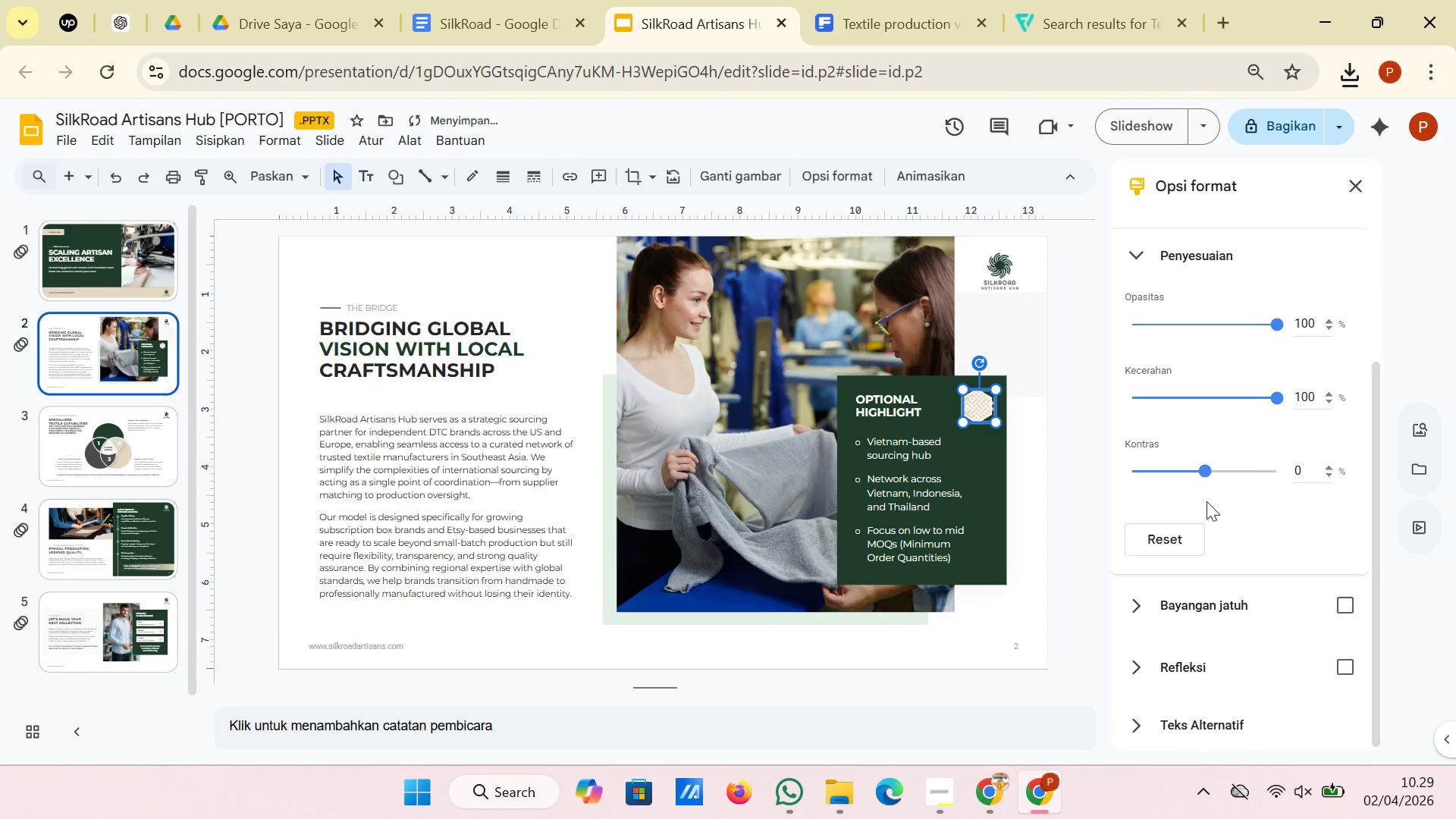 
left_click([1151, 531])
 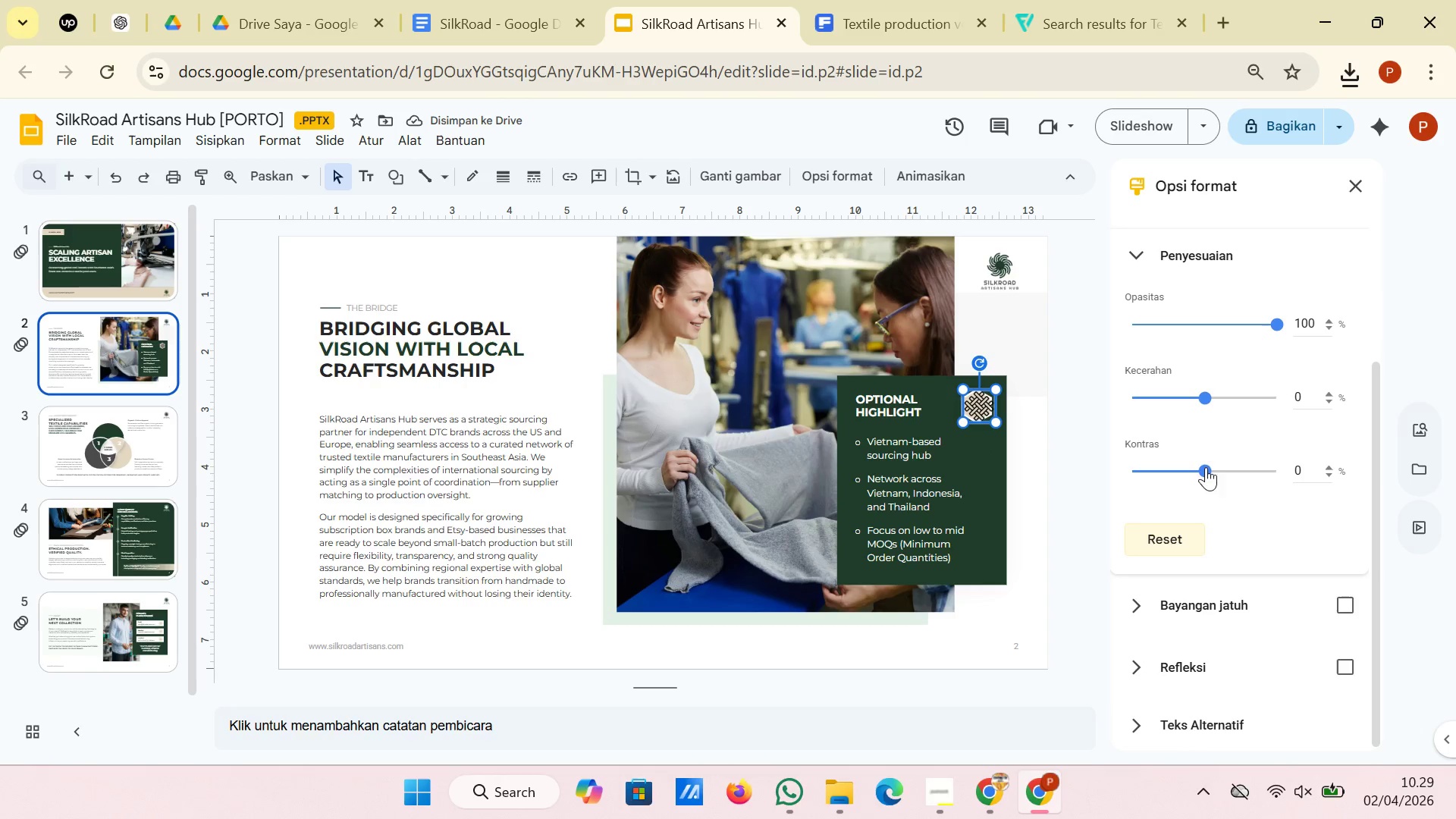 
scroll: coordinate [1258, 557], scroll_direction: down, amount: 2.0
 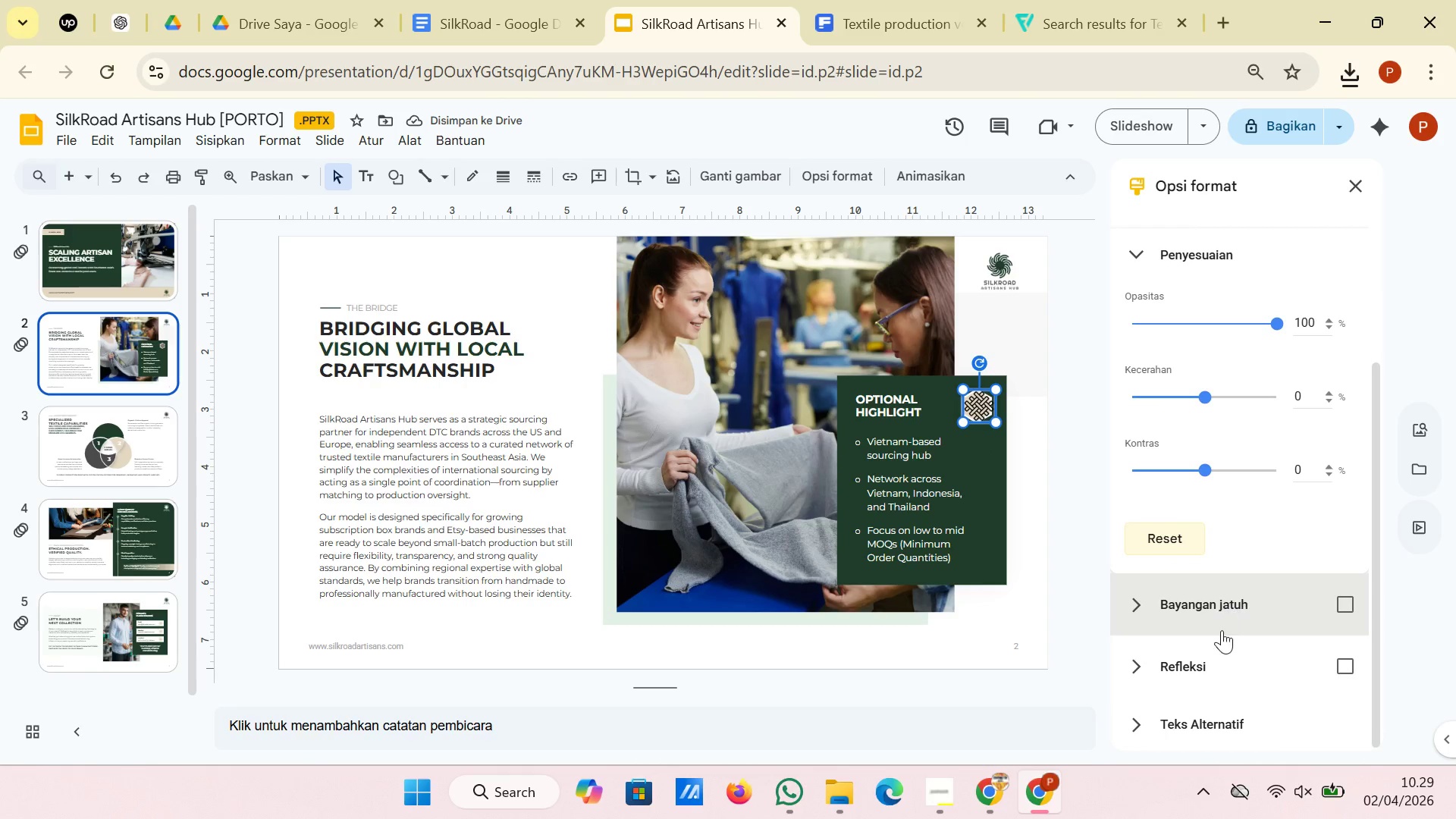 
scroll: coordinate [1240, 652], scroll_direction: up, amount: 2.0
 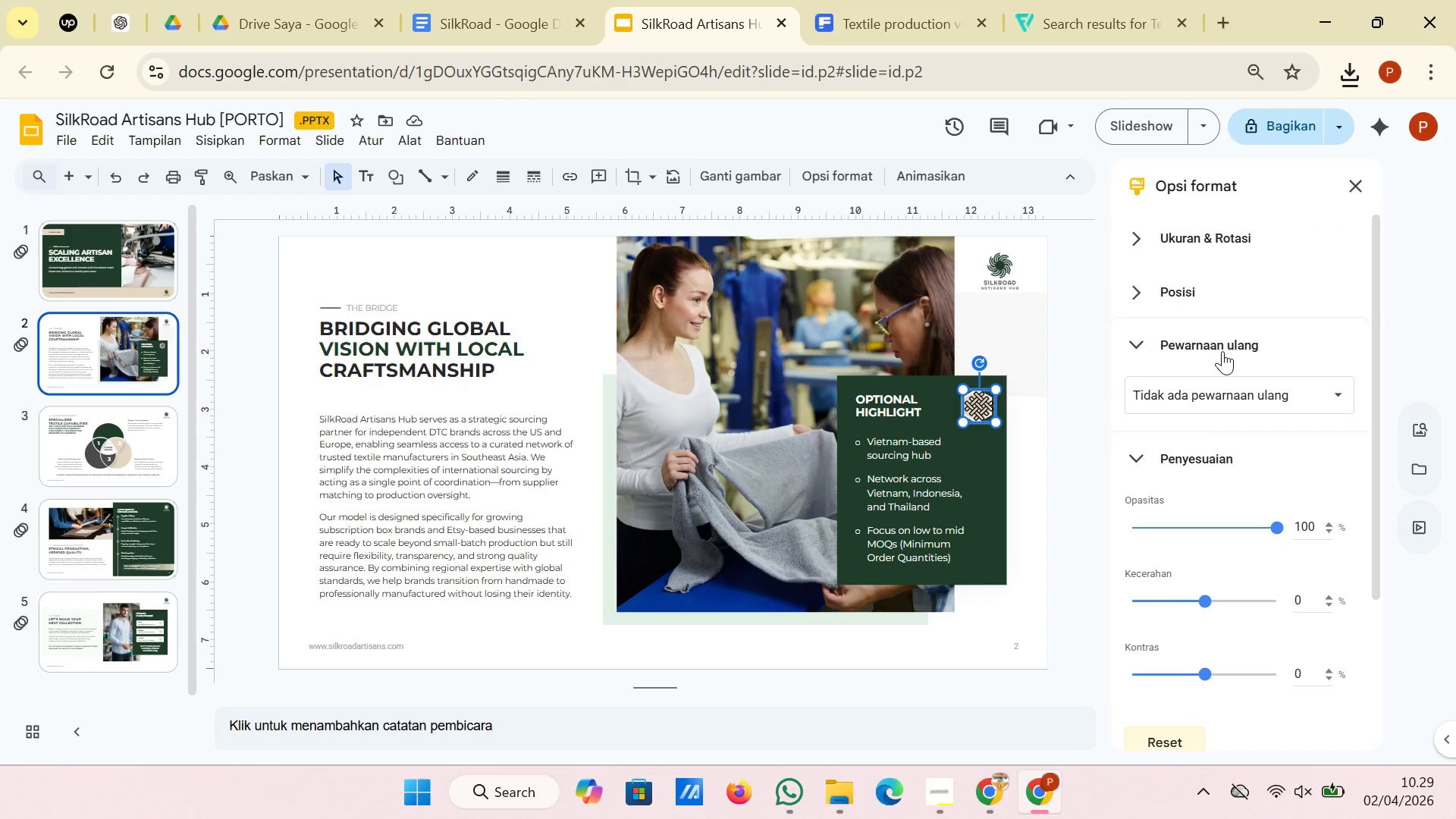 
left_click([1222, 351])
 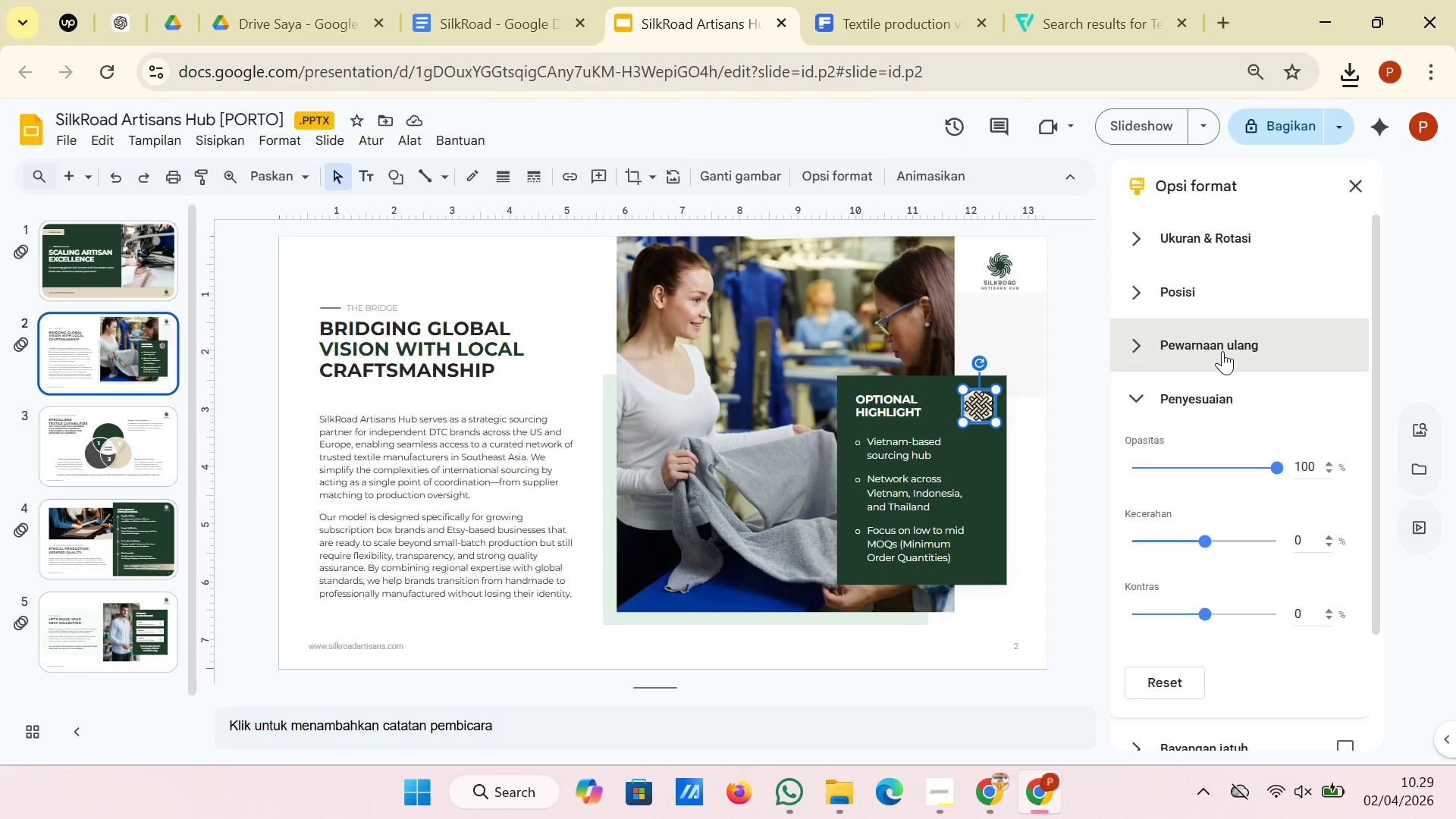 
left_click([1222, 351])
 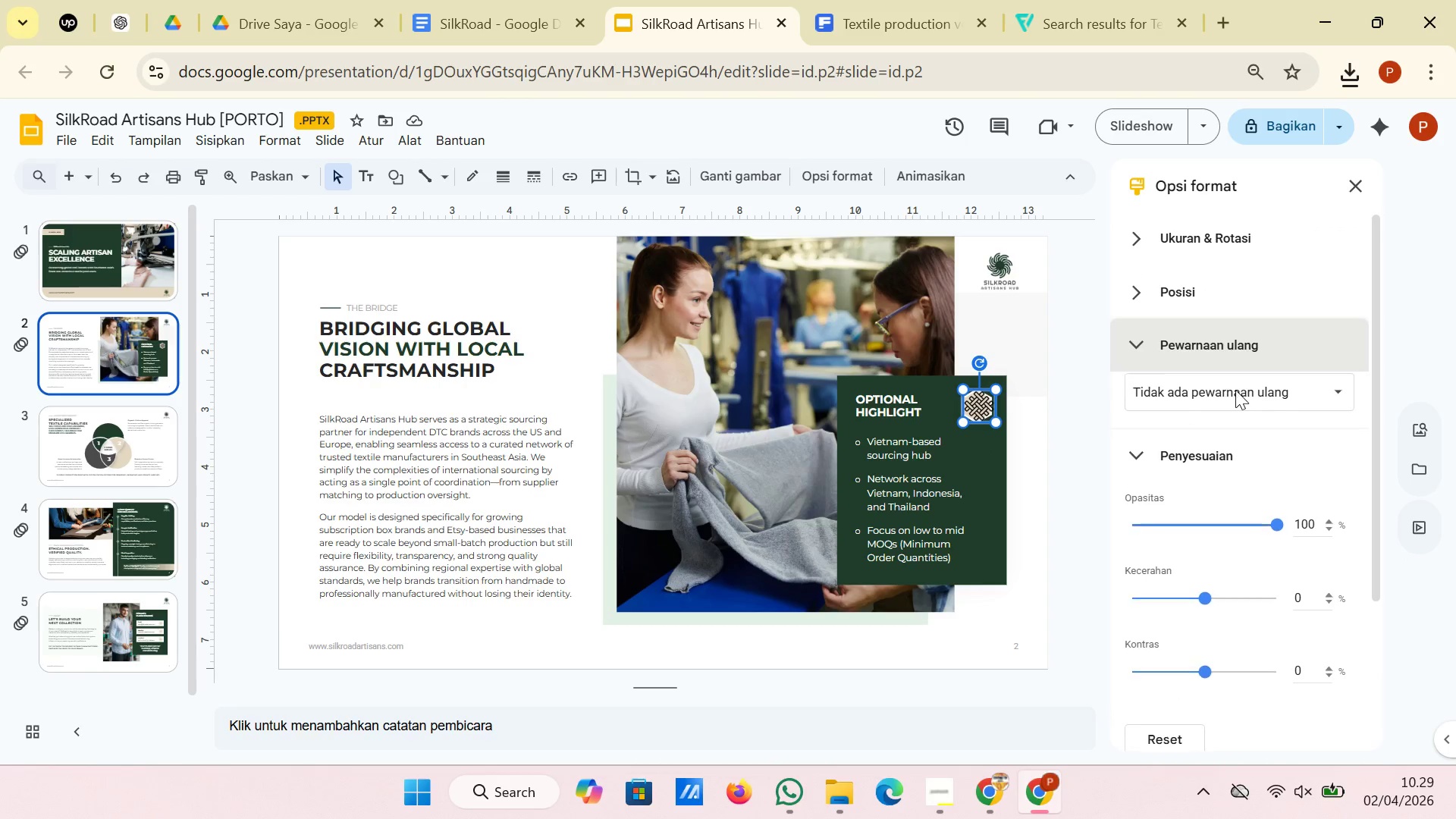 
left_click([1235, 390])
 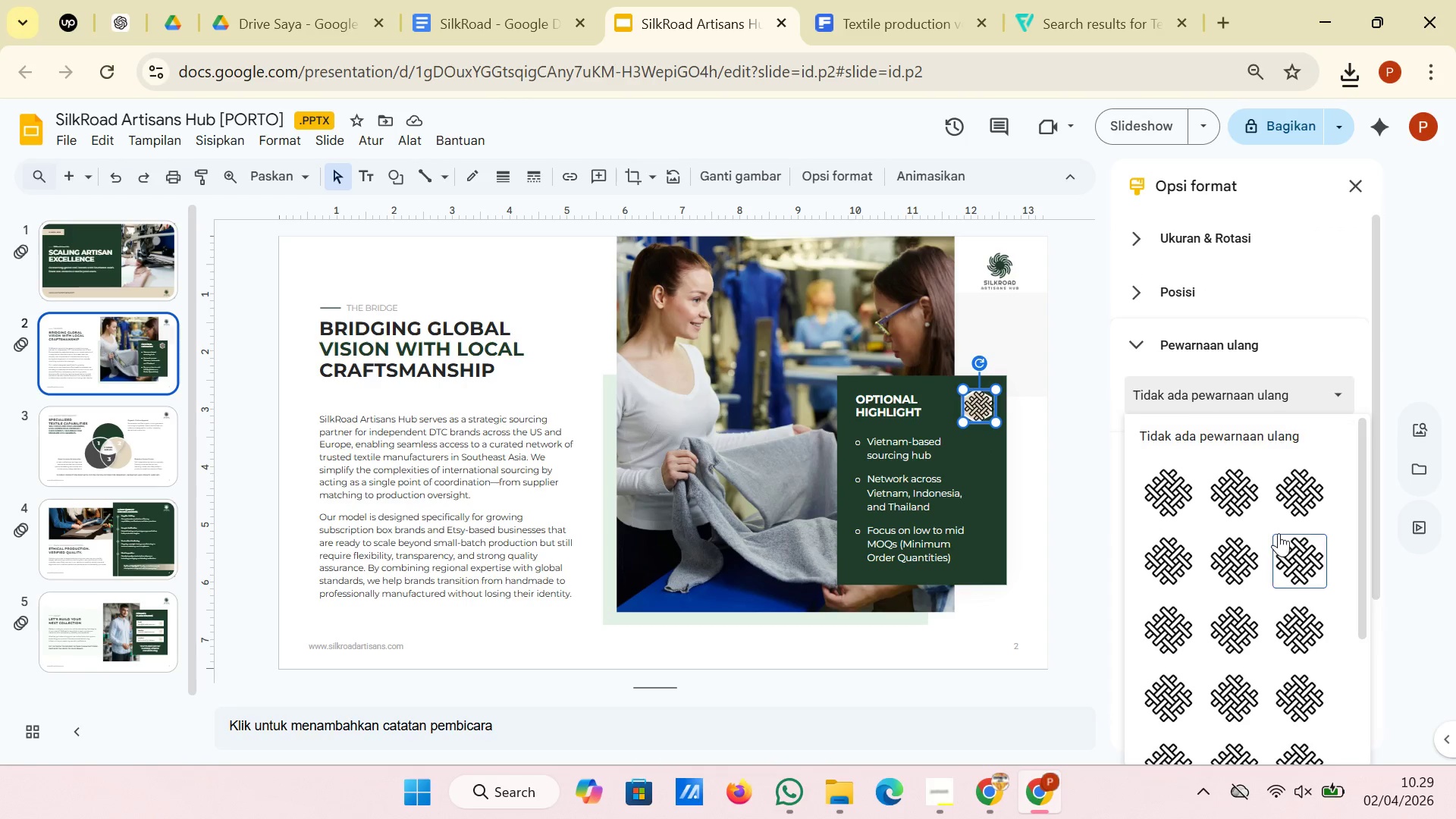 
scroll: coordinate [1279, 533], scroll_direction: down, amount: 4.0
 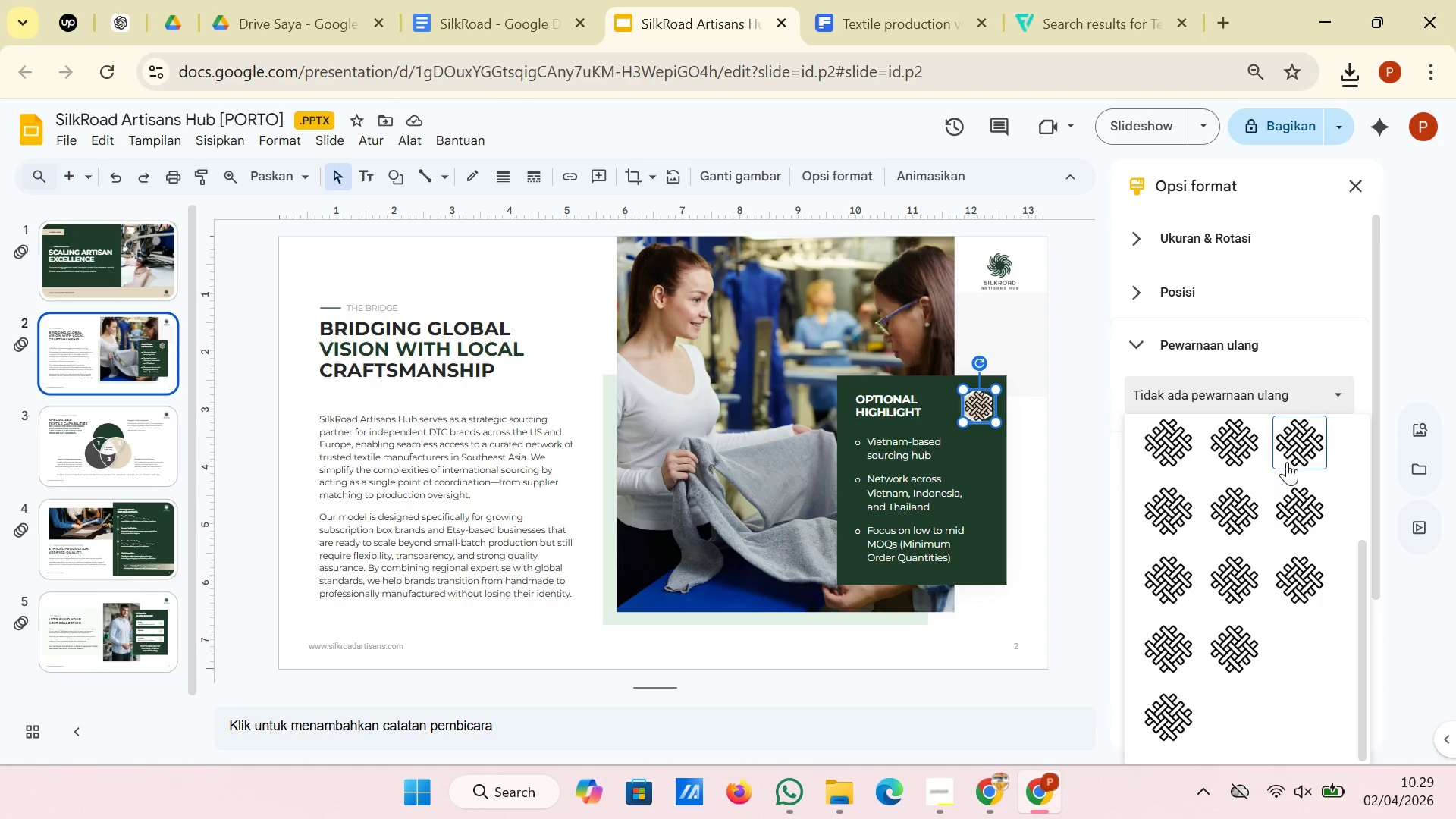 
scroll: coordinate [1292, 457], scroll_direction: up, amount: 4.0
 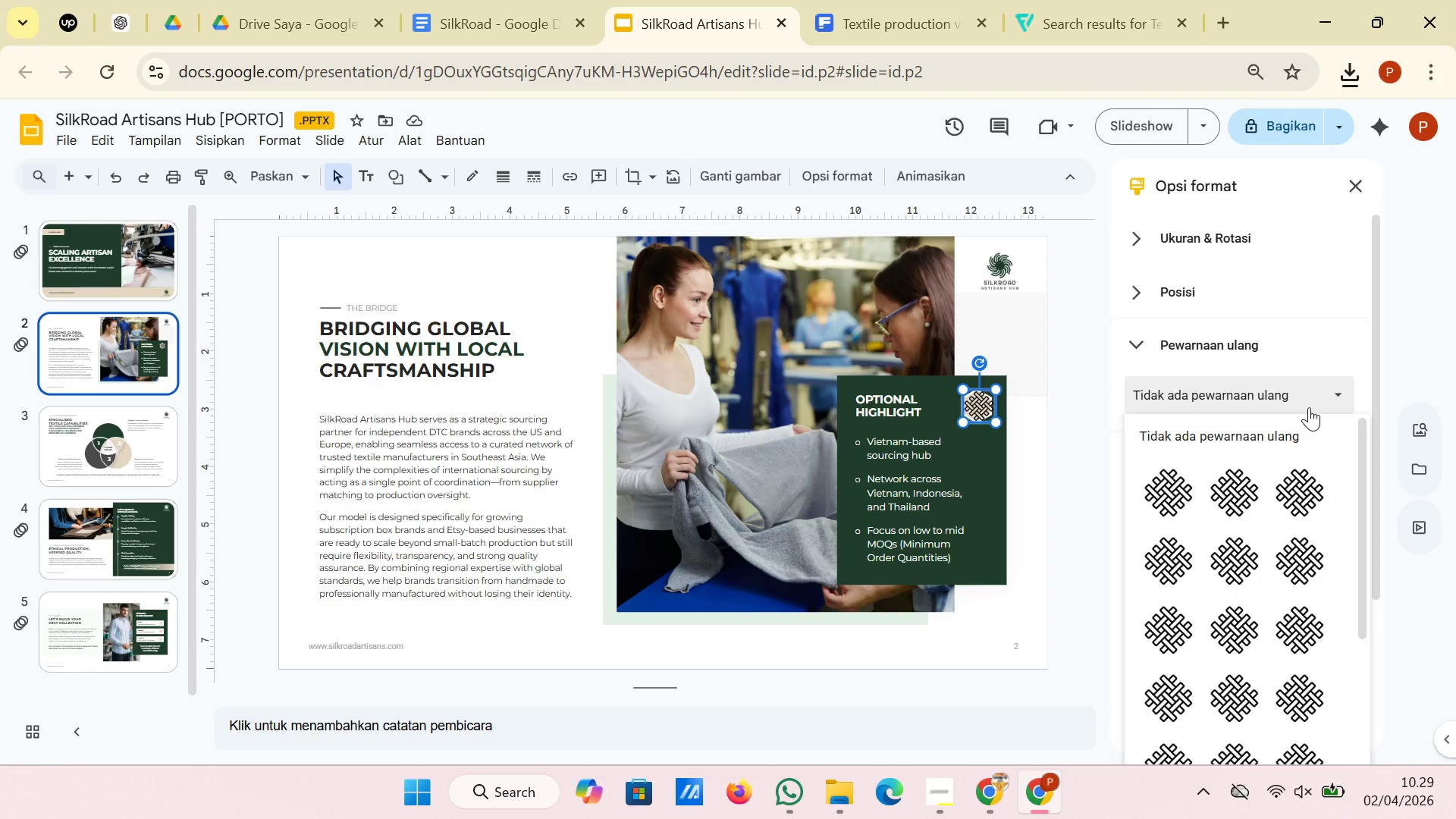 
left_click([1309, 407])
 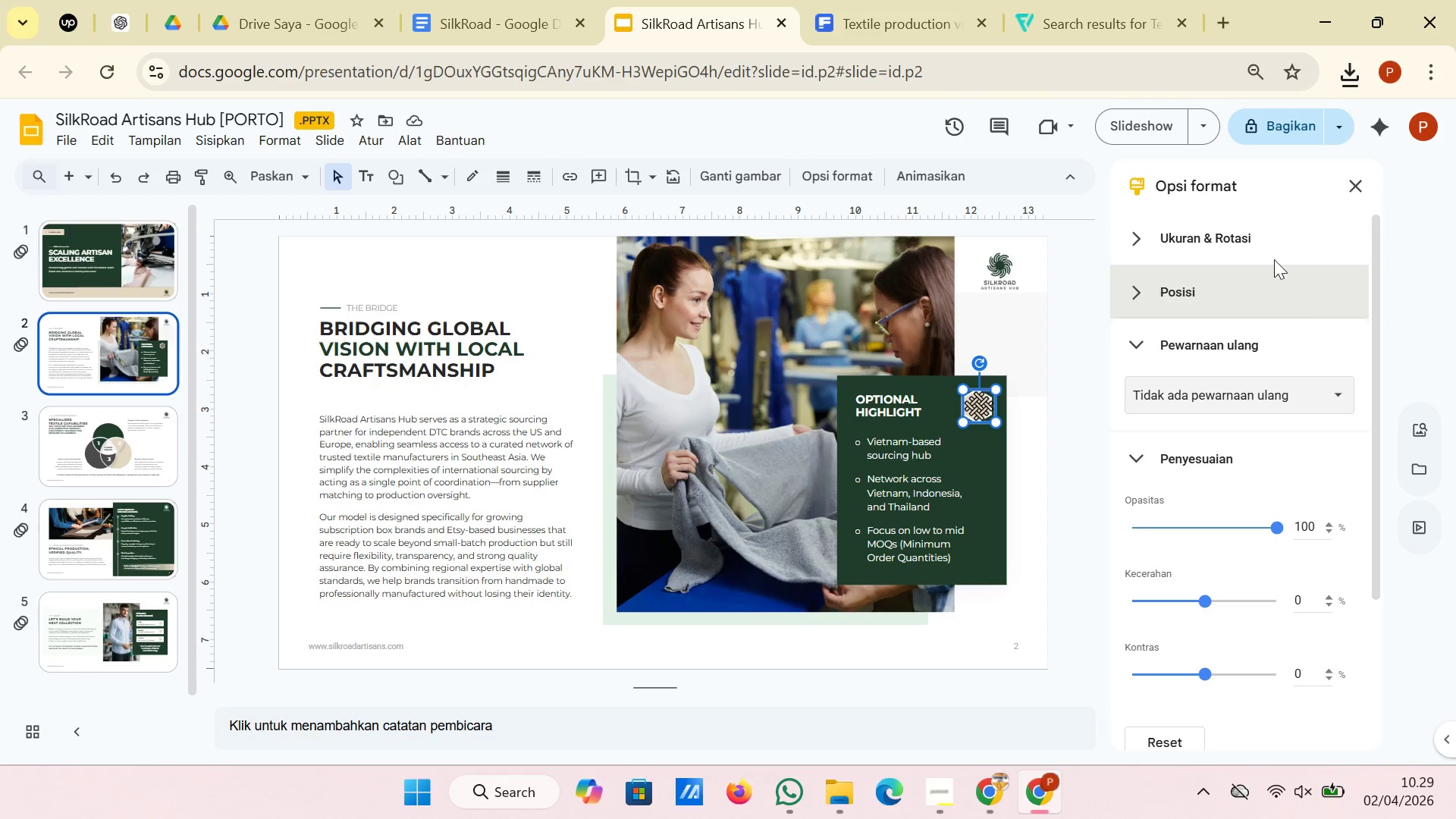 
left_click([1074, 334])
 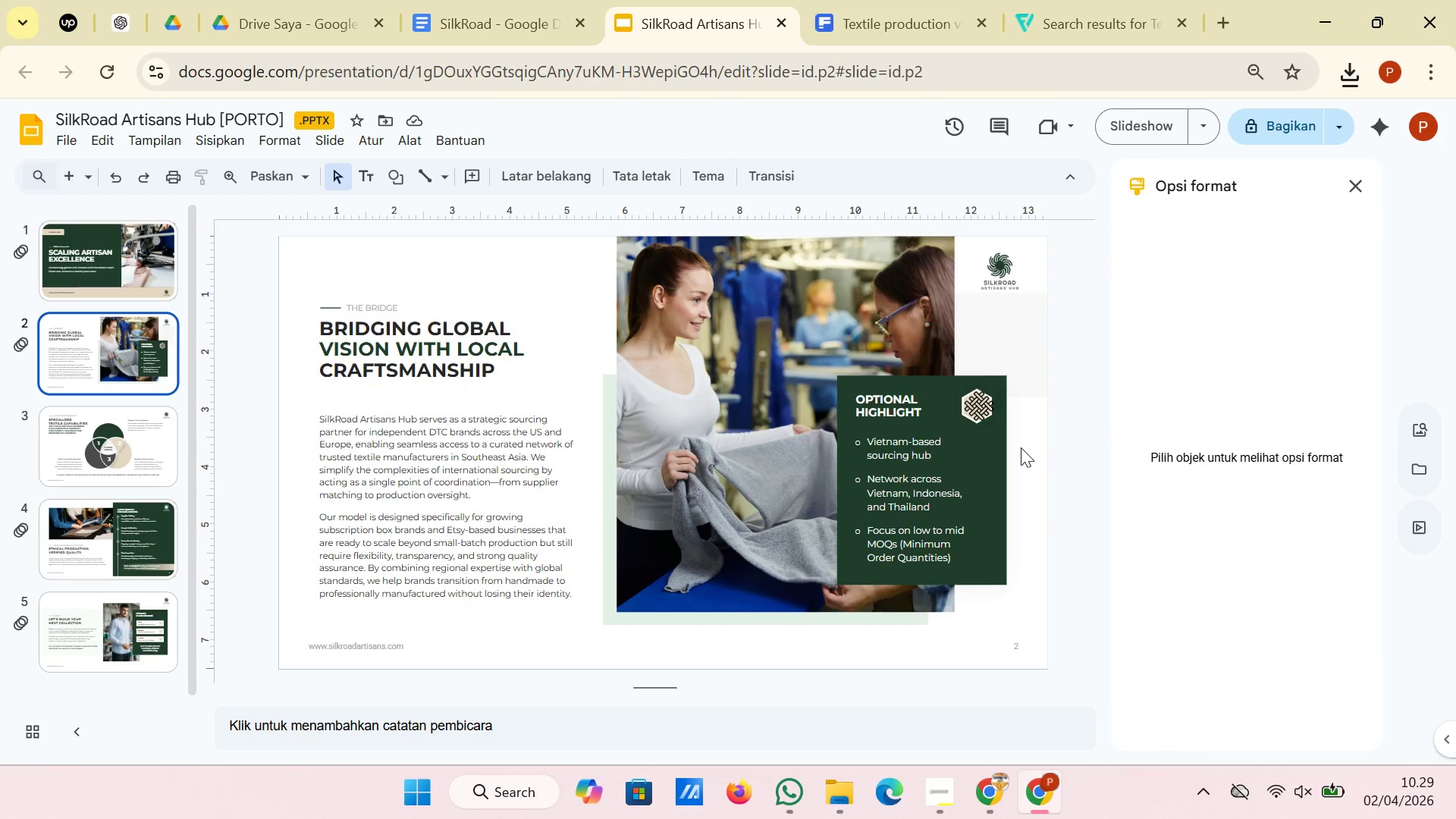 
hold_key(key=ControlLeft, duration=0.72)
scroll: coordinate [982, 441], scroll_direction: up, amount: 4.0
 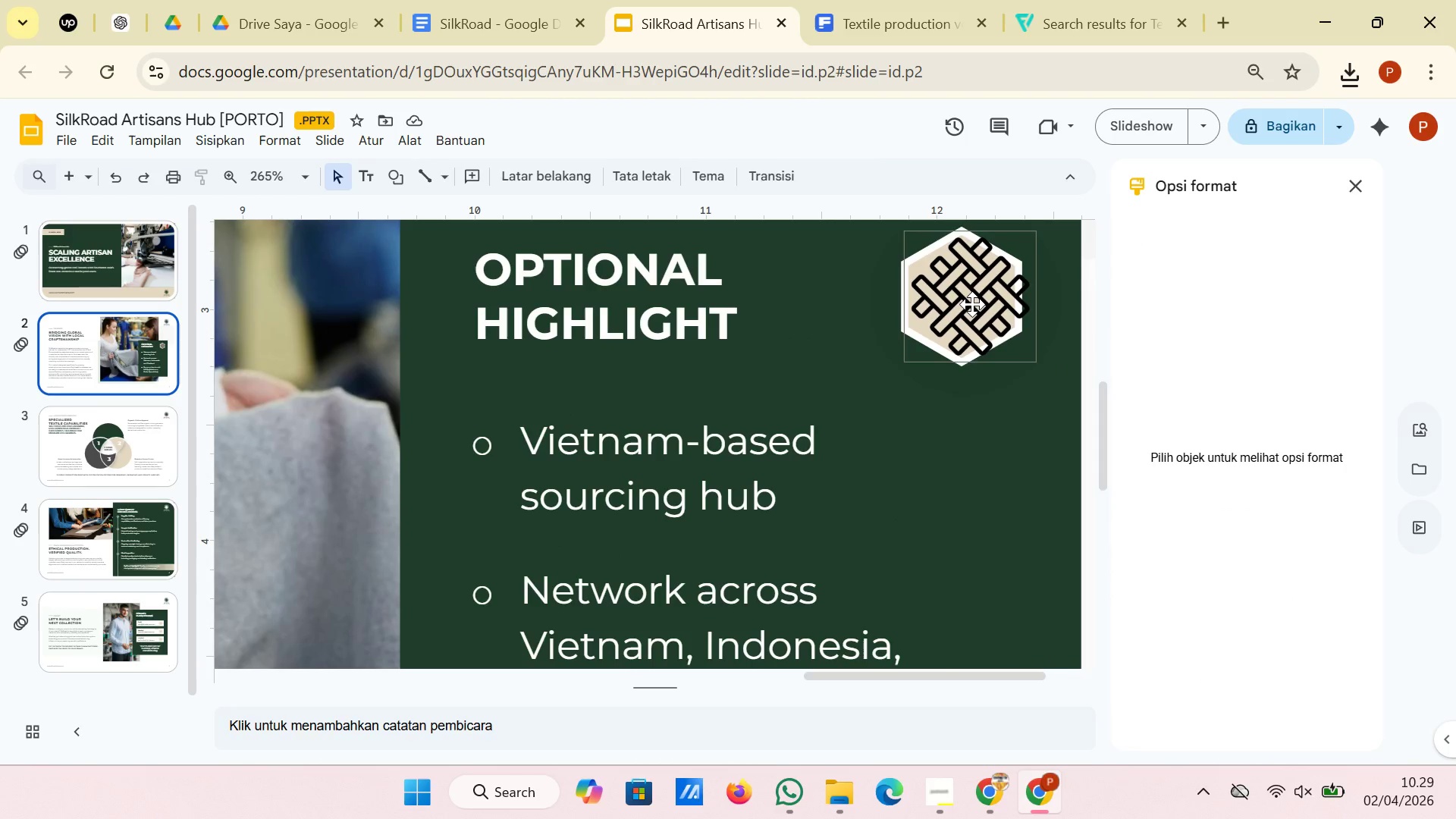 
left_click([972, 304])
 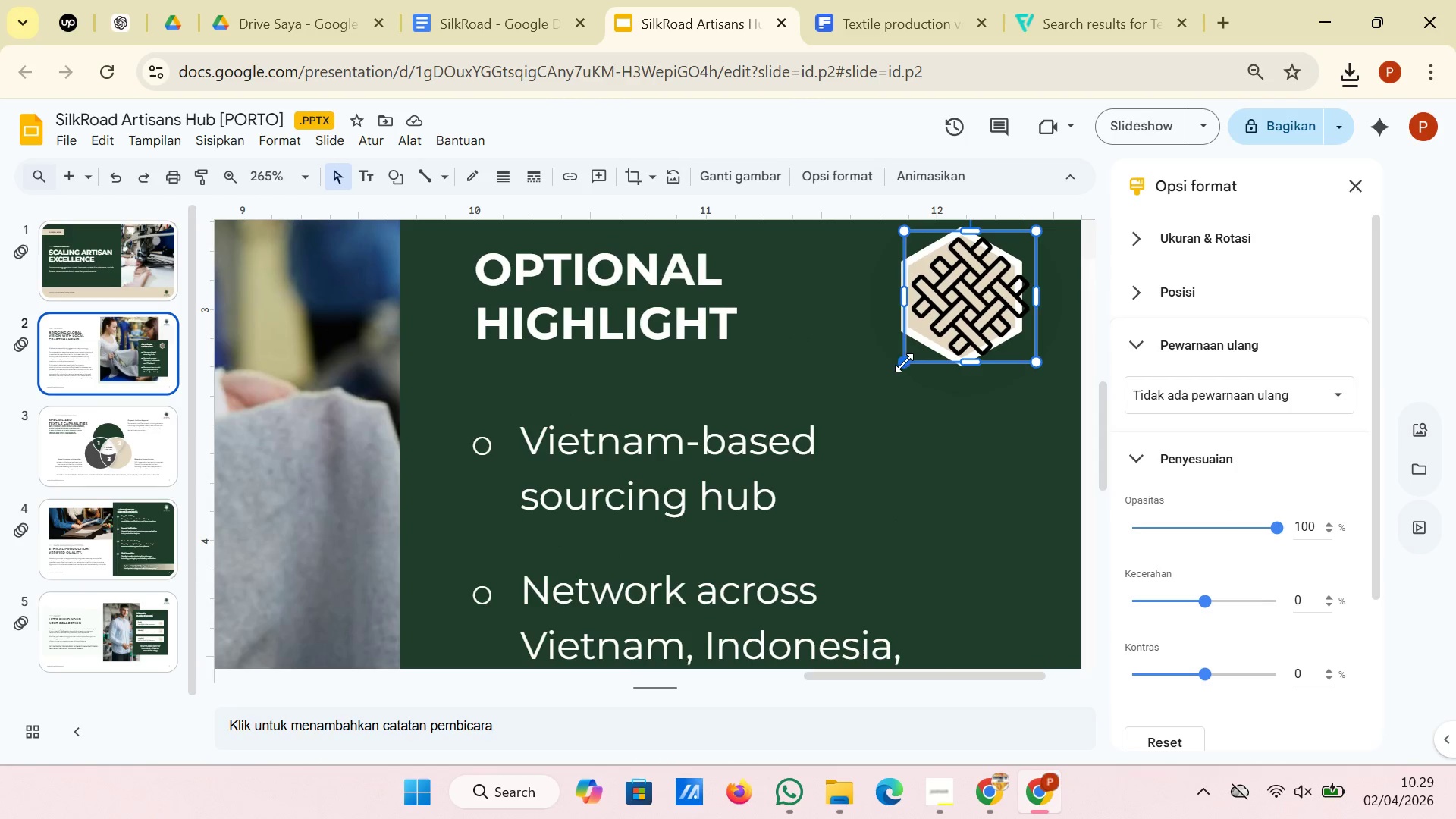 
left_click_drag(start_coordinate=[902, 362], to_coordinate=[943, 319])
 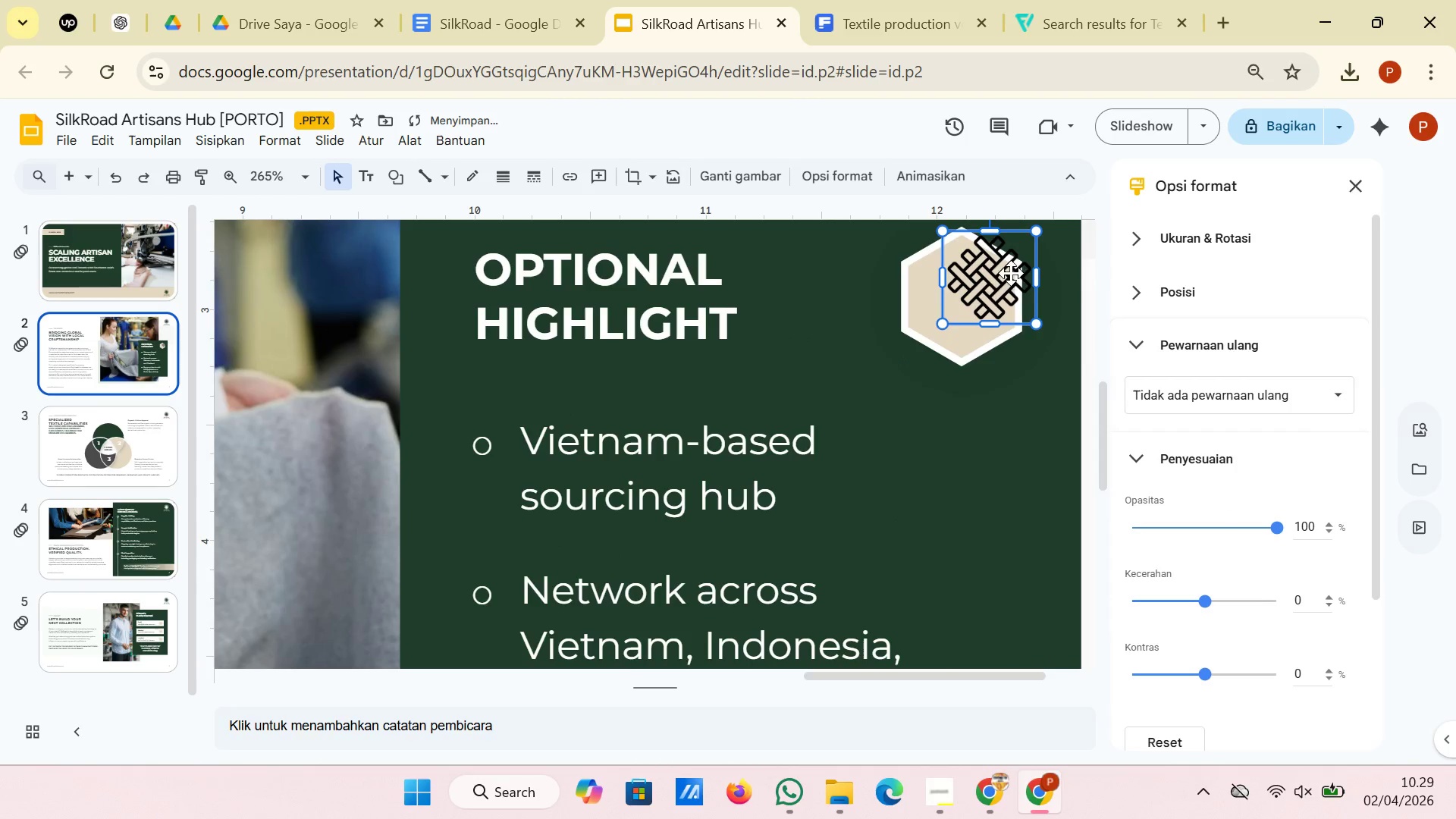 
left_click_drag(start_coordinate=[1010, 273], to_coordinate=[984, 296])
 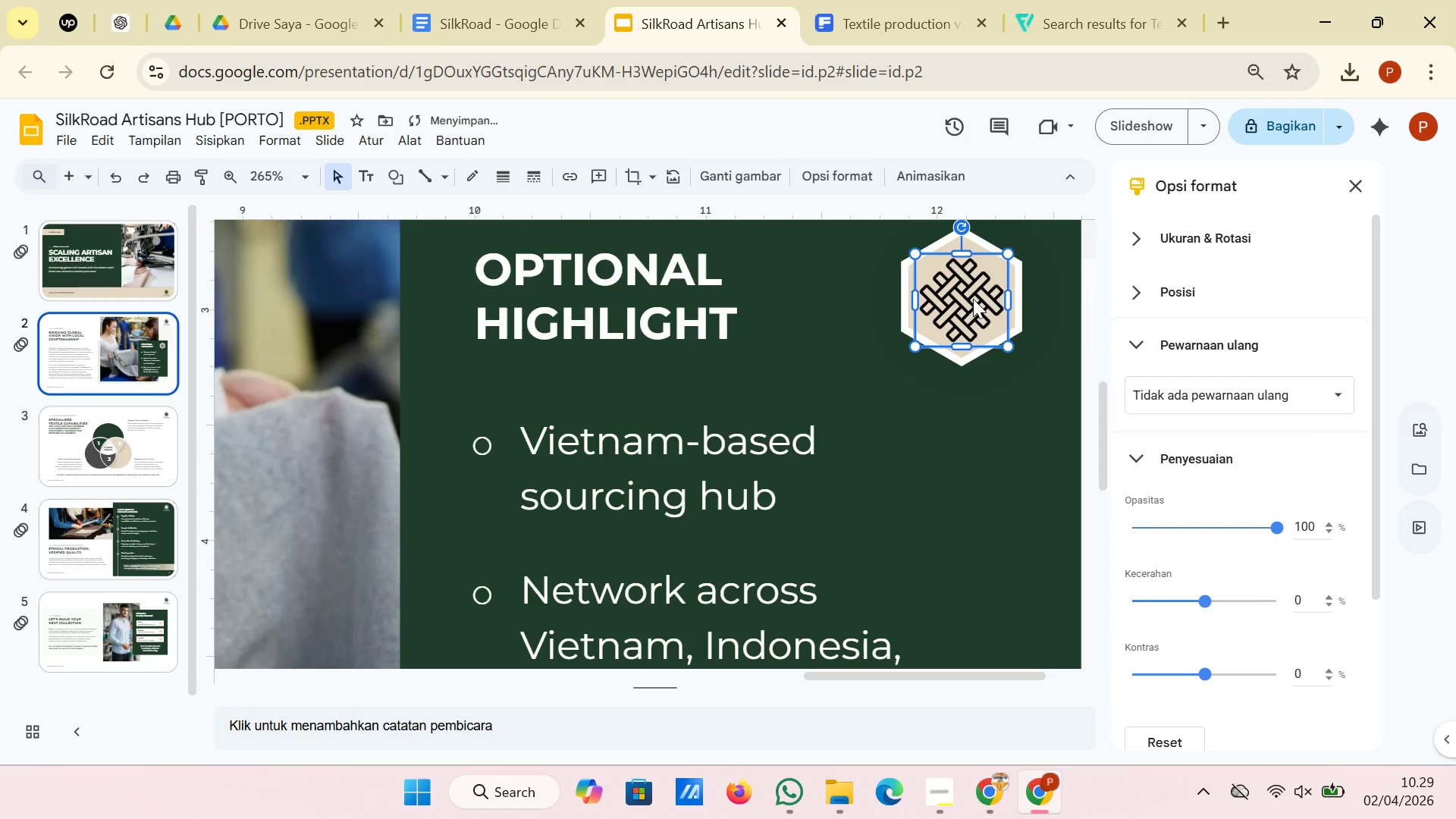 
left_click_drag(start_coordinate=[973, 299], to_coordinate=[974, 295])
 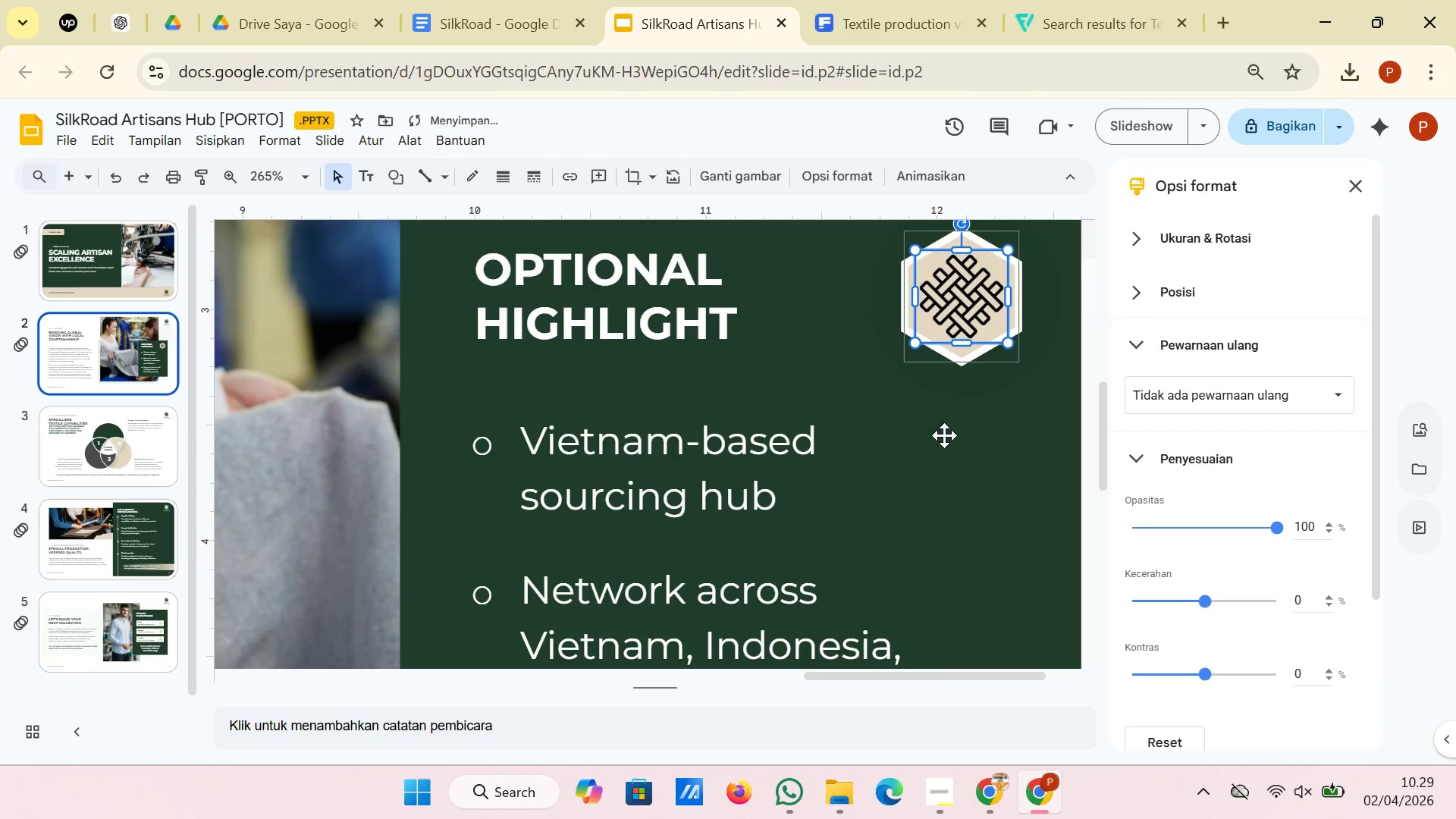 
left_click([944, 437])
 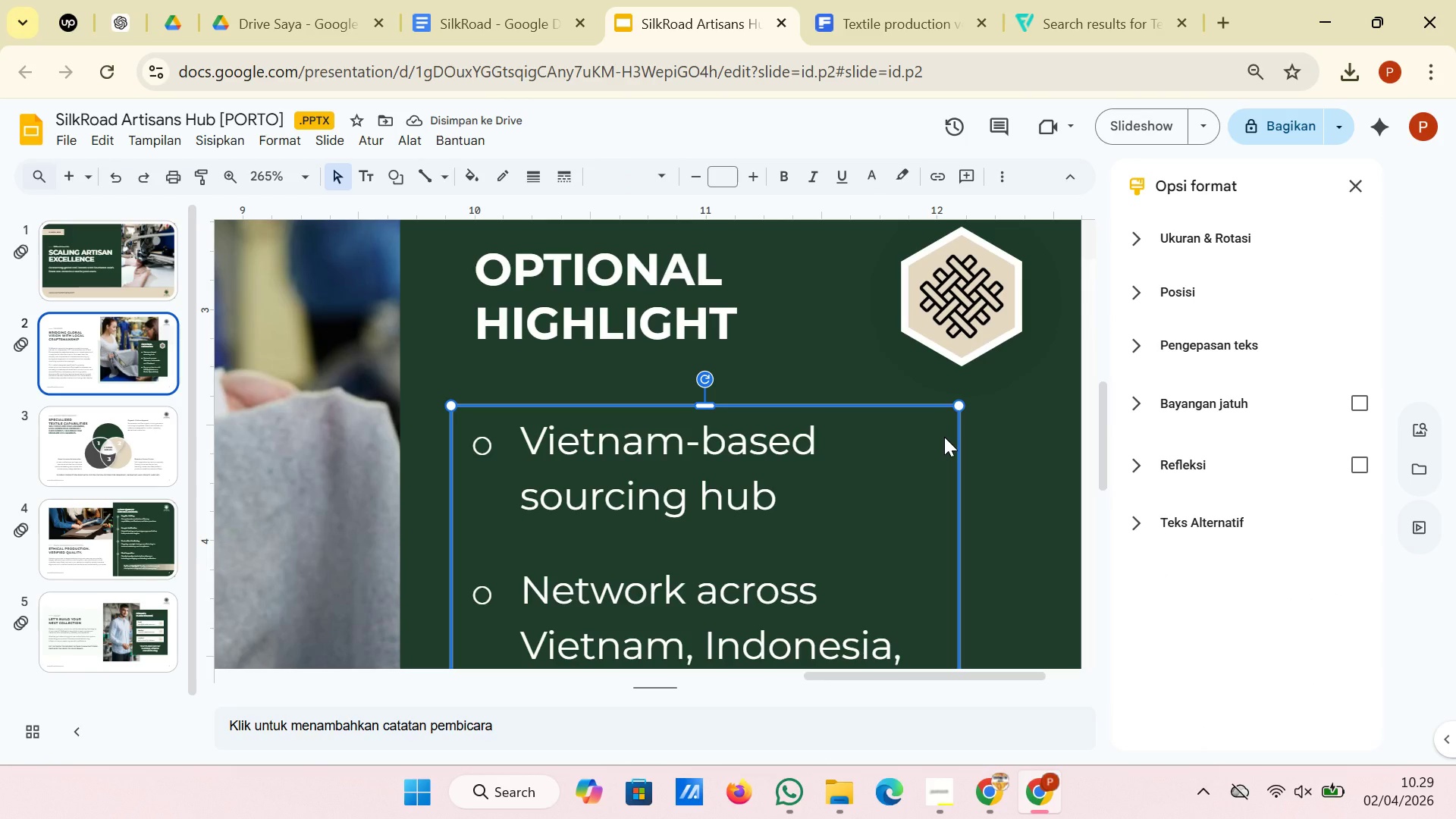 
hold_key(key=ControlLeft, duration=2.98)
scroll: coordinate [944, 437], scroll_direction: down, amount: 4.0
 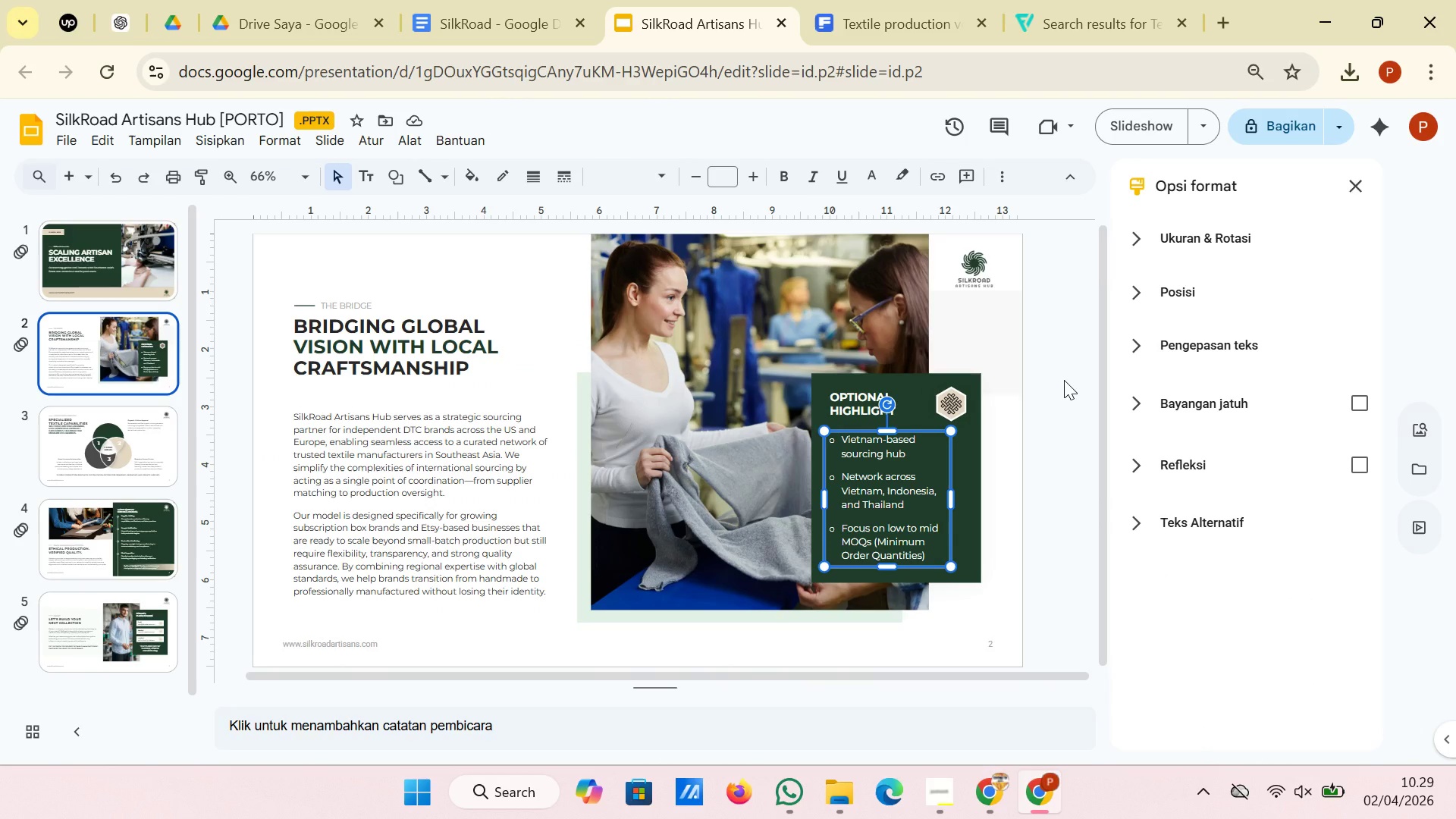 
left_click([1064, 380])
 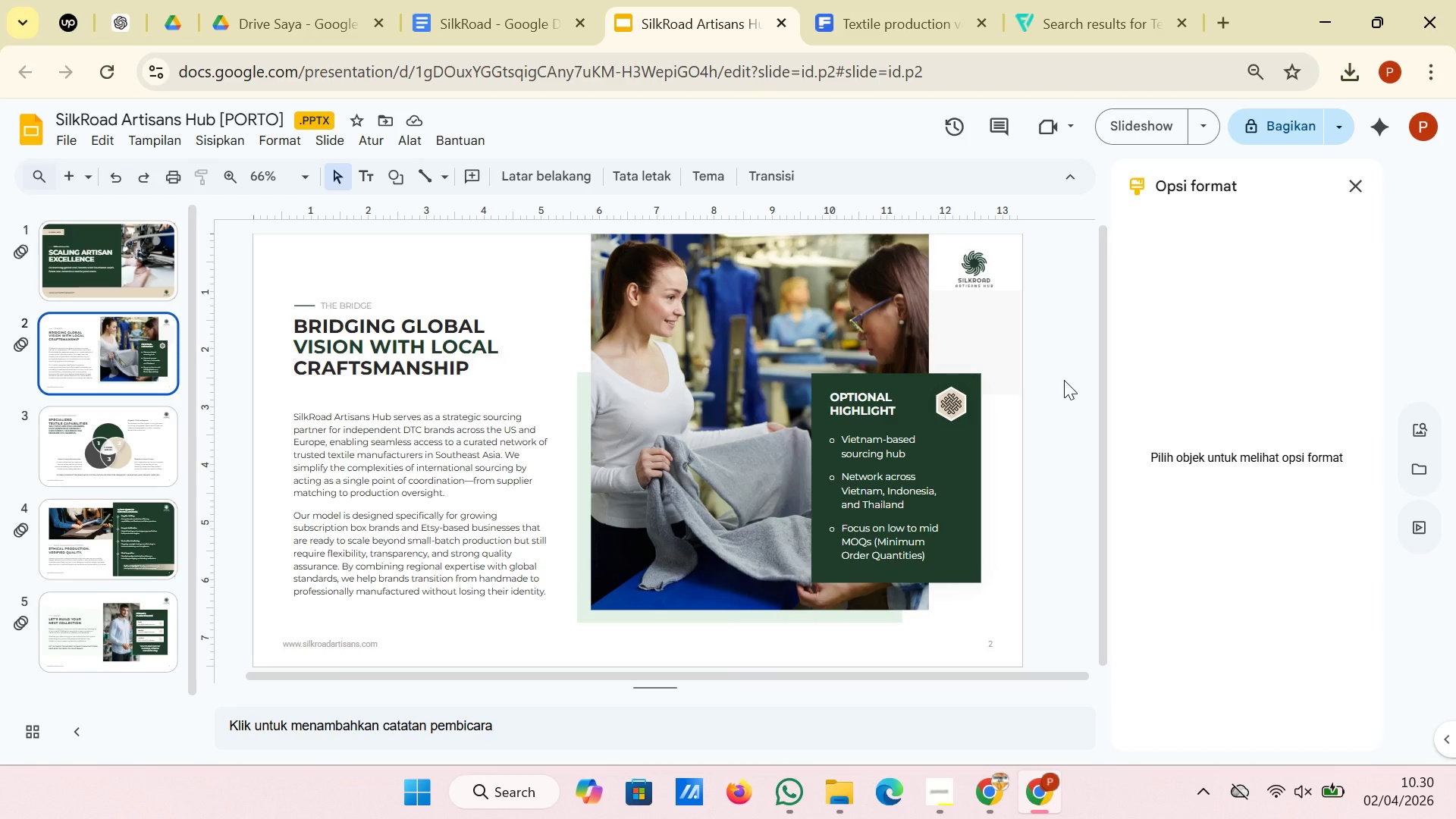 
wait(6.14)
 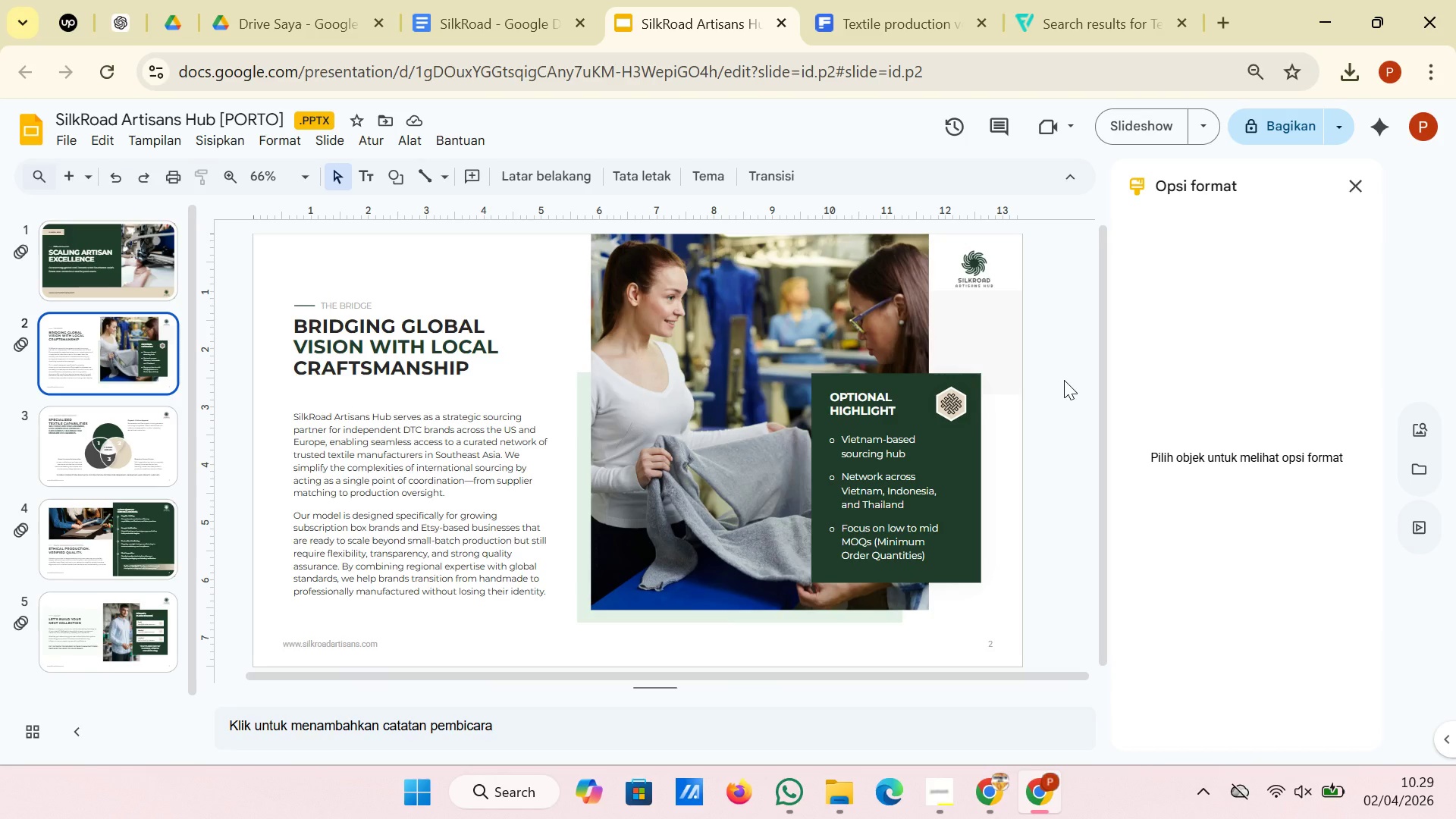 
scroll: coordinate [100, 510], scroll_direction: down, amount: 2.0
 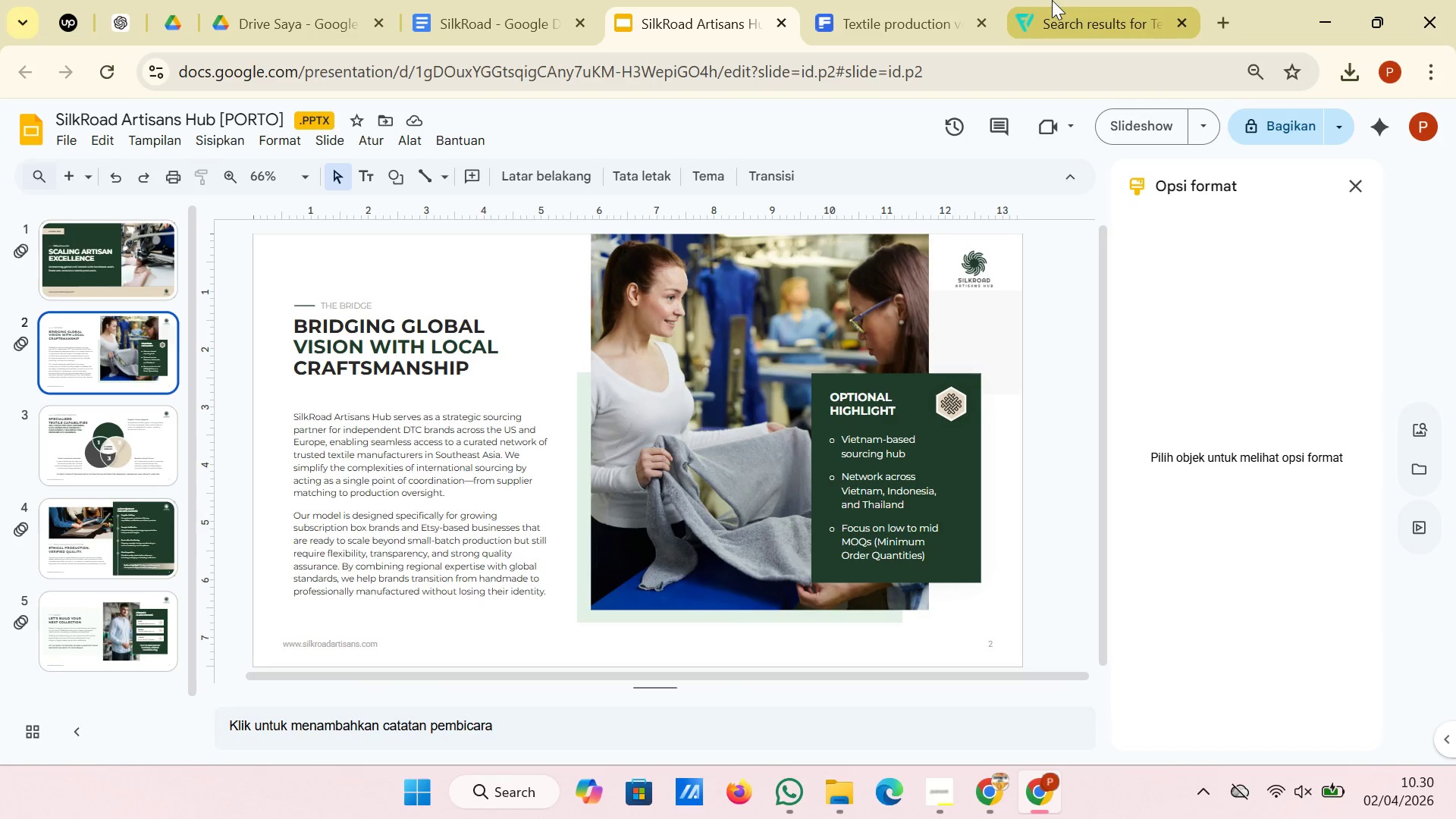 
left_click([1052, 0])
 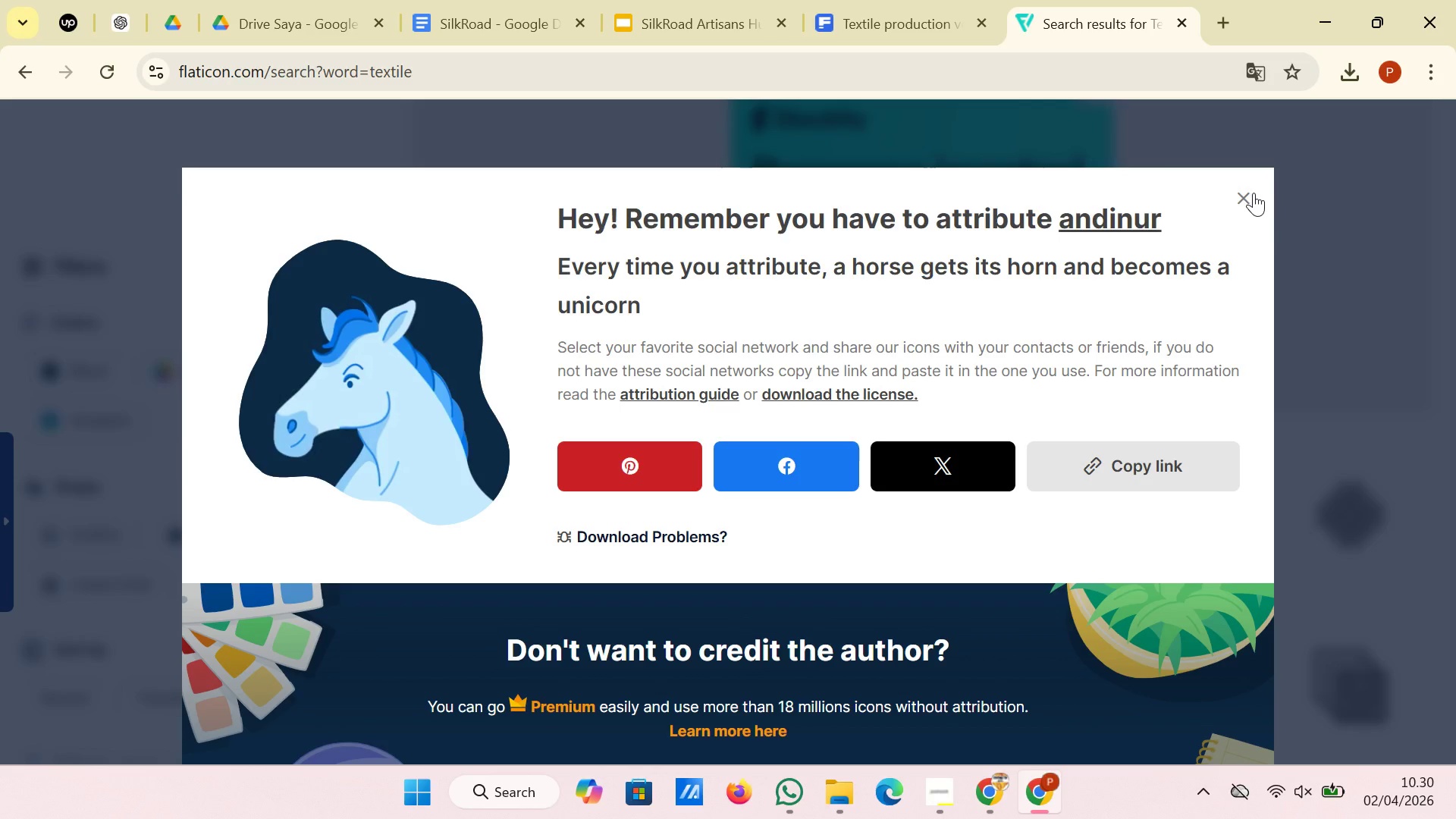 
left_click([1248, 193])
 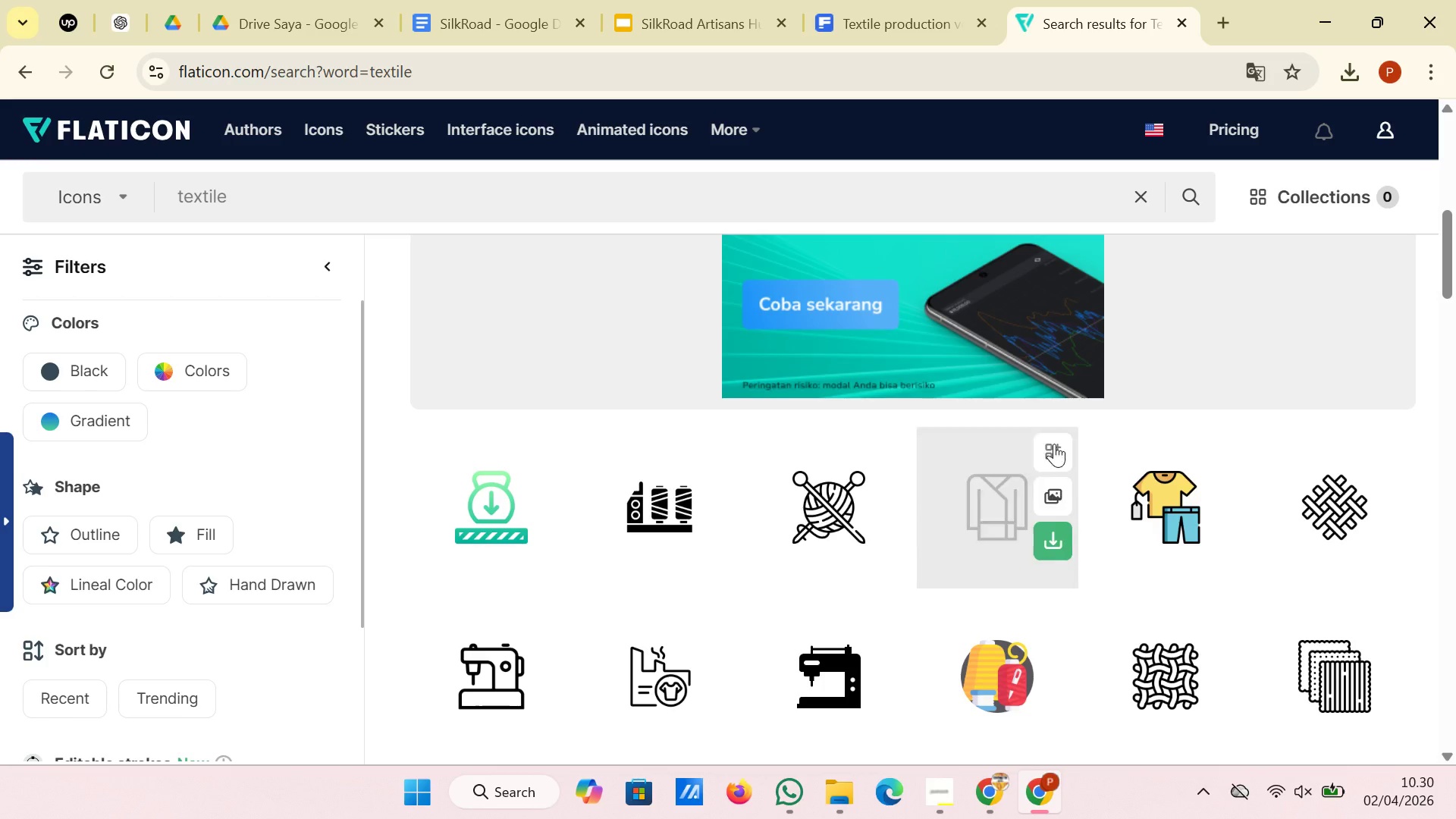 
scroll: coordinate [1013, 465], scroll_direction: down, amount: 12.0
 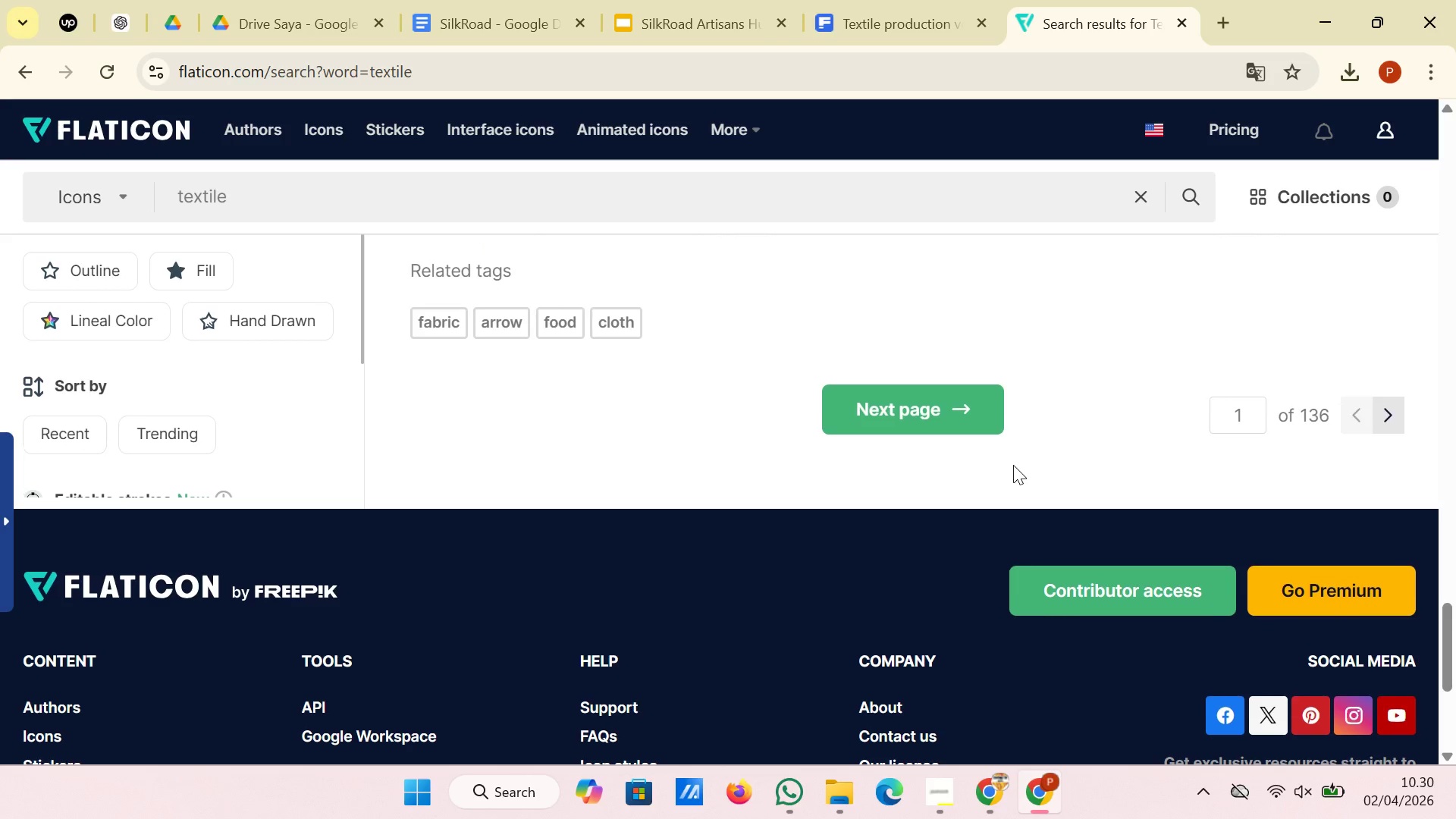 
scroll: coordinate [1013, 465], scroll_direction: up, amount: 3.0
 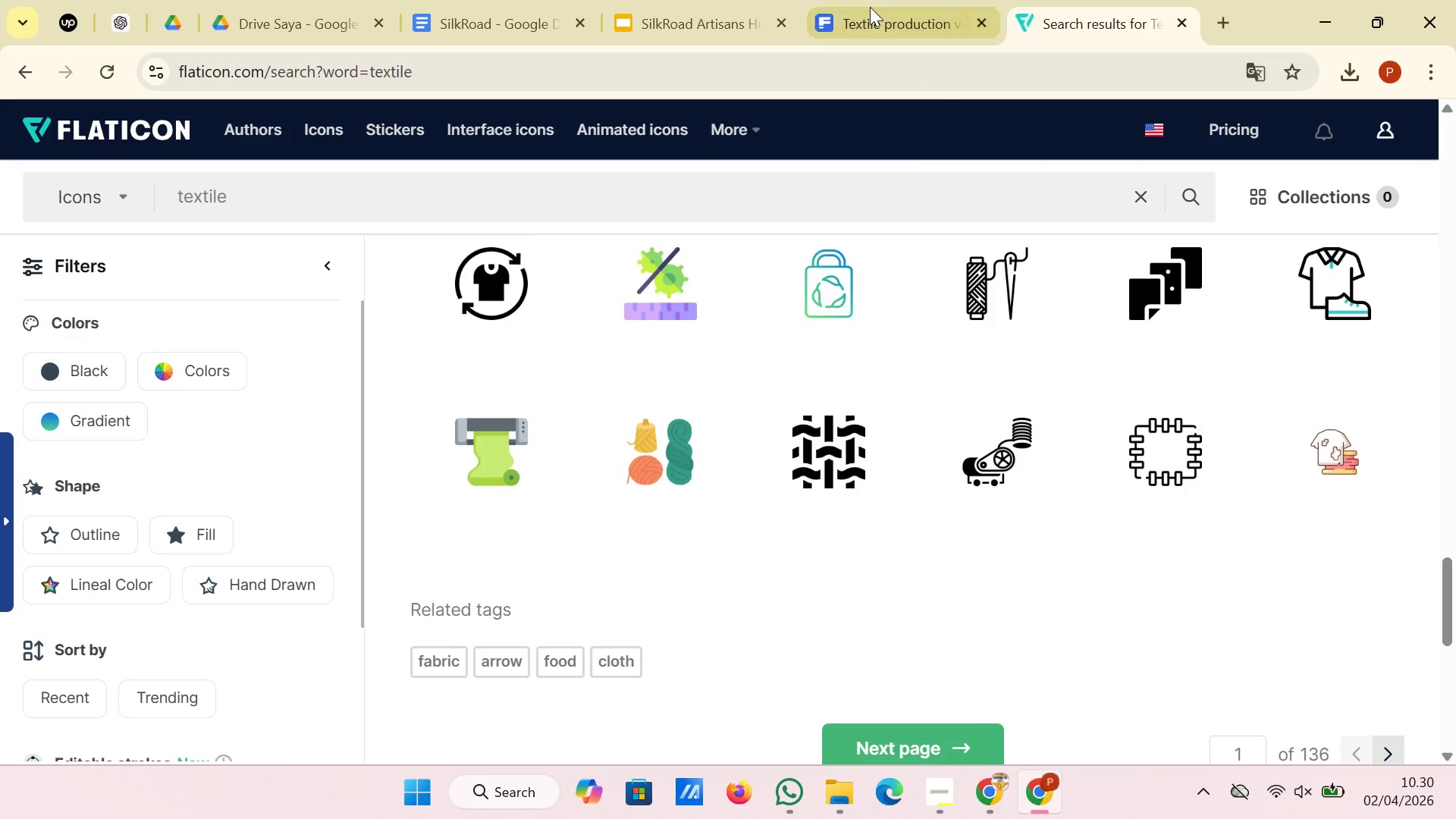 
left_click([869, 7])
 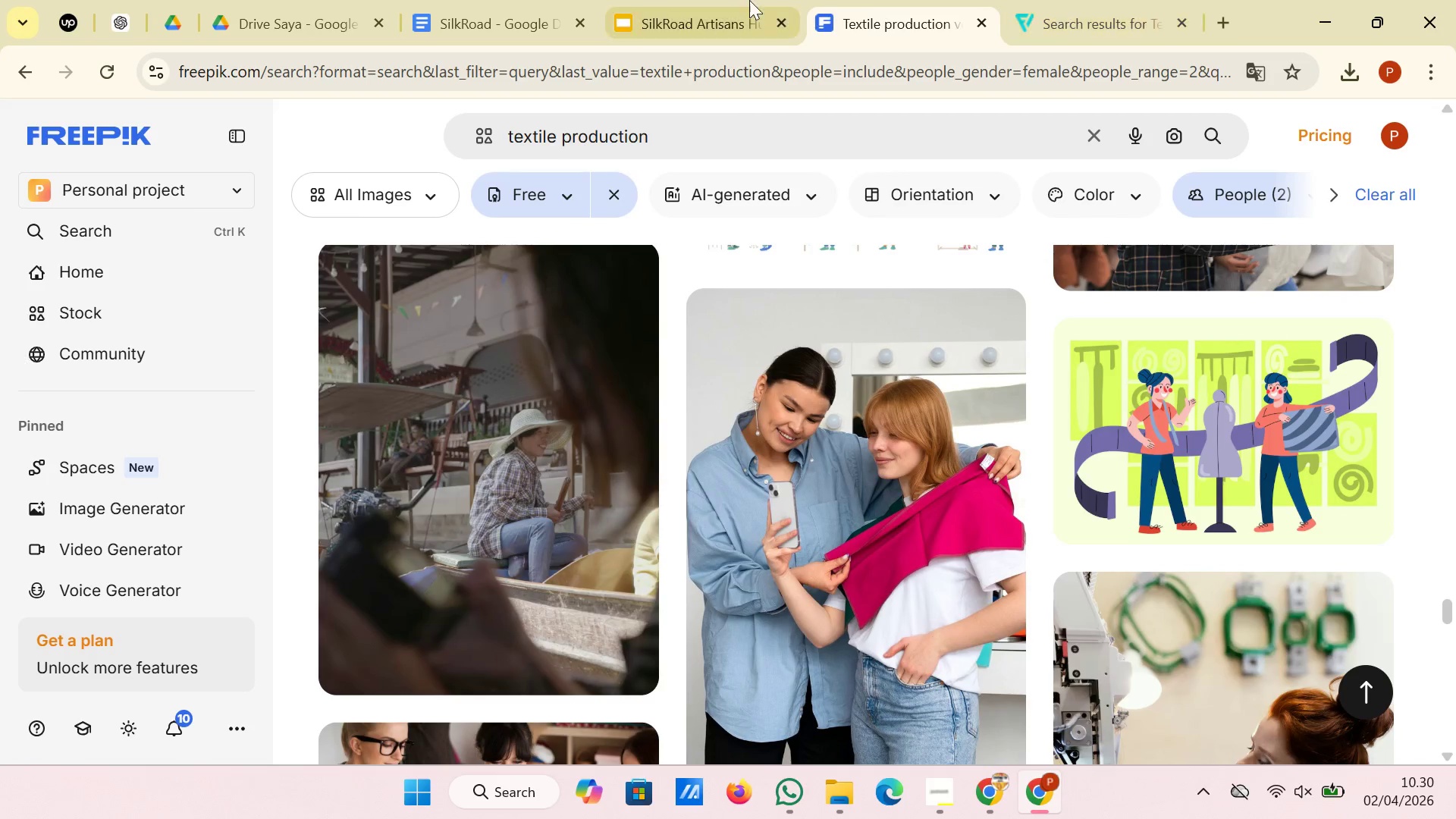 
left_click([717, 0])
 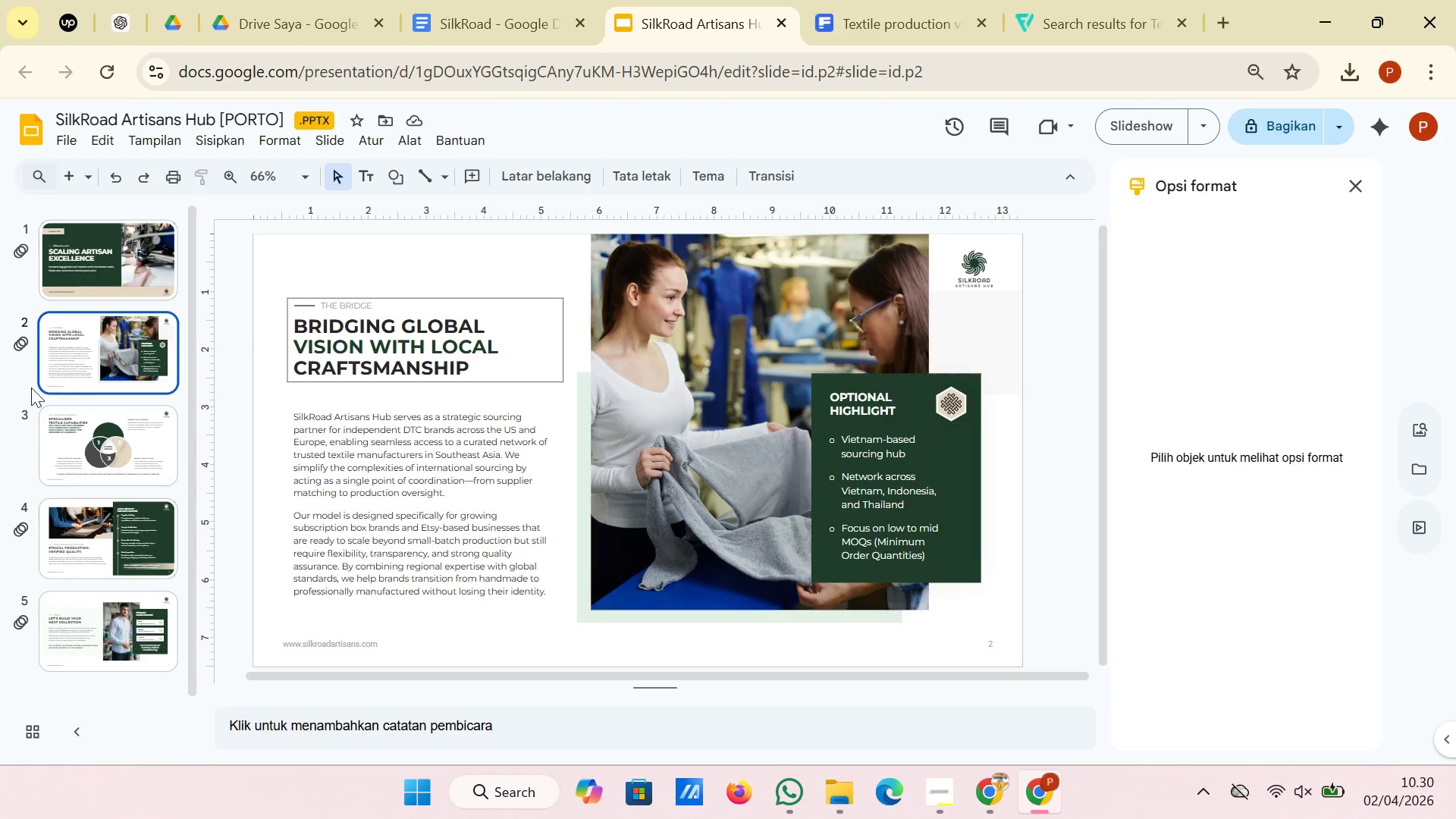 
left_click([86, 459])
 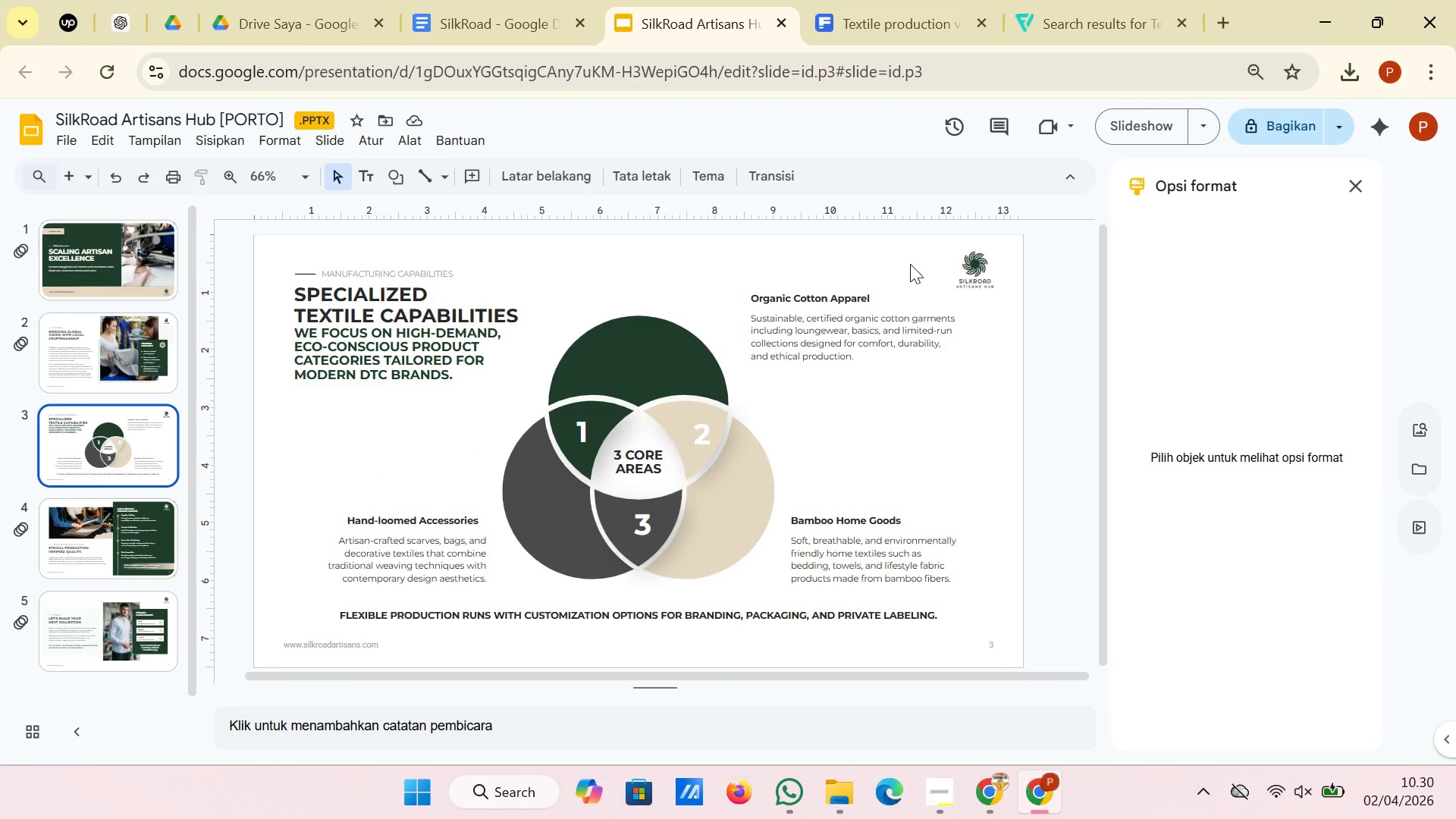 
wait(7.94)
 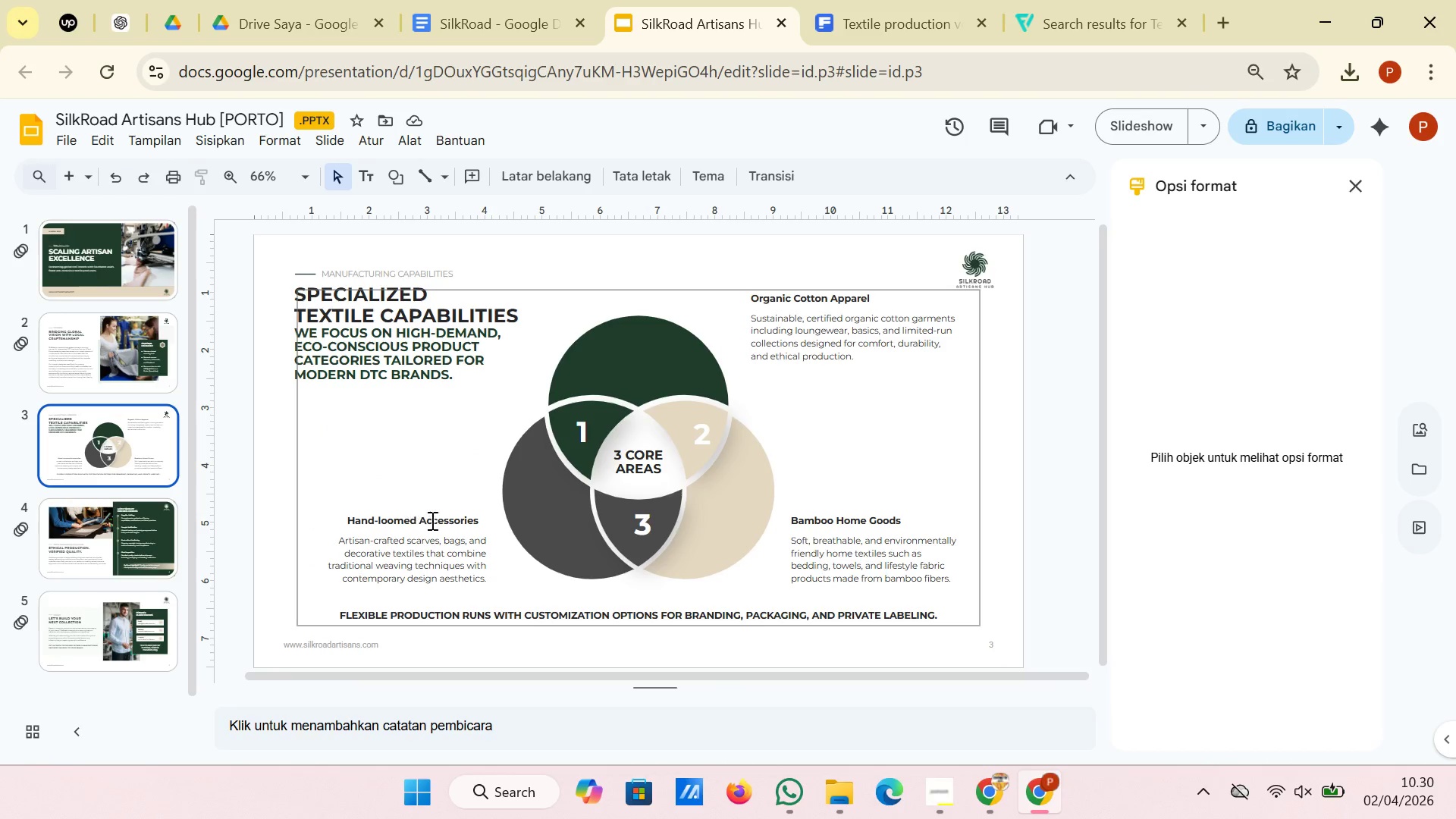 
left_click_drag(start_coordinate=[1062, 22], to_coordinate=[1068, 22])
 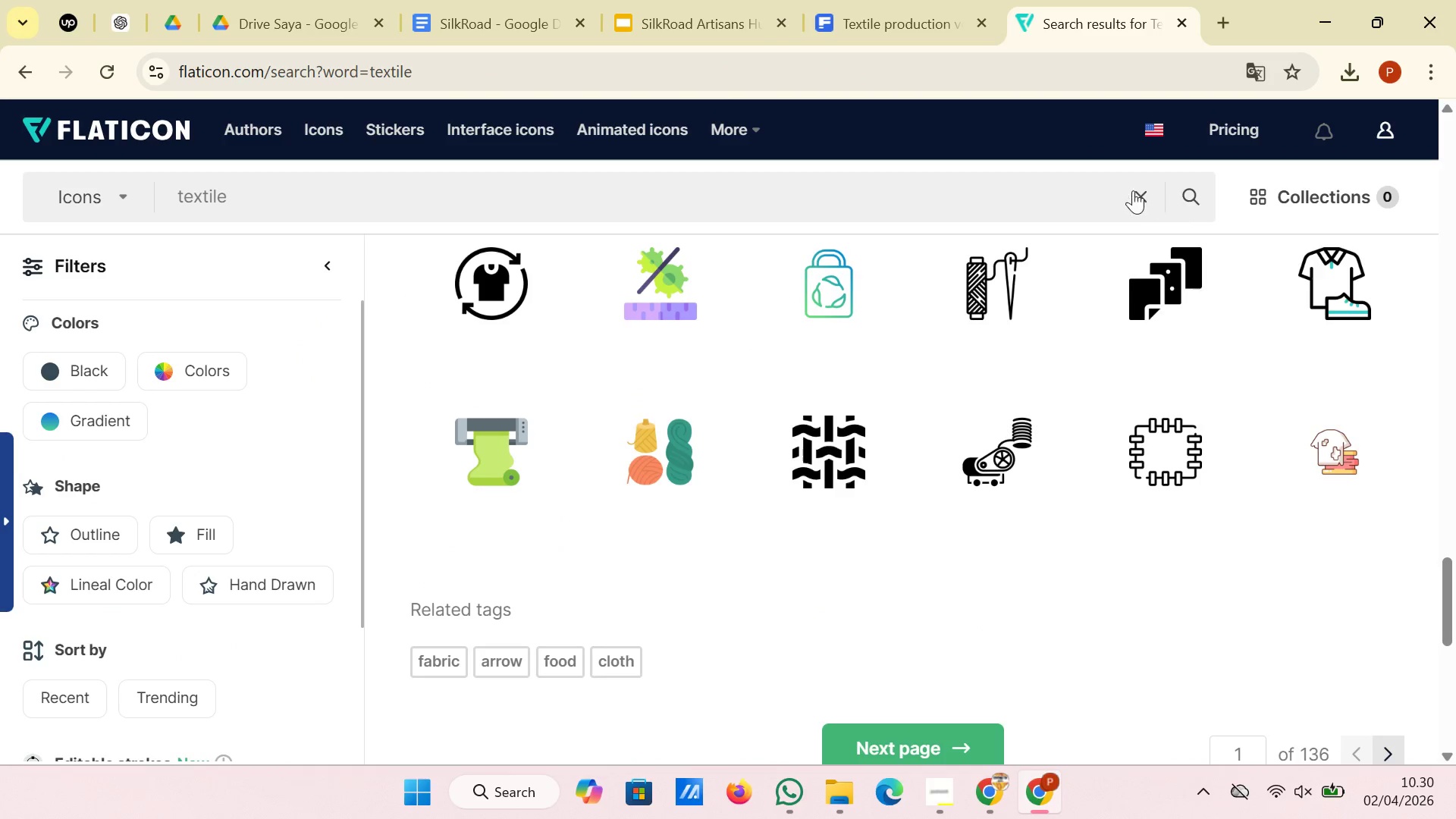 
left_click([1133, 190])
 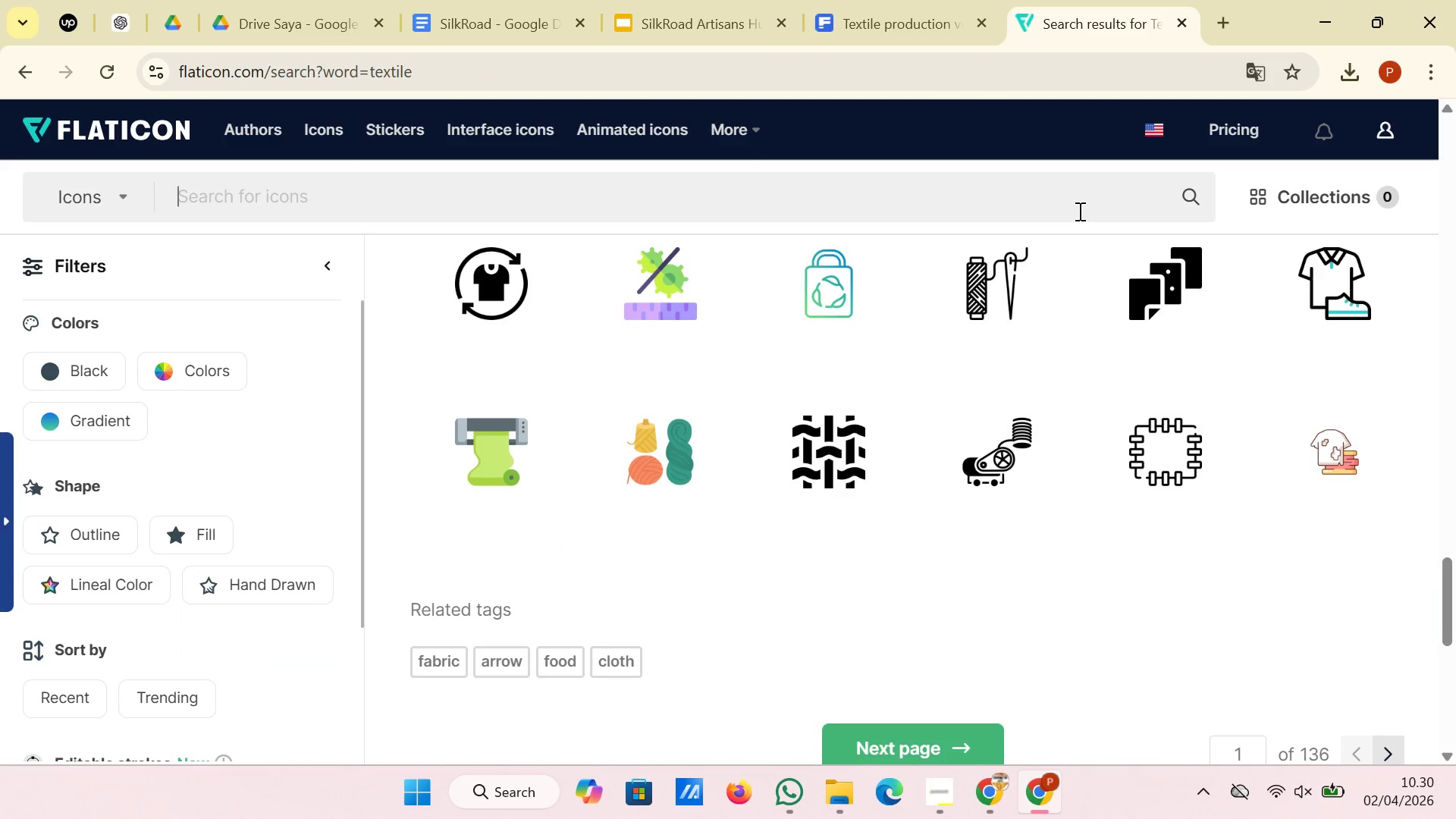 
left_click([1078, 211])
 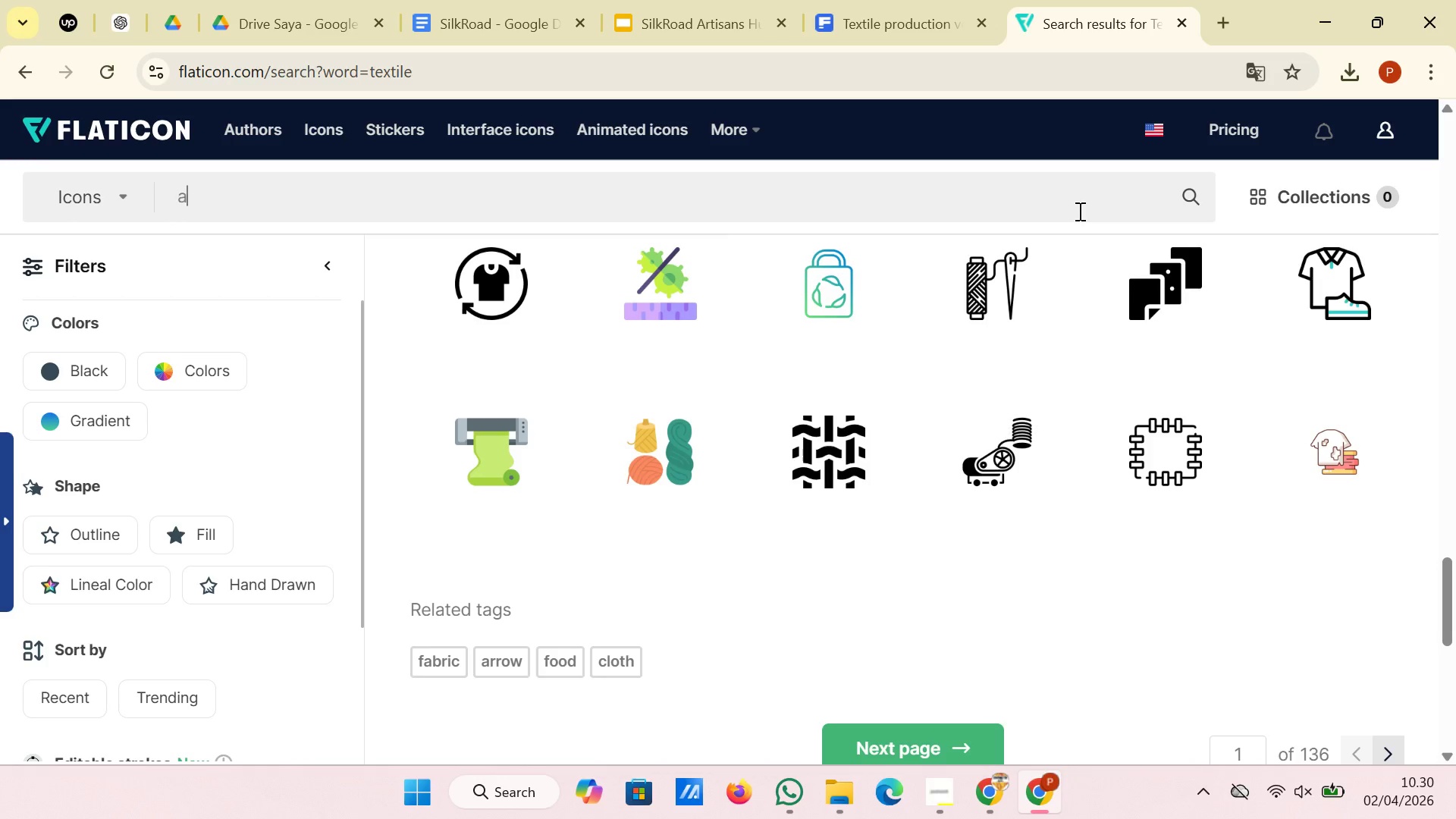 
type(acces)
 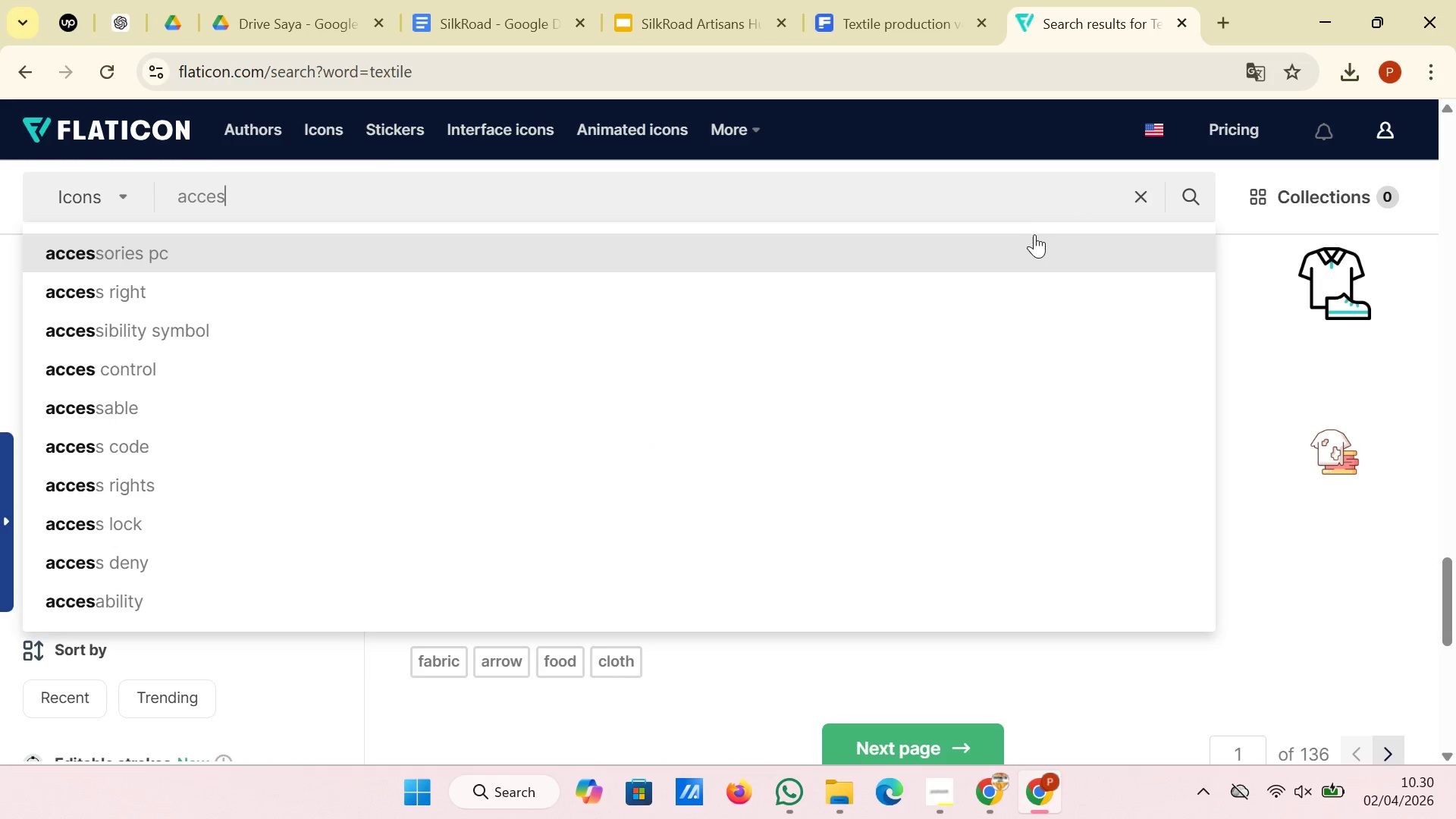 
left_click([1032, 236])
 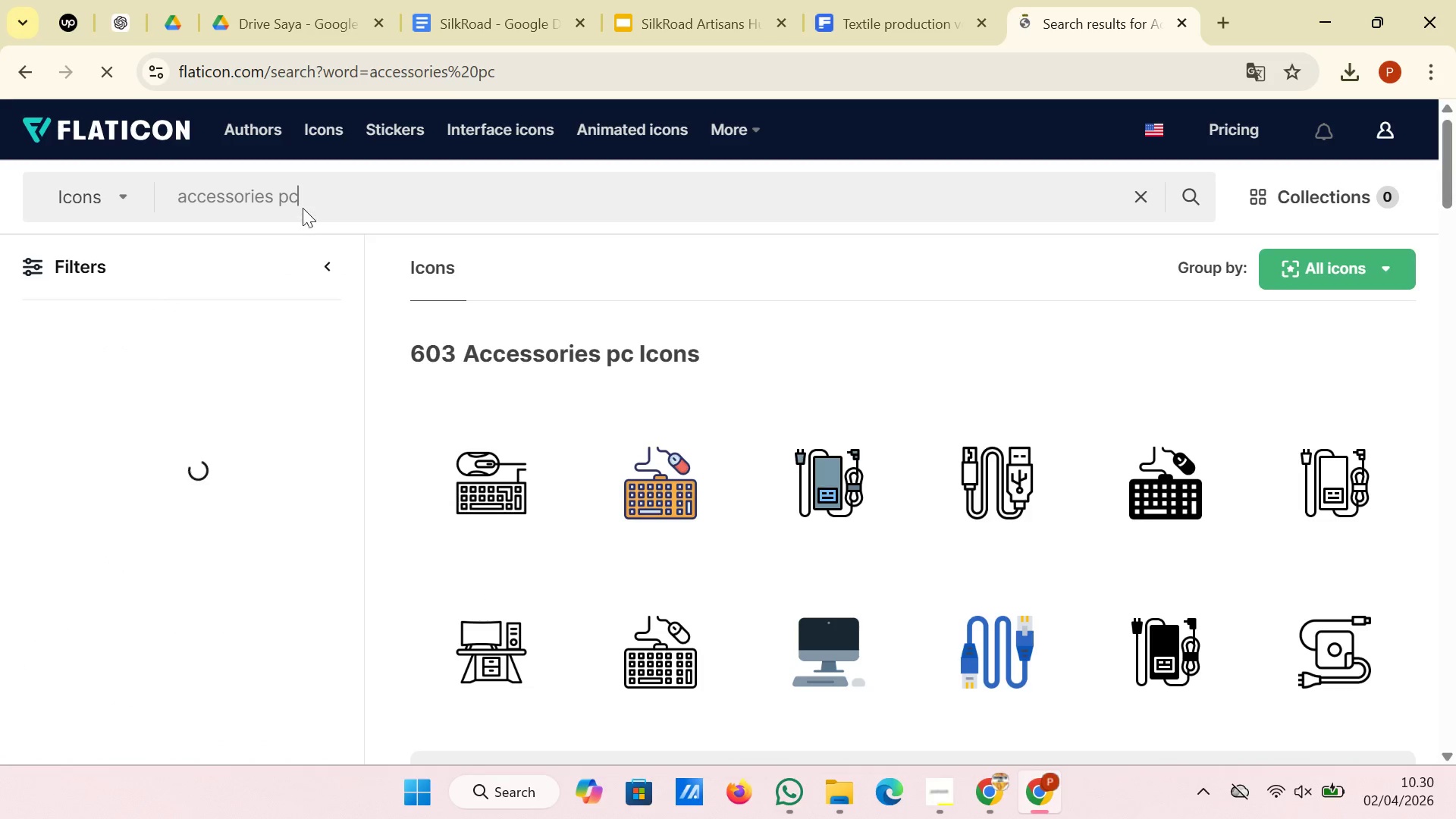 
left_click_drag(start_coordinate=[309, 194], to_coordinate=[287, 193])
 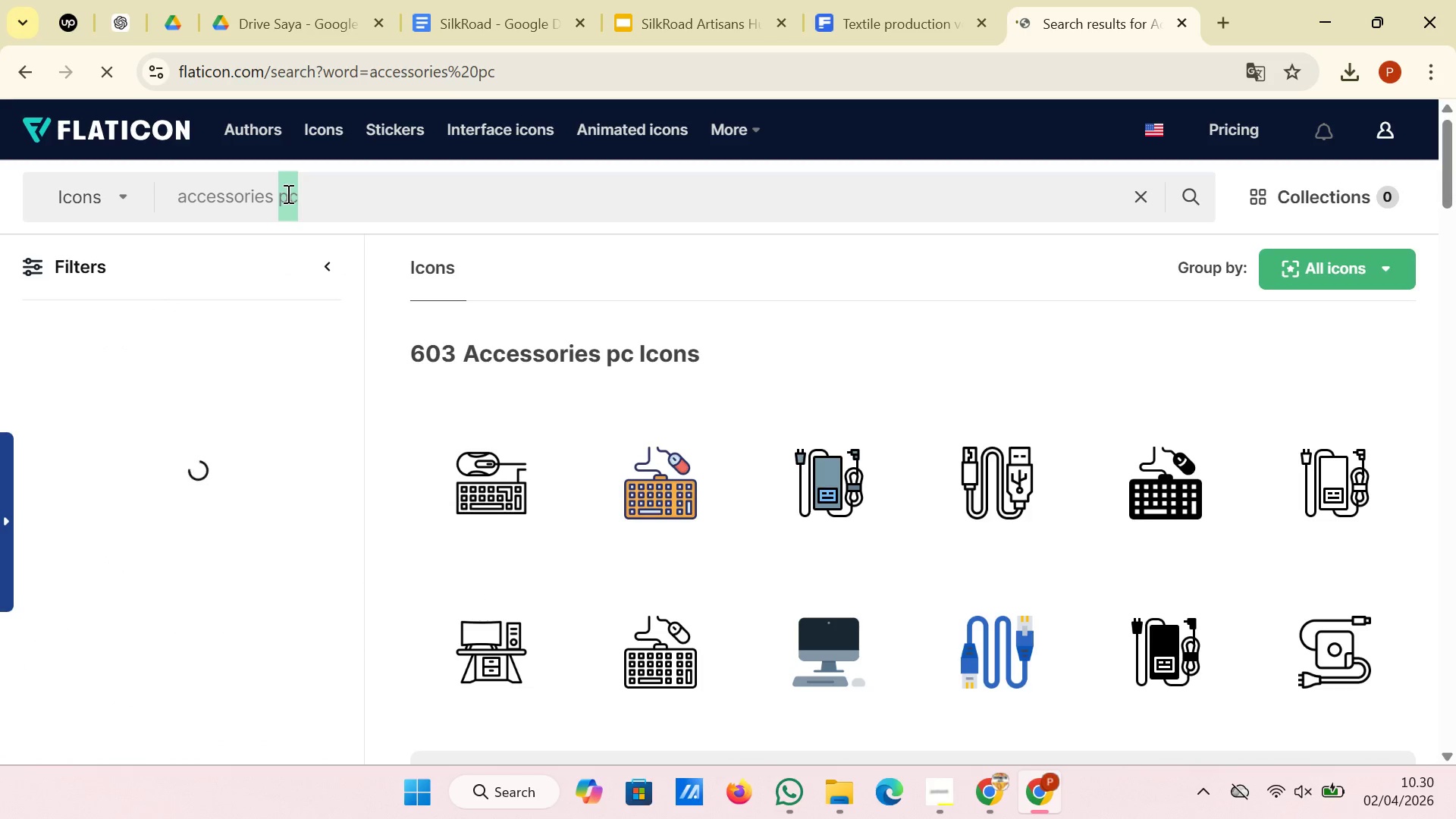 
key(Backspace)
 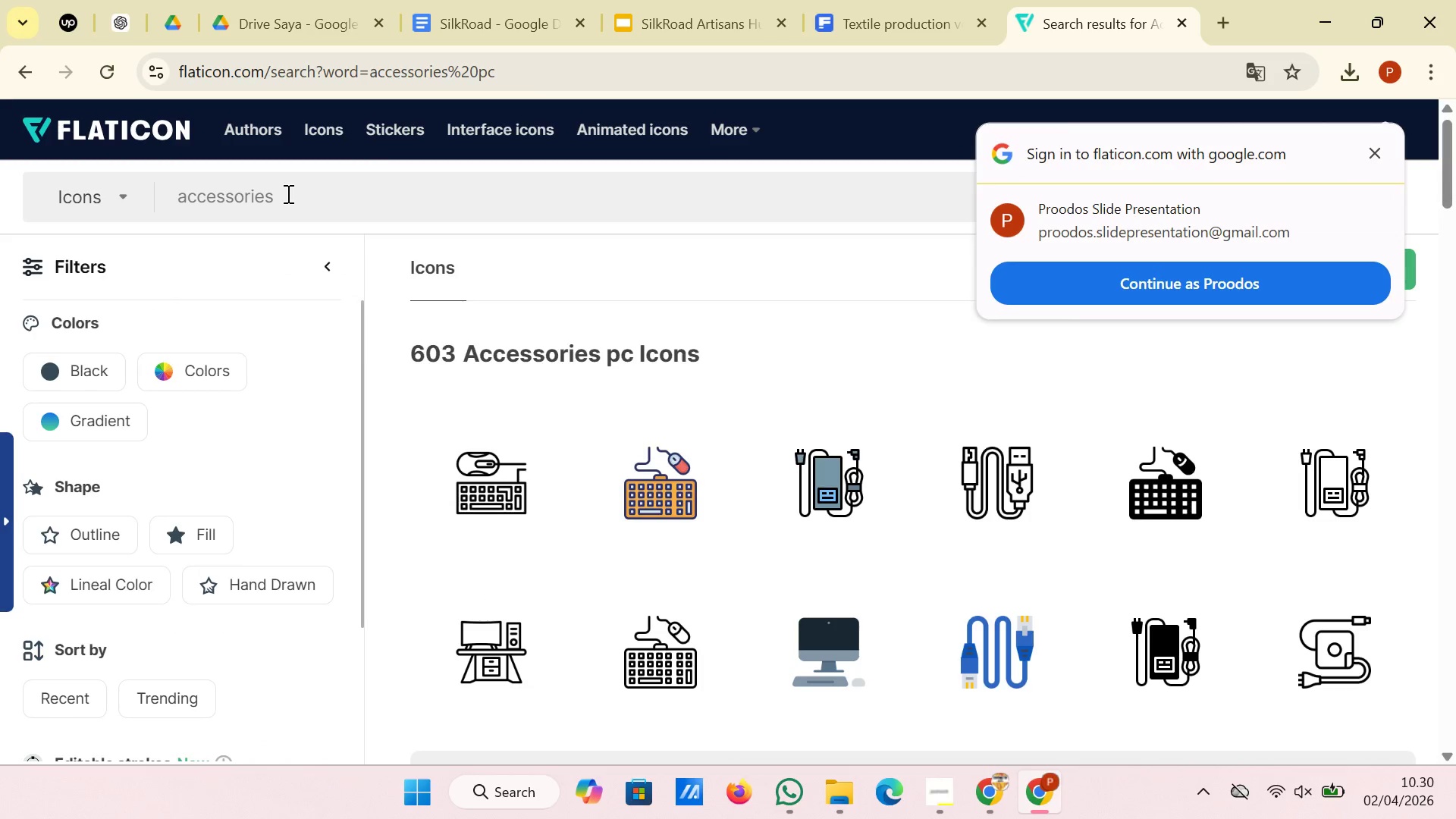 
key(Enter)
 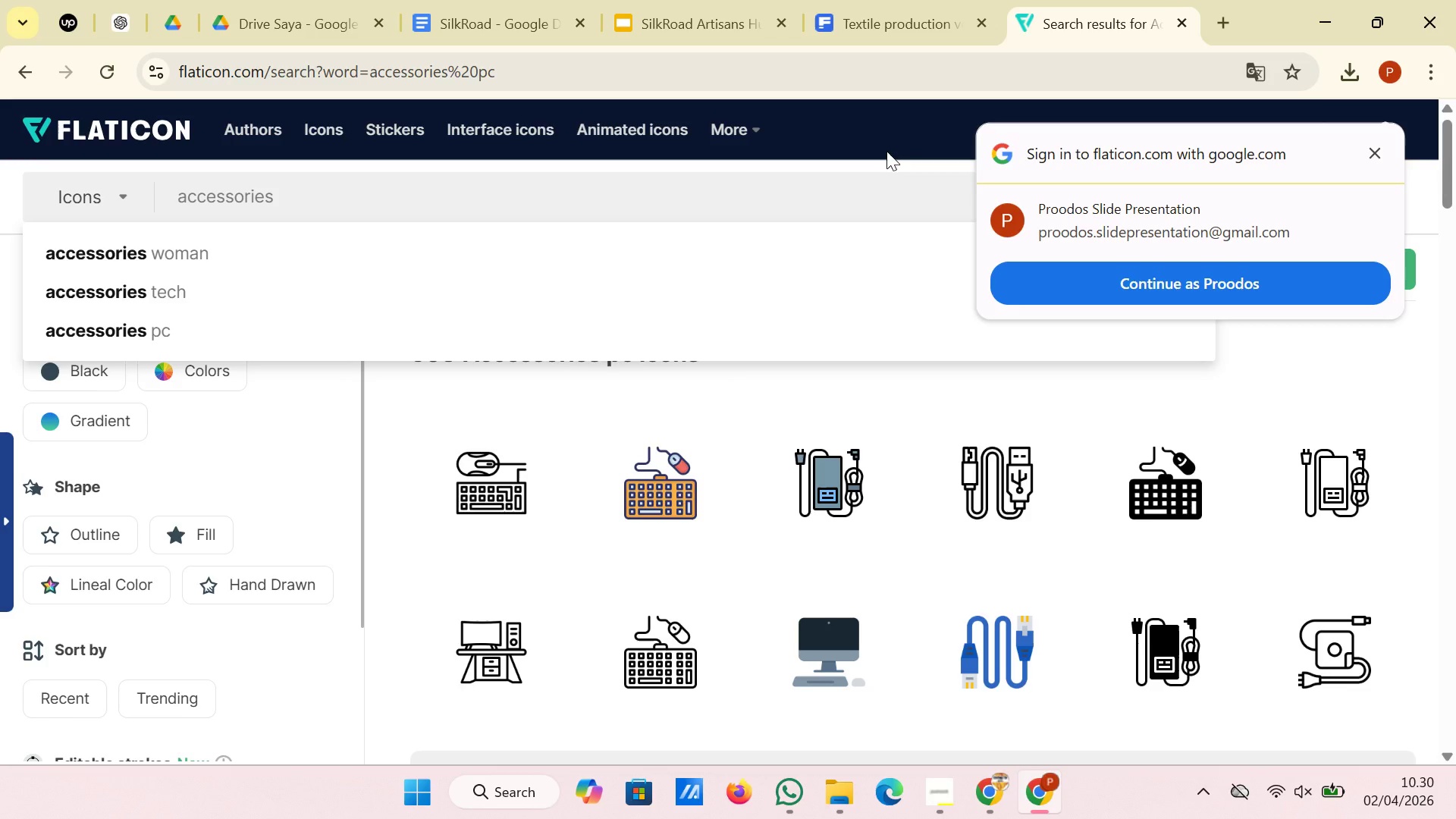 
left_click([1381, 148])
 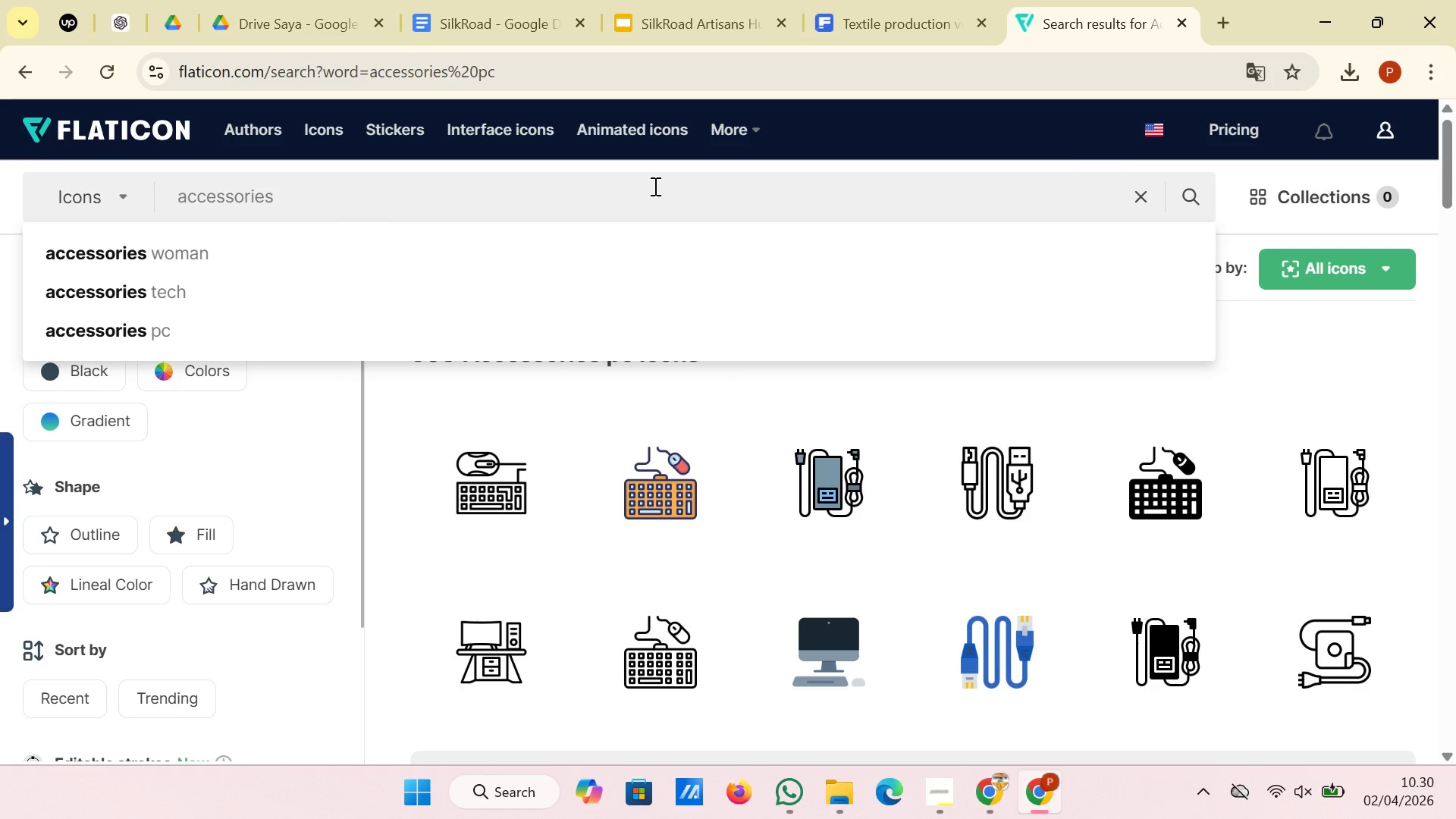 
left_click([654, 186])
 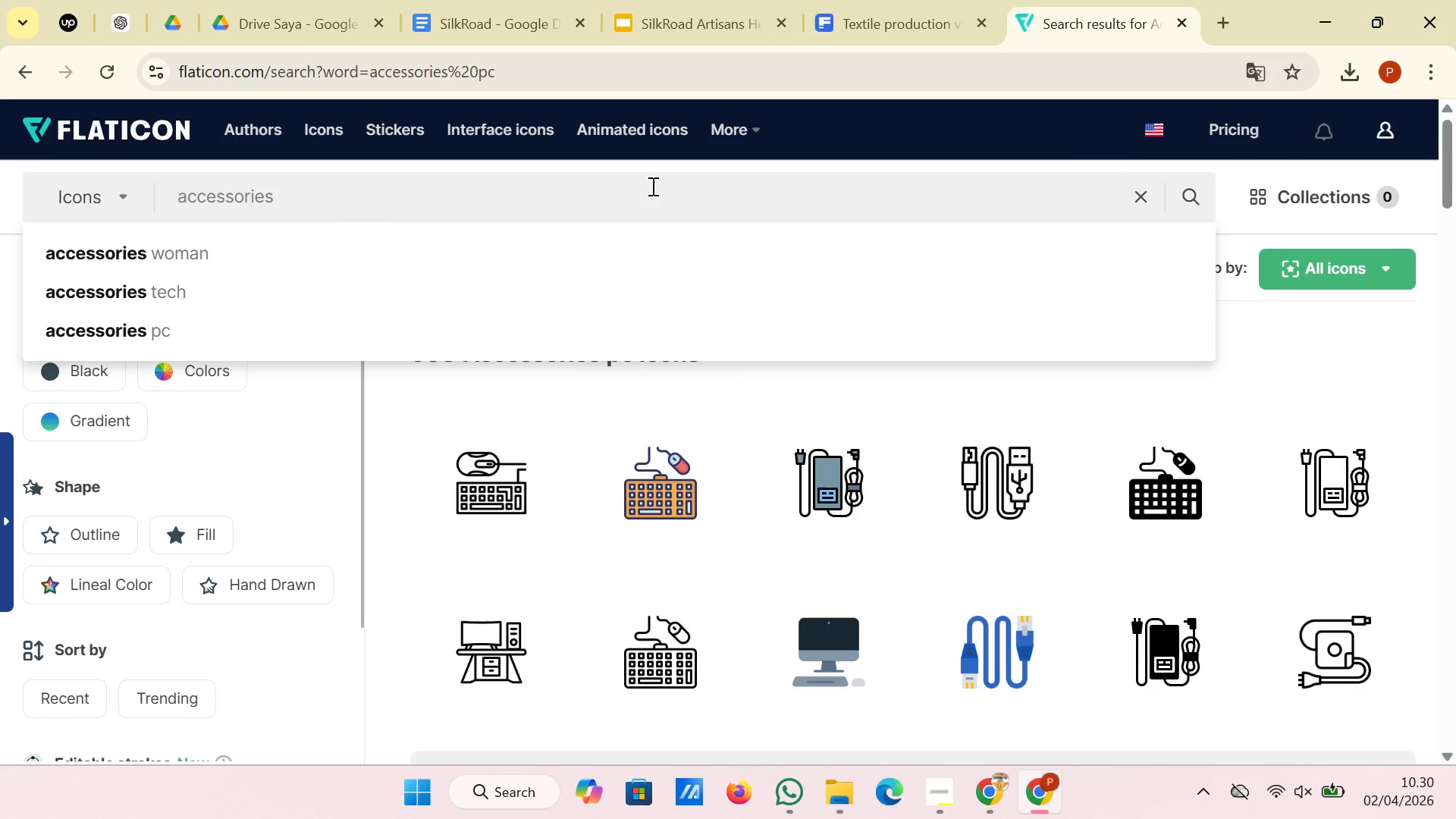 
key(Backspace)
 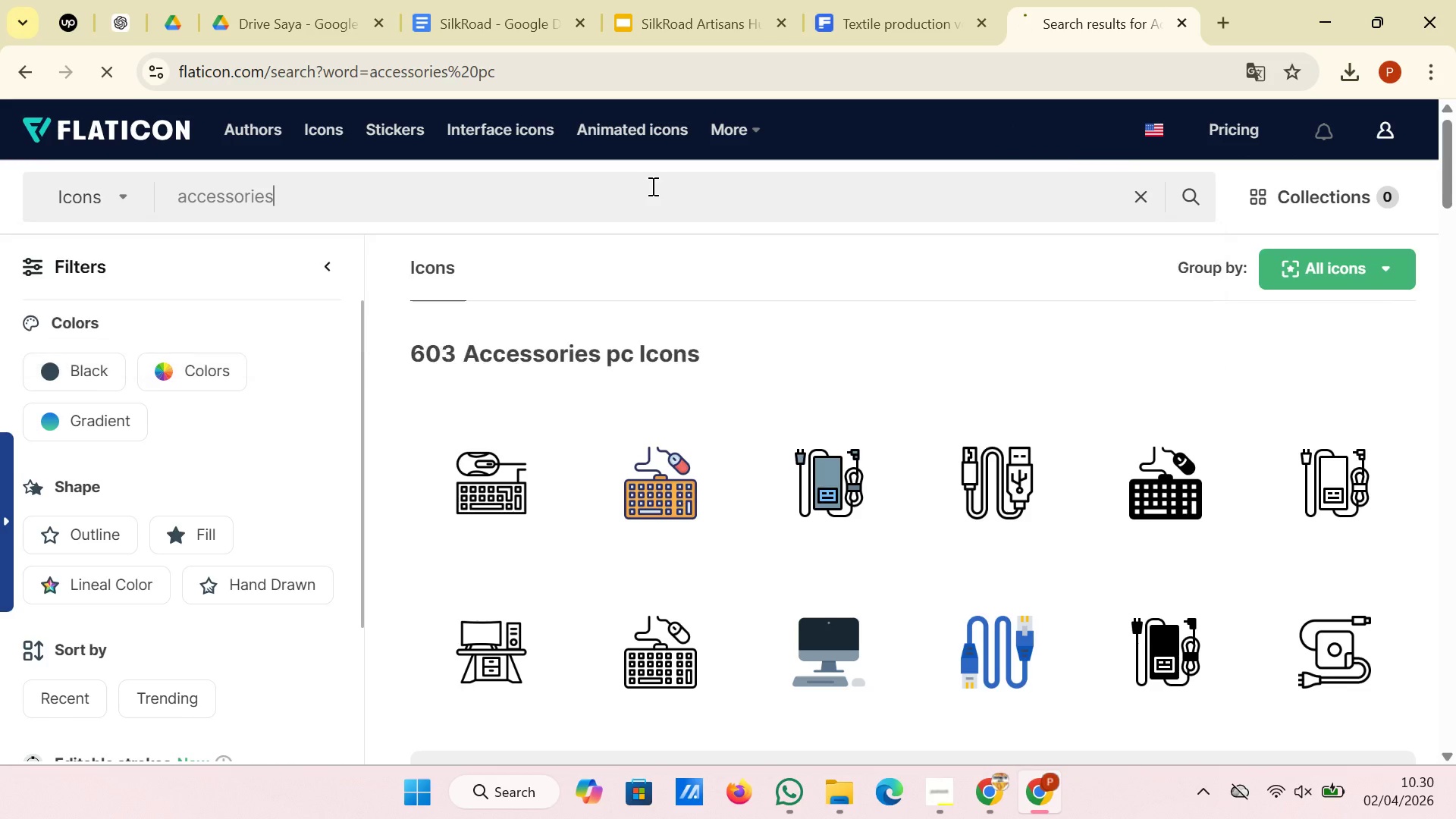 
key(Enter)
 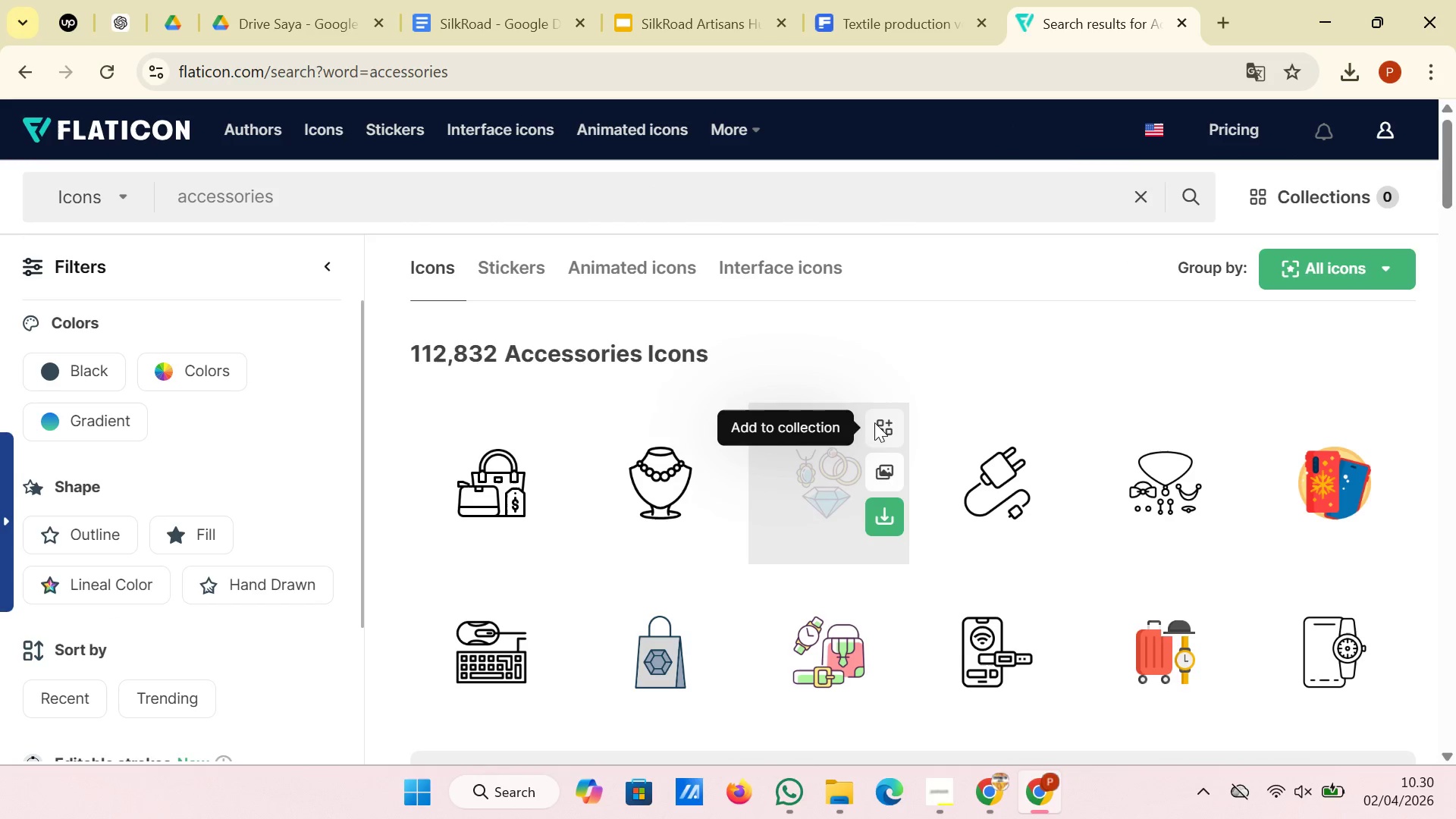 
scroll: coordinate [884, 365], scroll_direction: down, amount: 4.0
 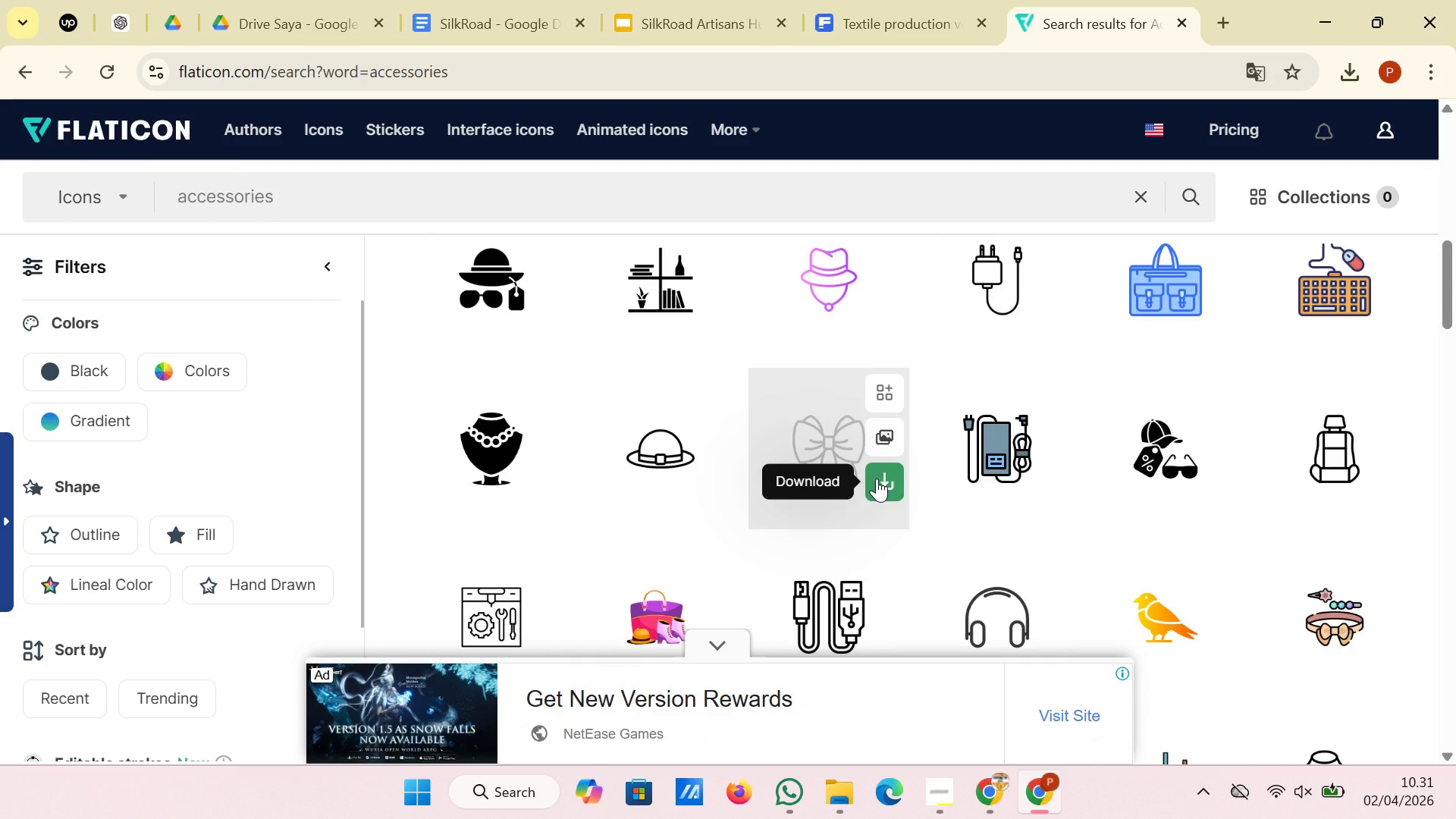 
left_click([877, 479])
 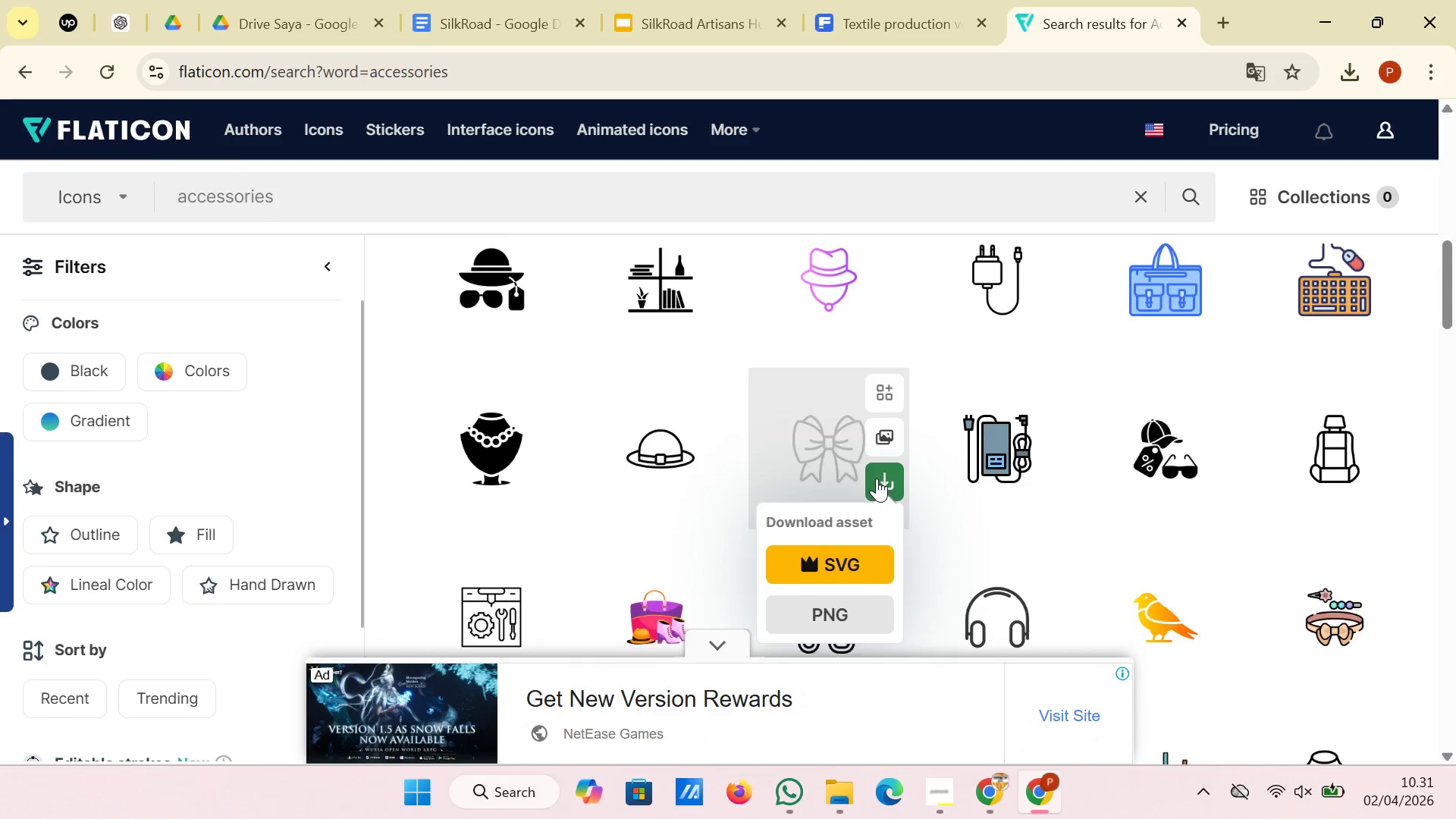 
scroll: coordinate [642, 512], scroll_direction: down, amount: 7.0
 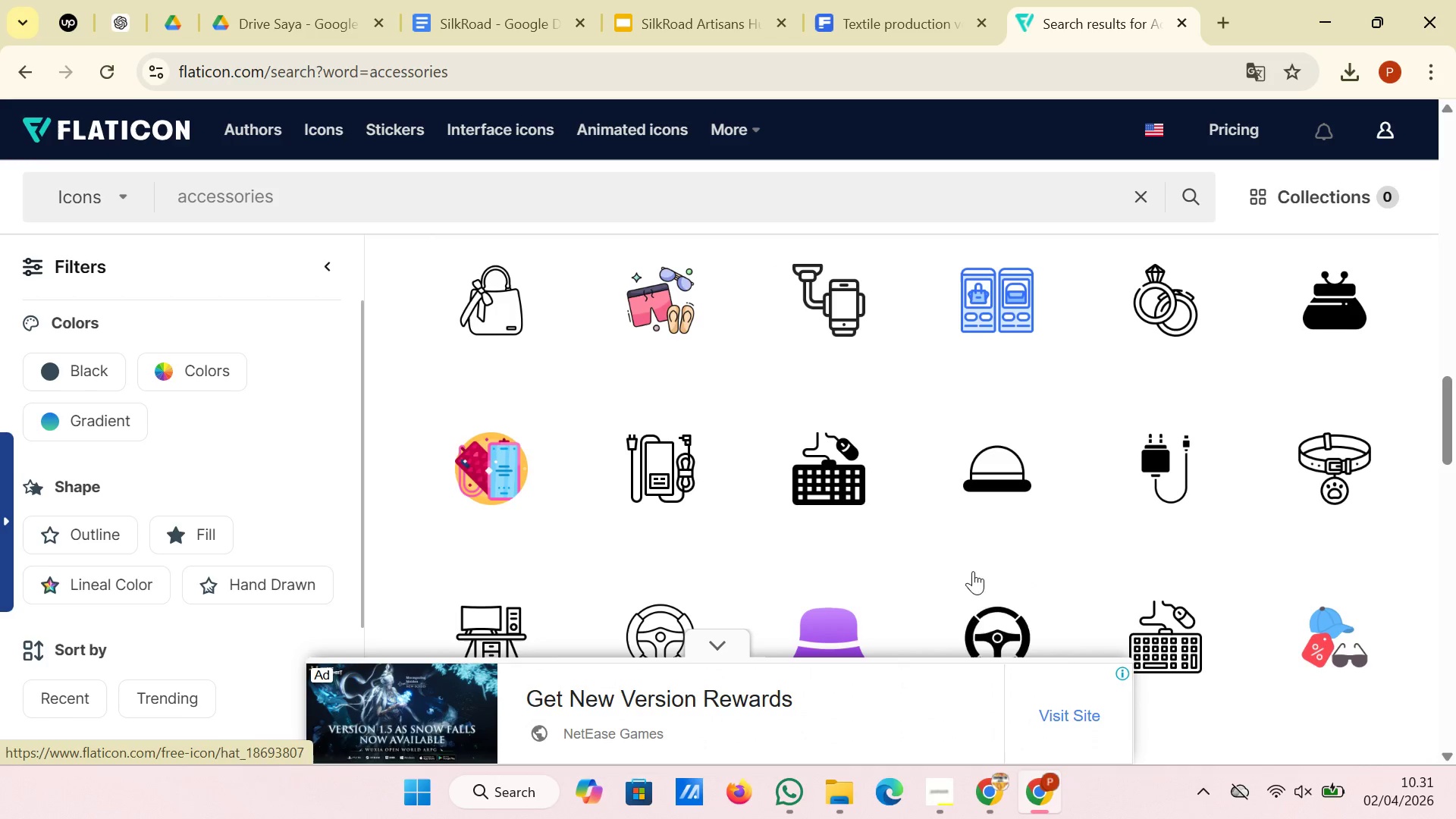 
scroll: coordinate [1107, 494], scroll_direction: up, amount: 10.0
 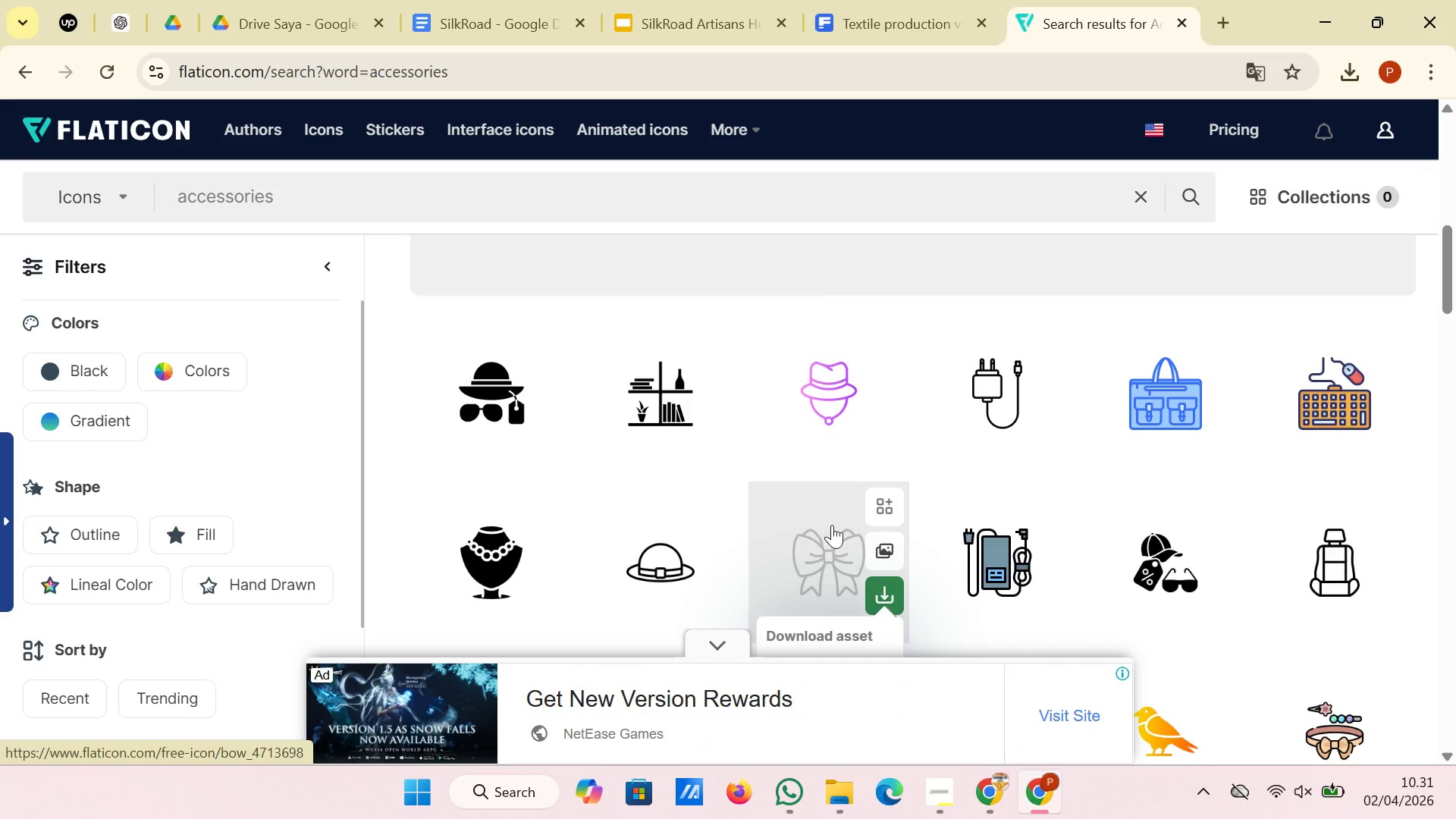 
scroll: coordinate [834, 523], scroll_direction: down, amount: 1.0
 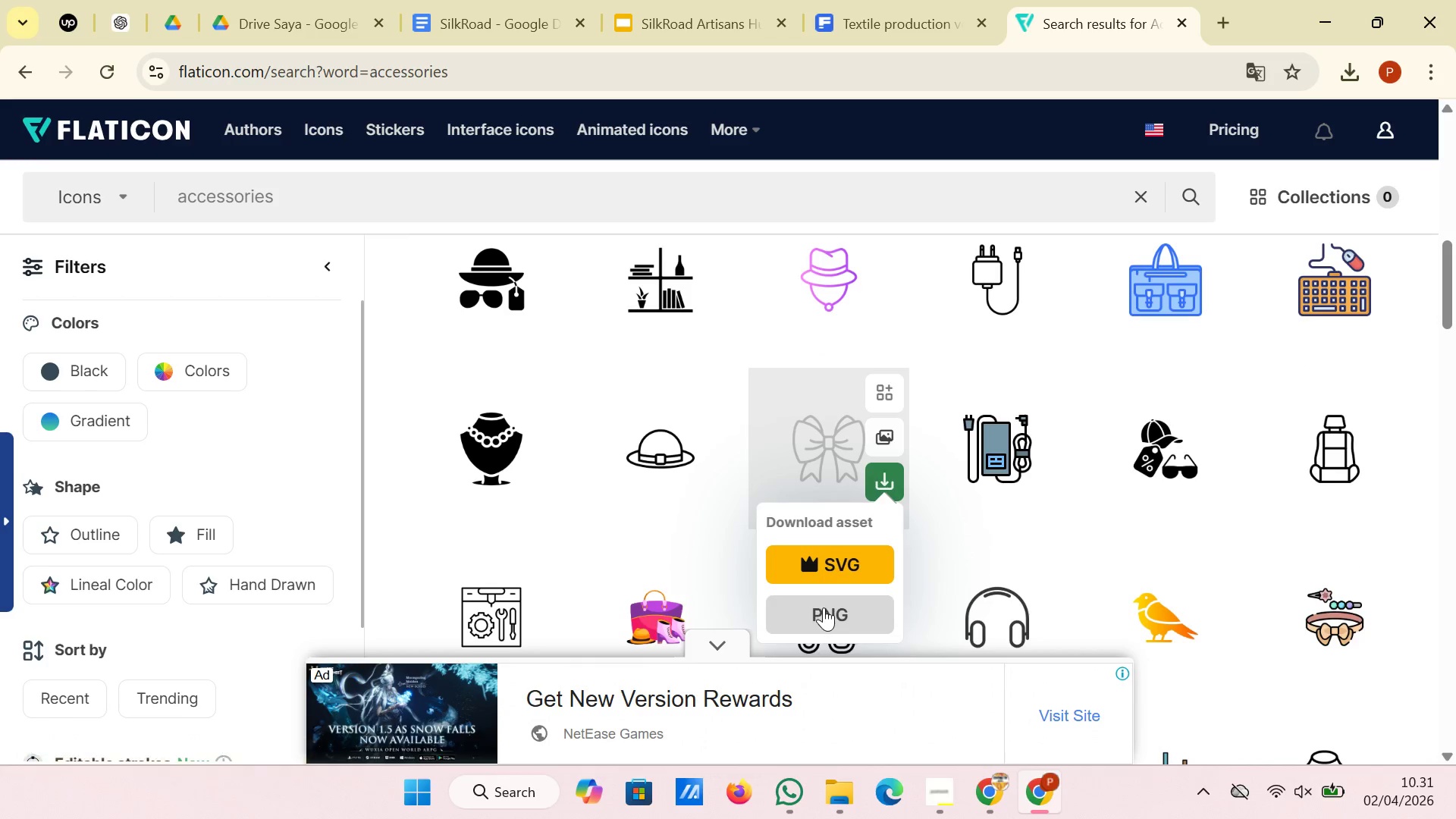 
left_click([824, 607])
 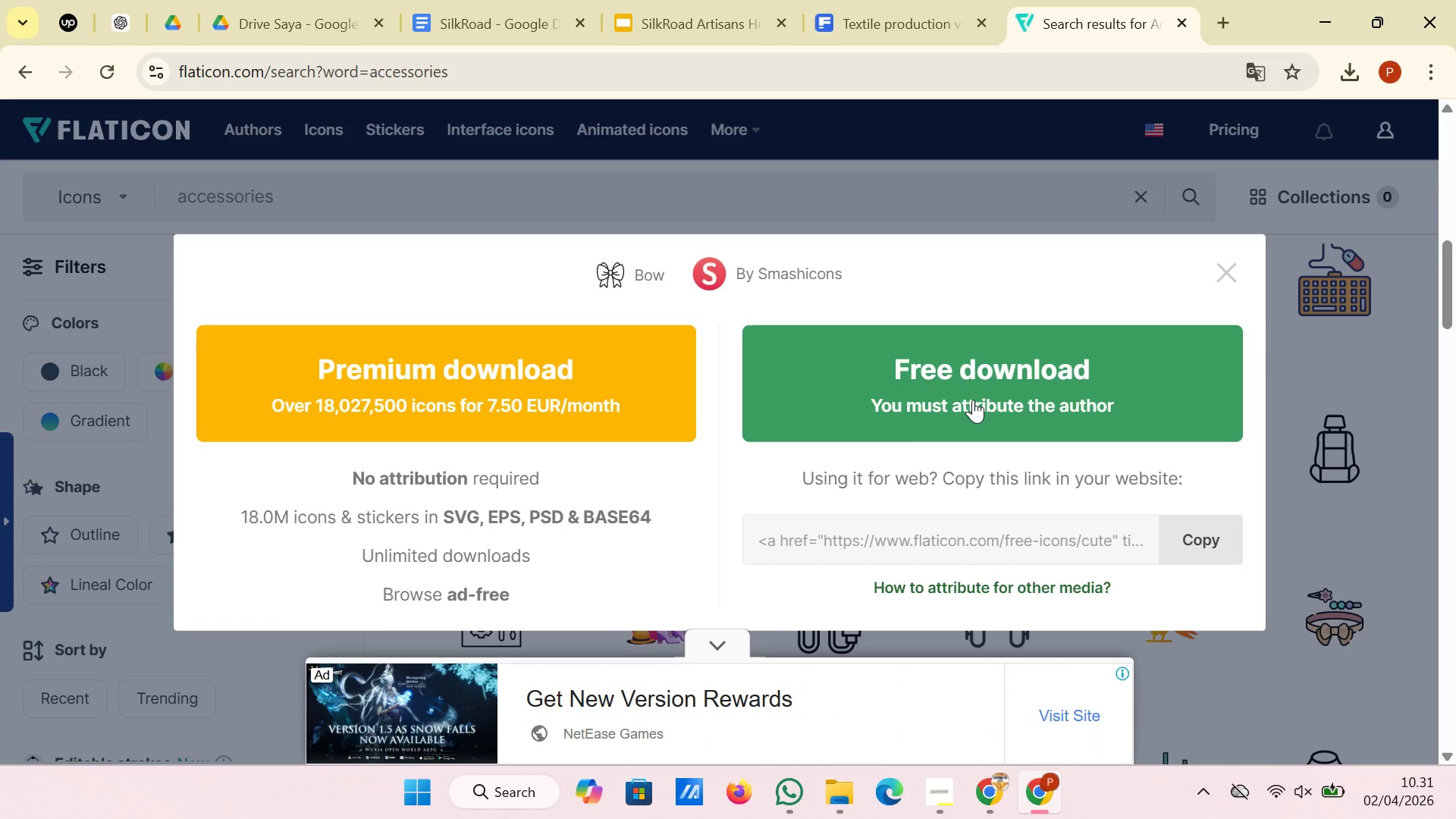 
left_click([973, 400])
 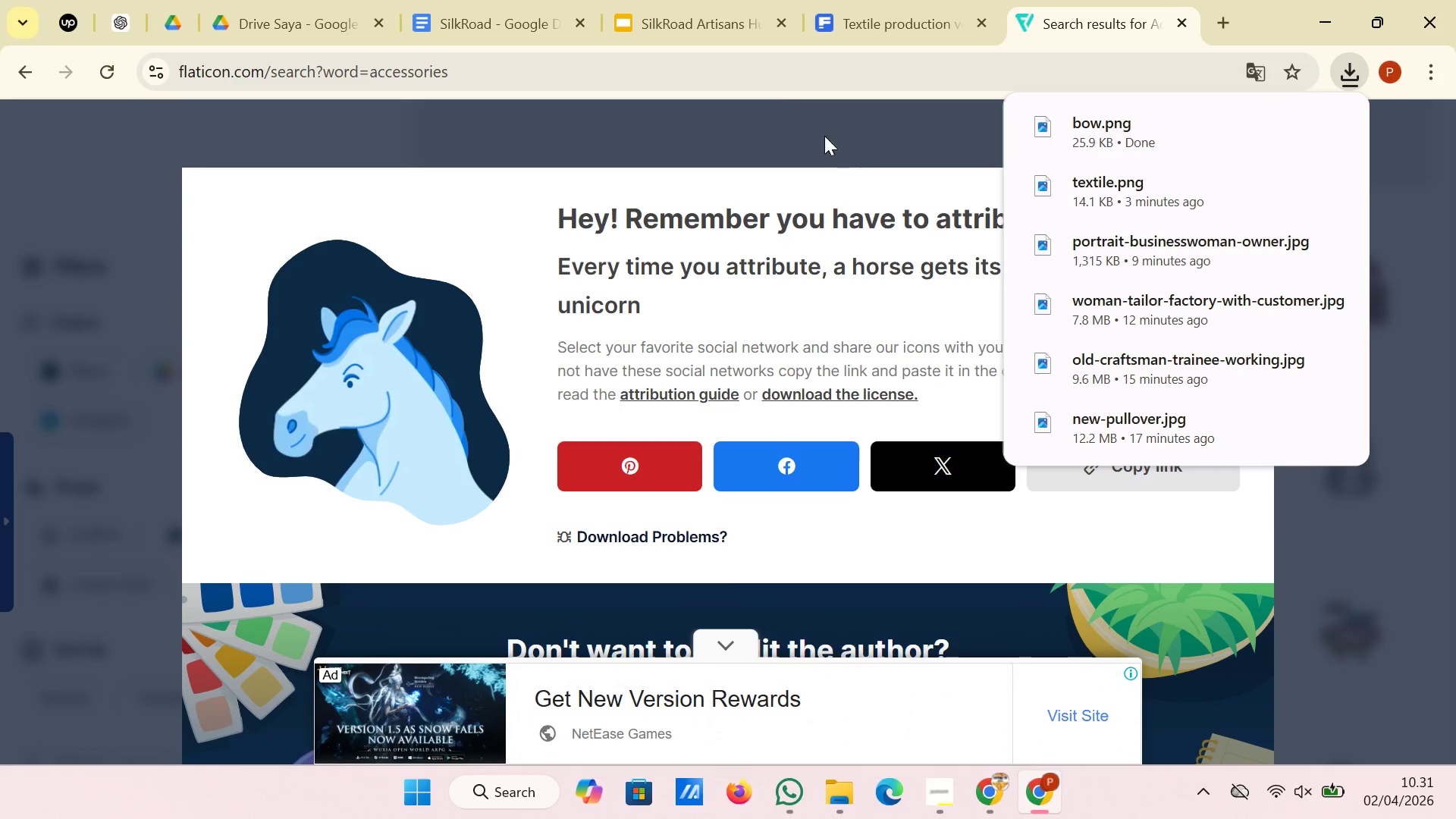 
left_click([640, 24])
 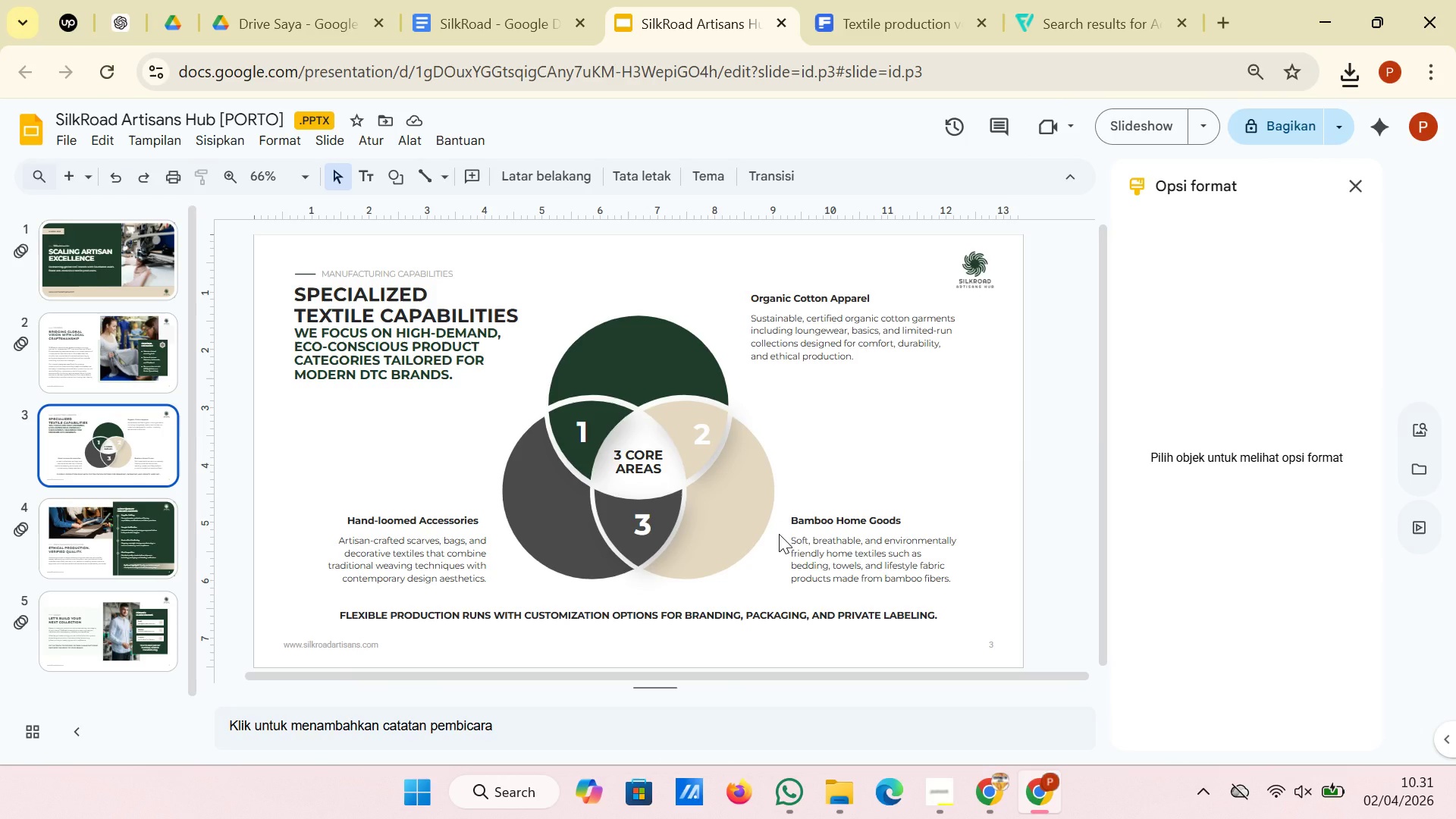 
wait(12.8)
 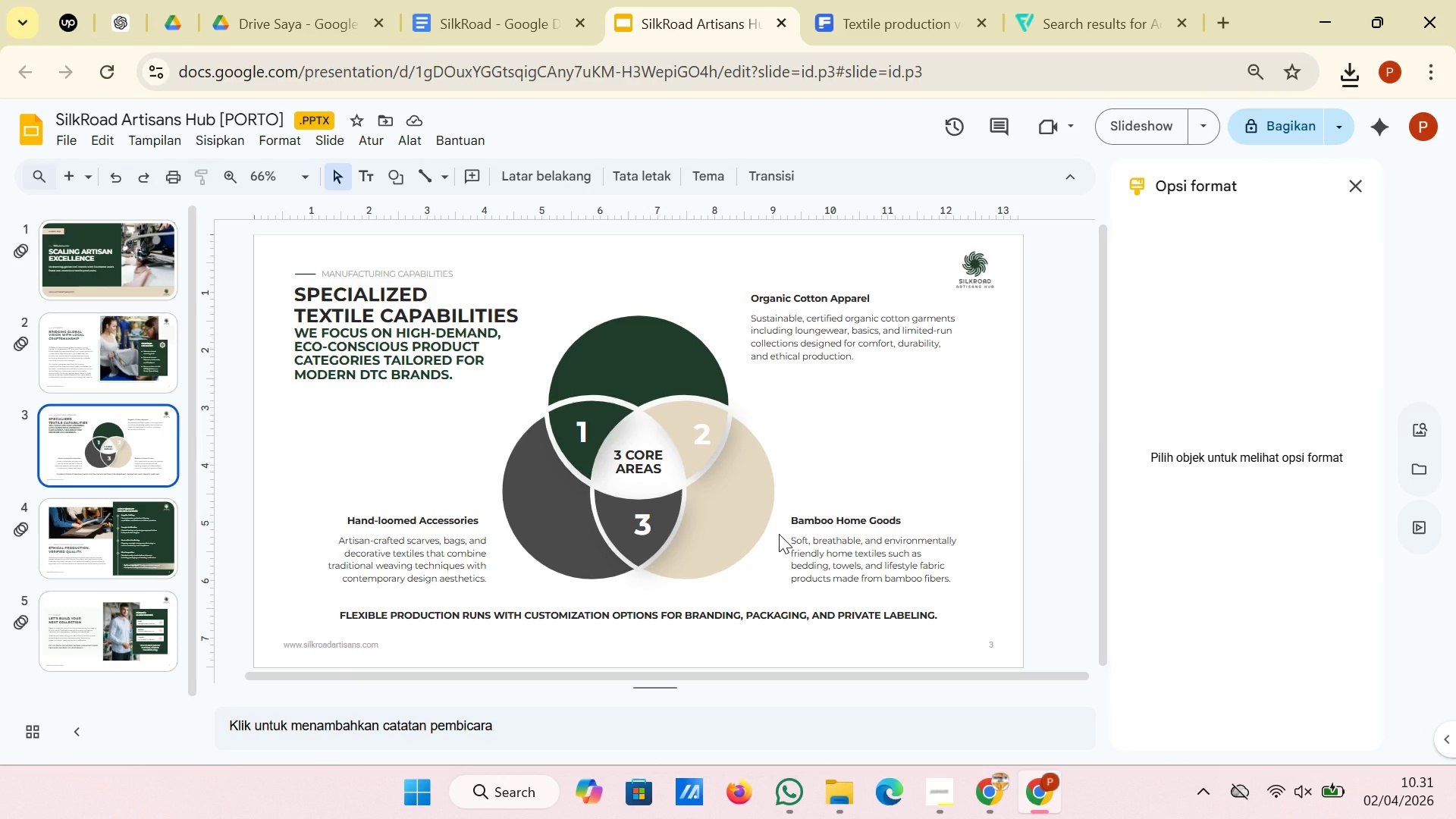 
left_click([956, 130])
 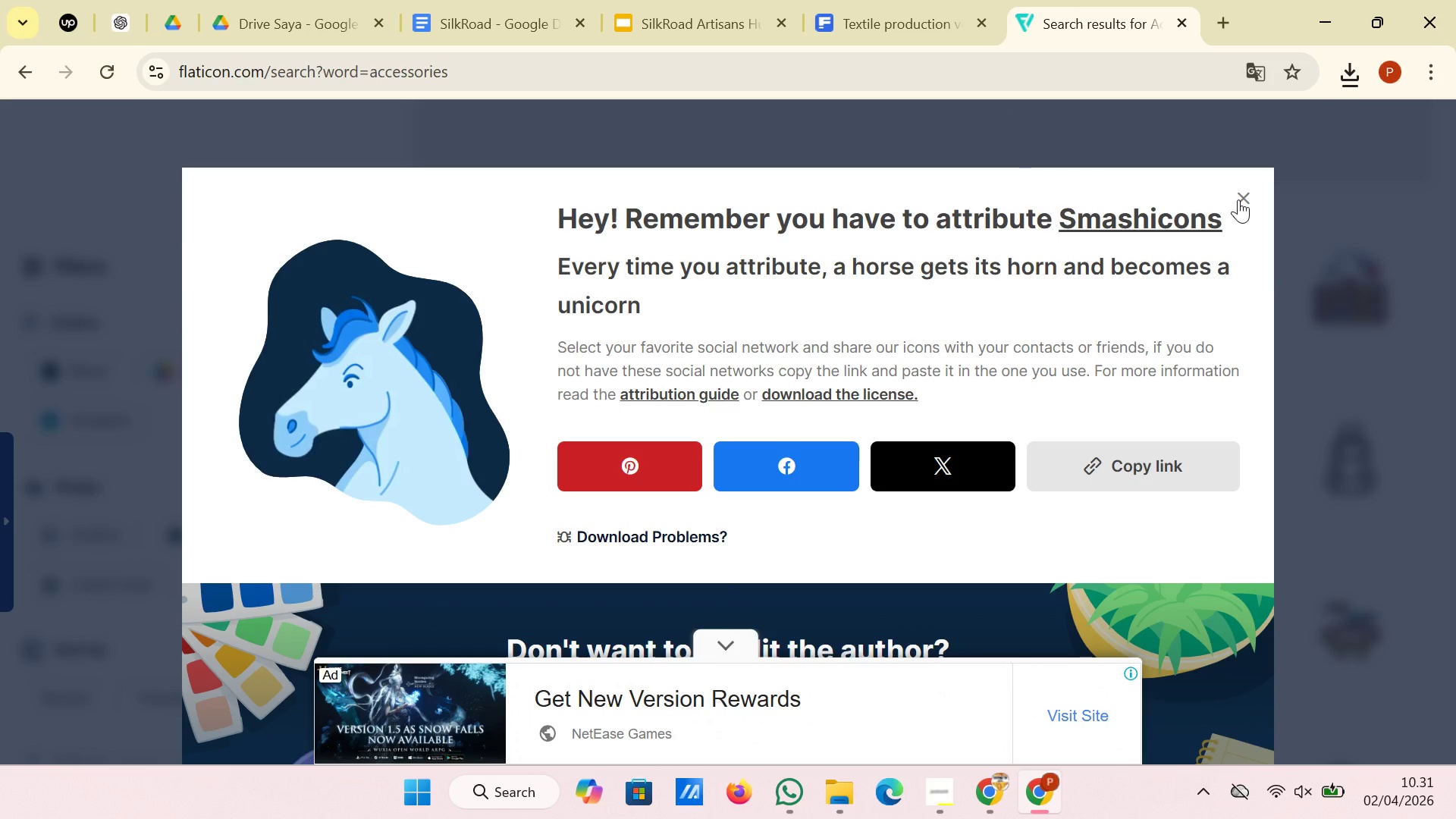 
left_click_drag(start_coordinate=[1238, 199], to_coordinate=[1242, 199])
 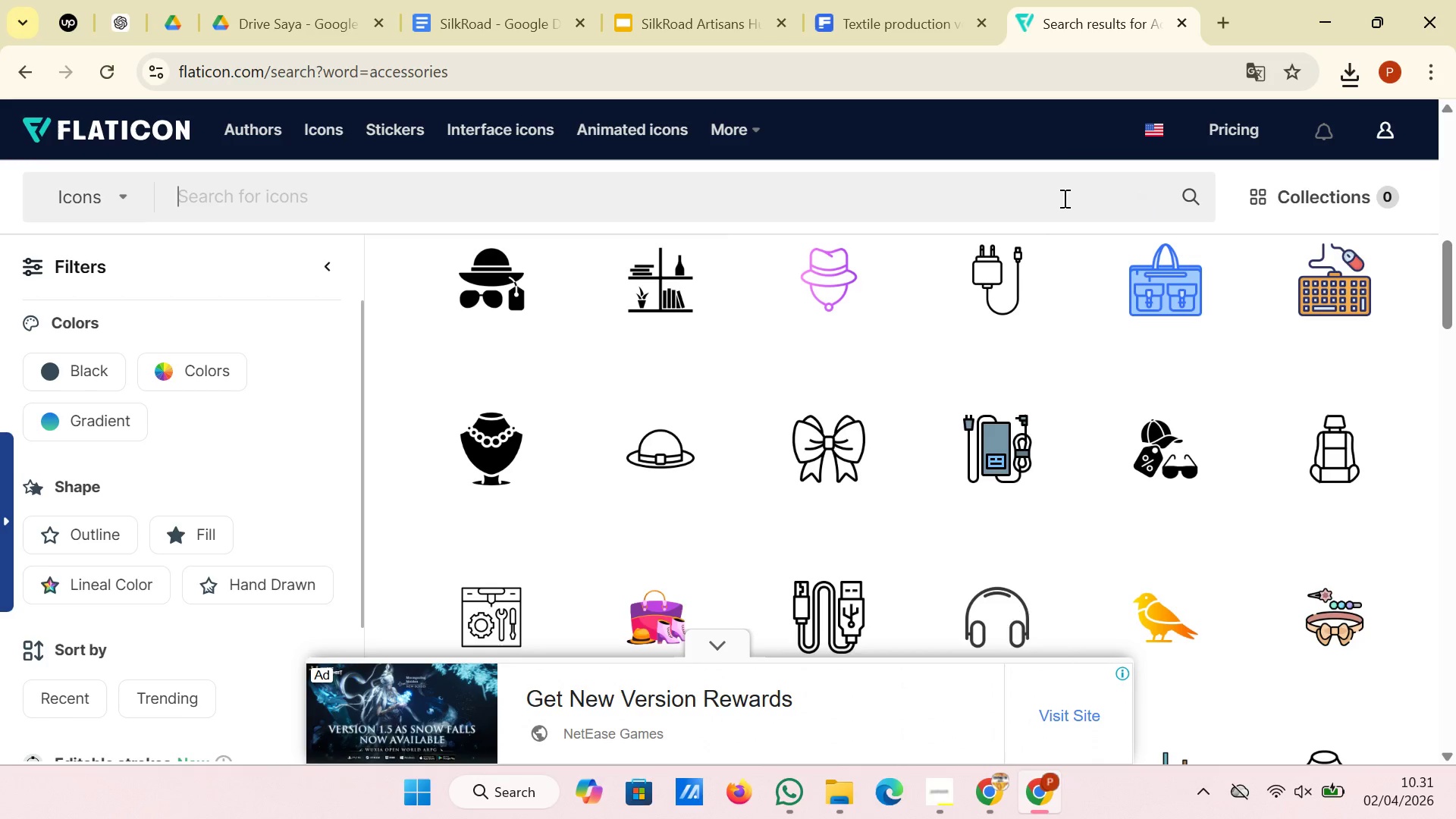 
left_click([1047, 198])
 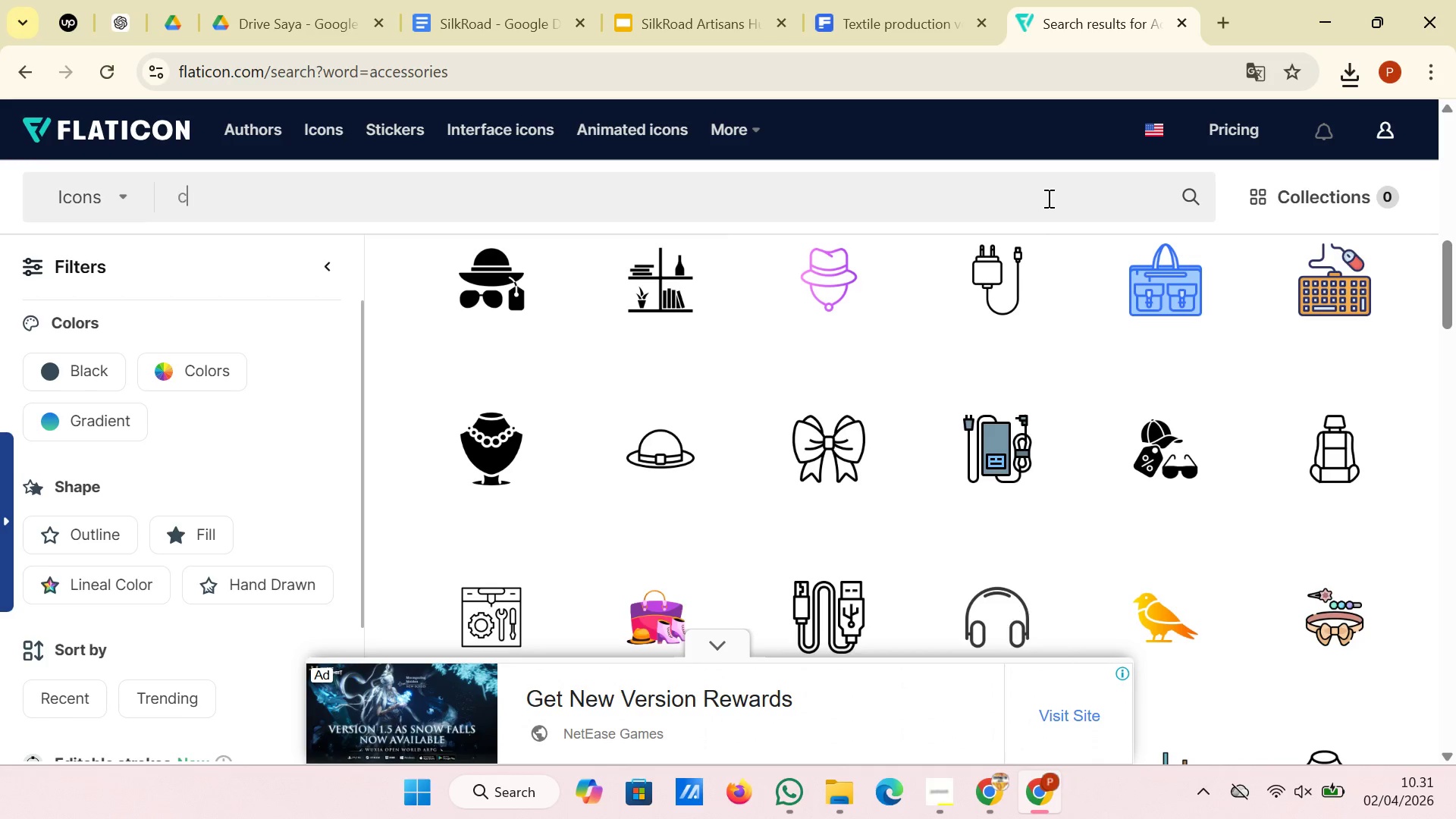 
type(cotton)
 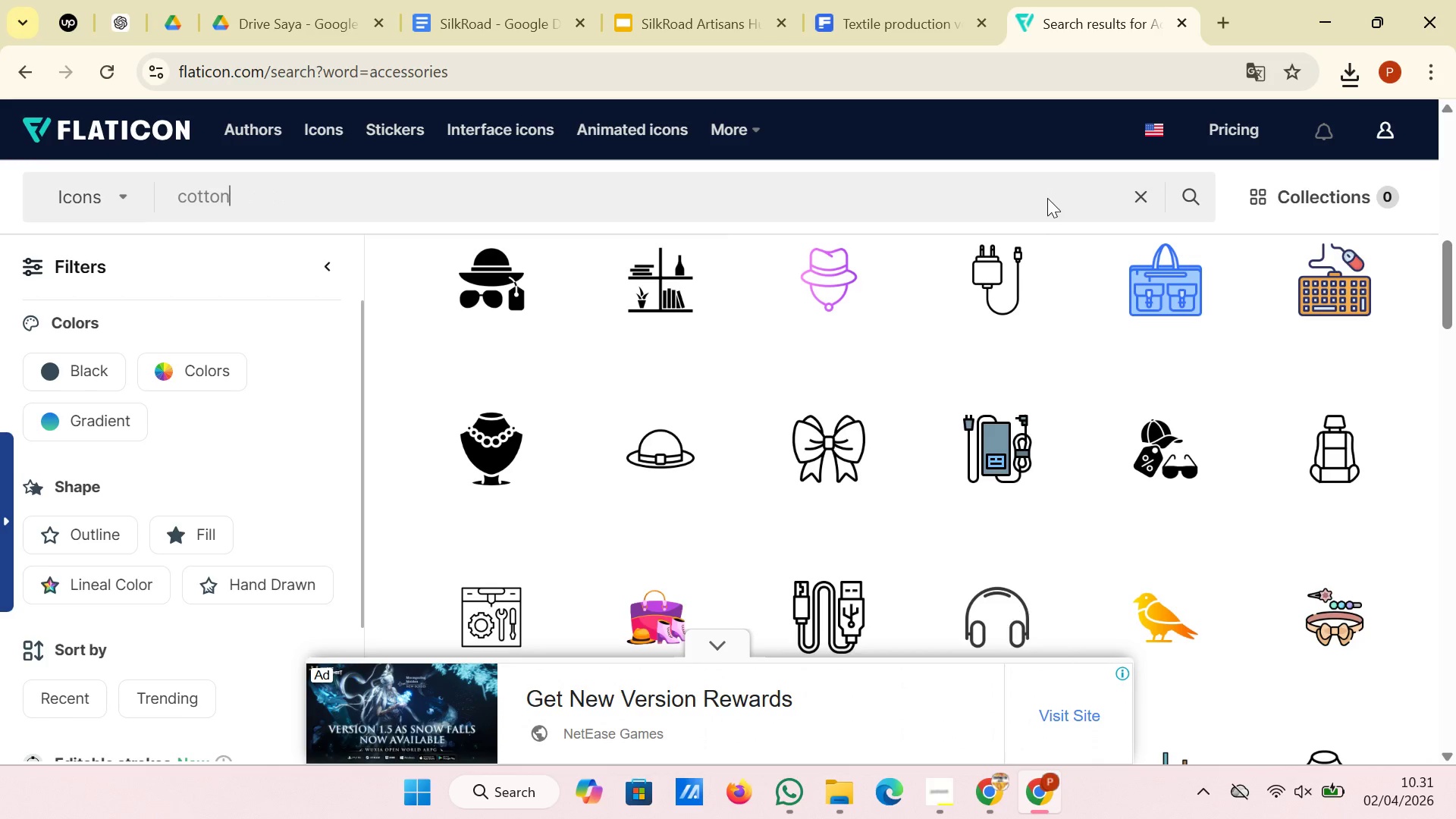 
key(Enter)
 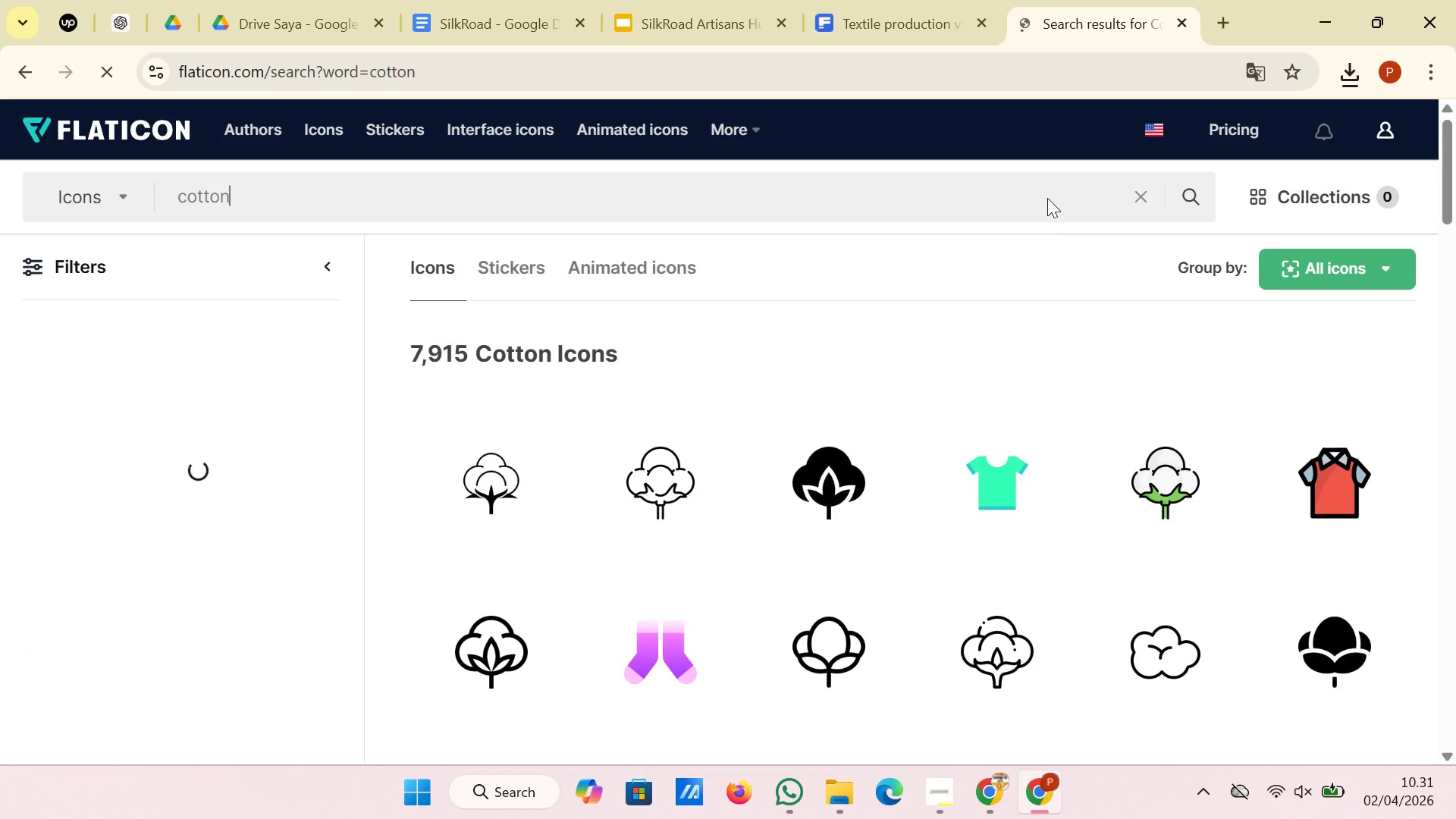 
mouse_move([953, 414])
 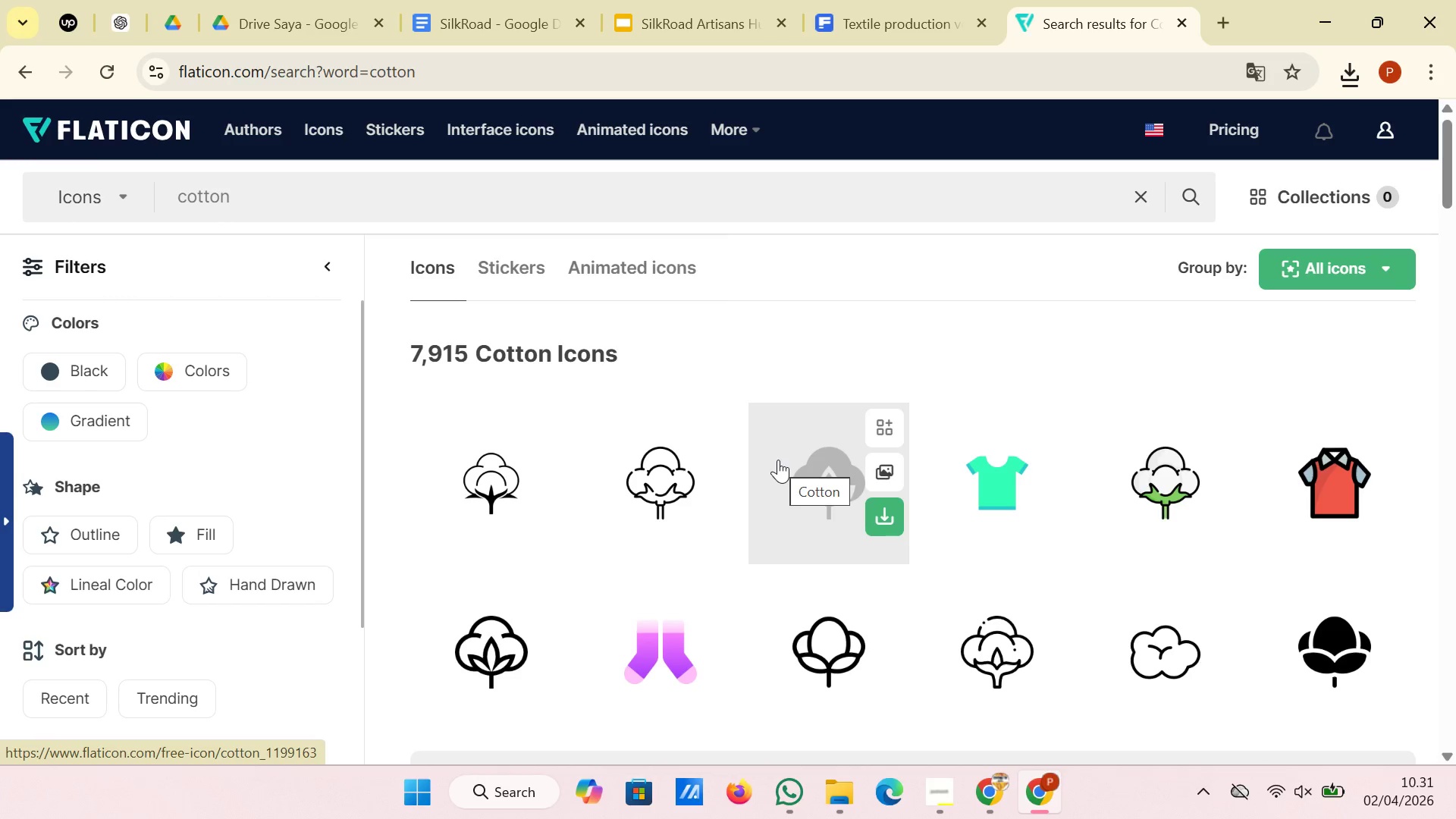 
scroll: coordinate [1341, 497], scroll_direction: down, amount: 8.0
 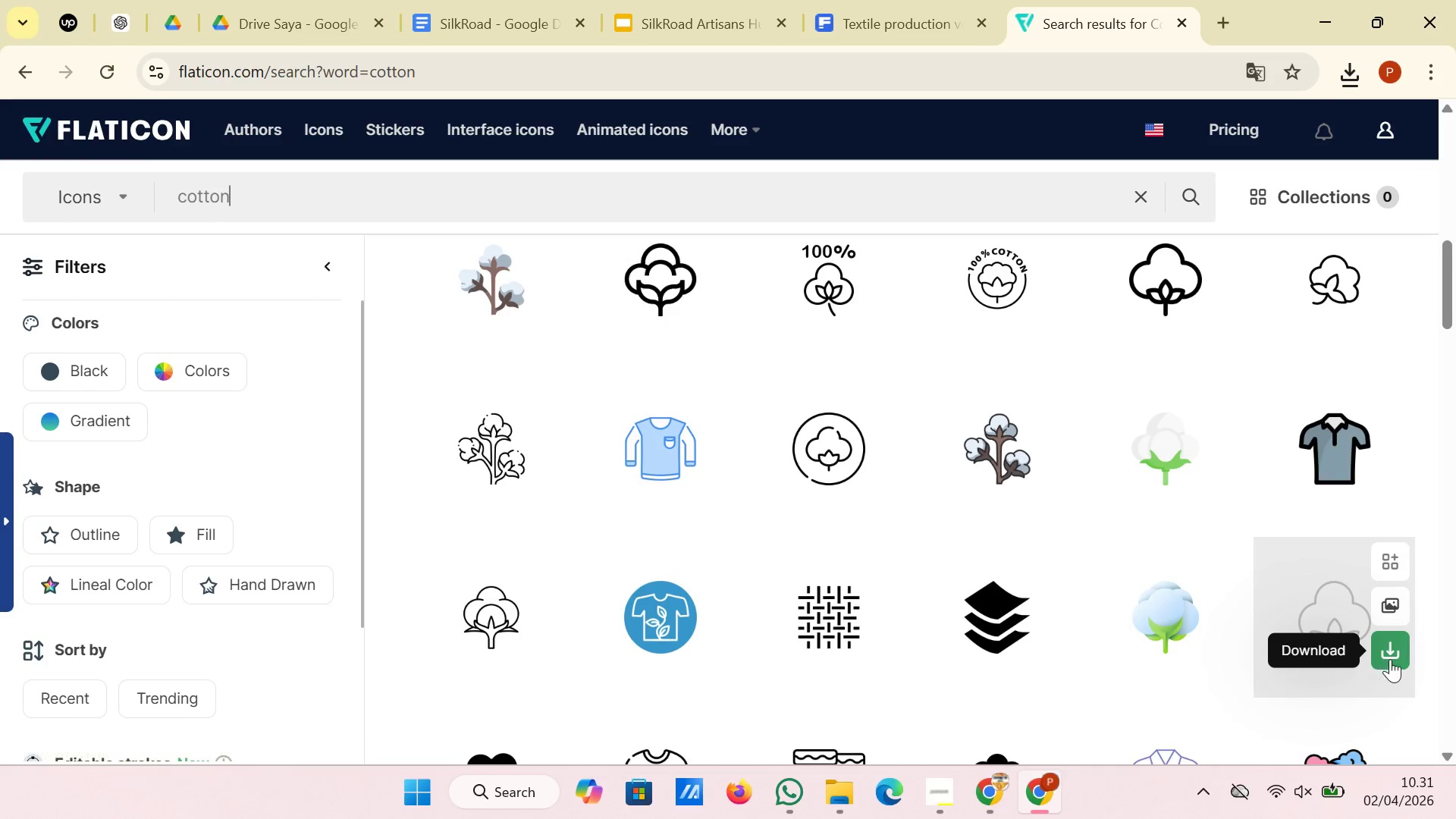 
left_click([1395, 654])
 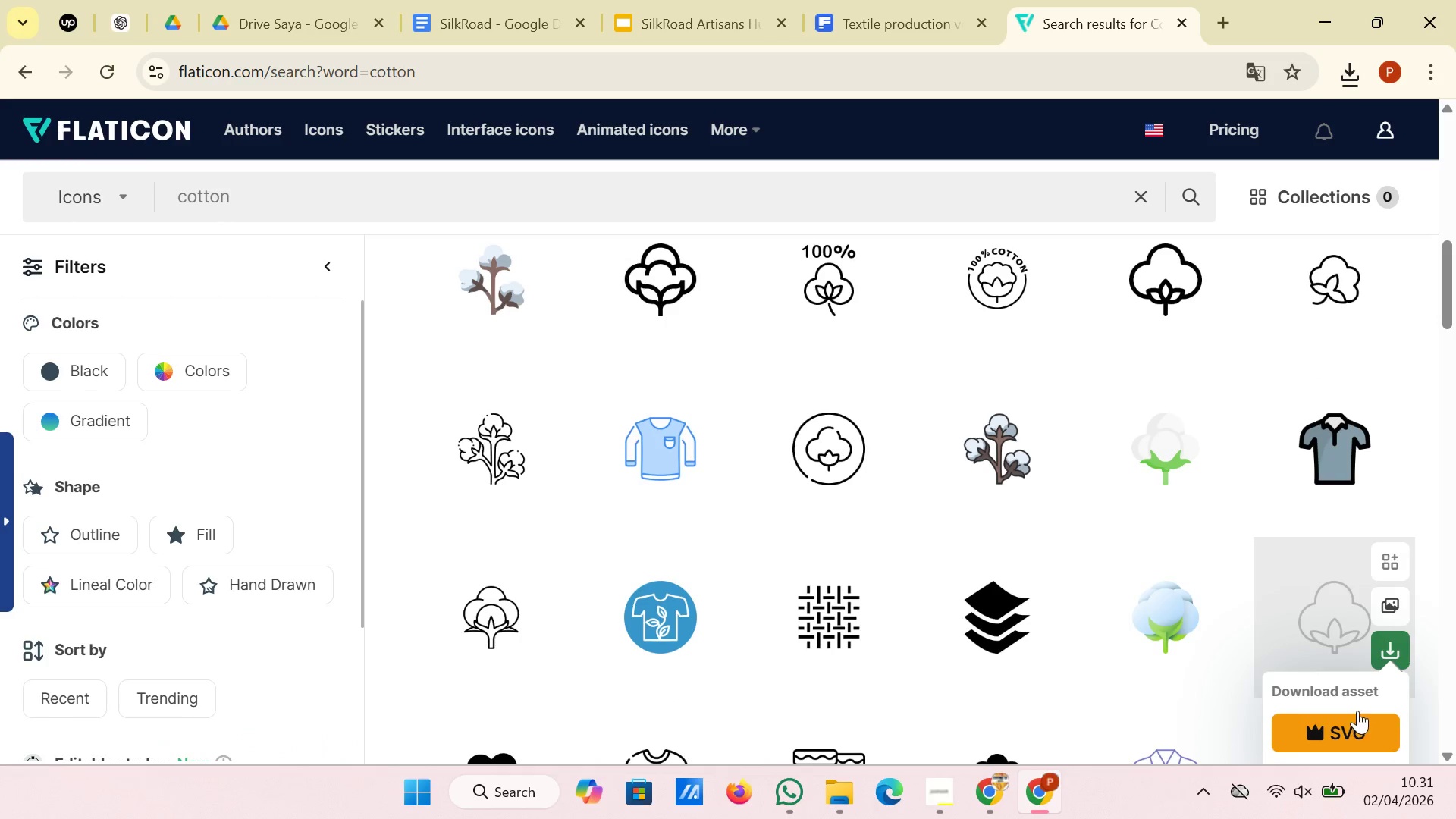 
scroll: coordinate [1357, 704], scroll_direction: down, amount: 1.0
 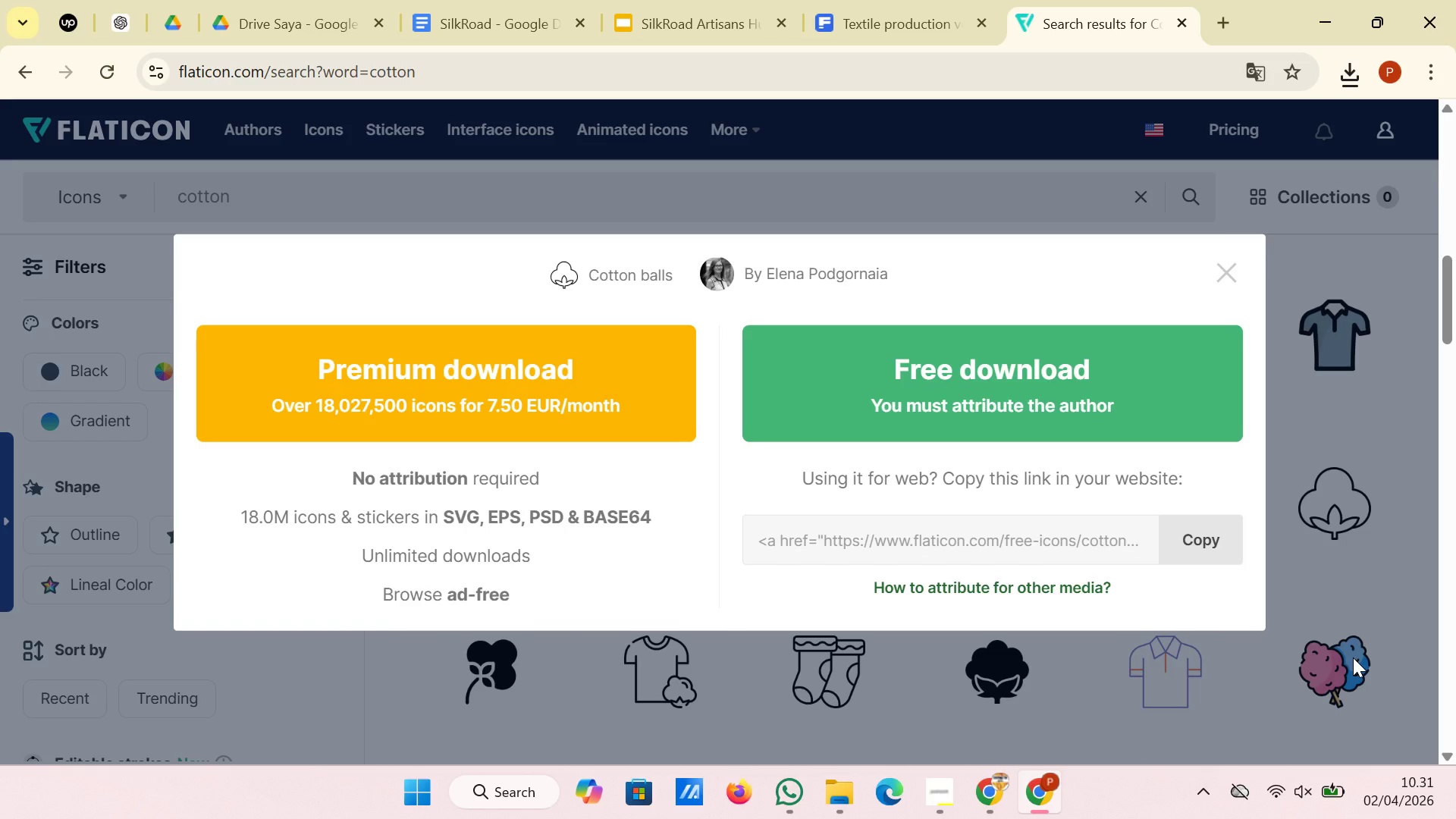 
left_click([1134, 395])
 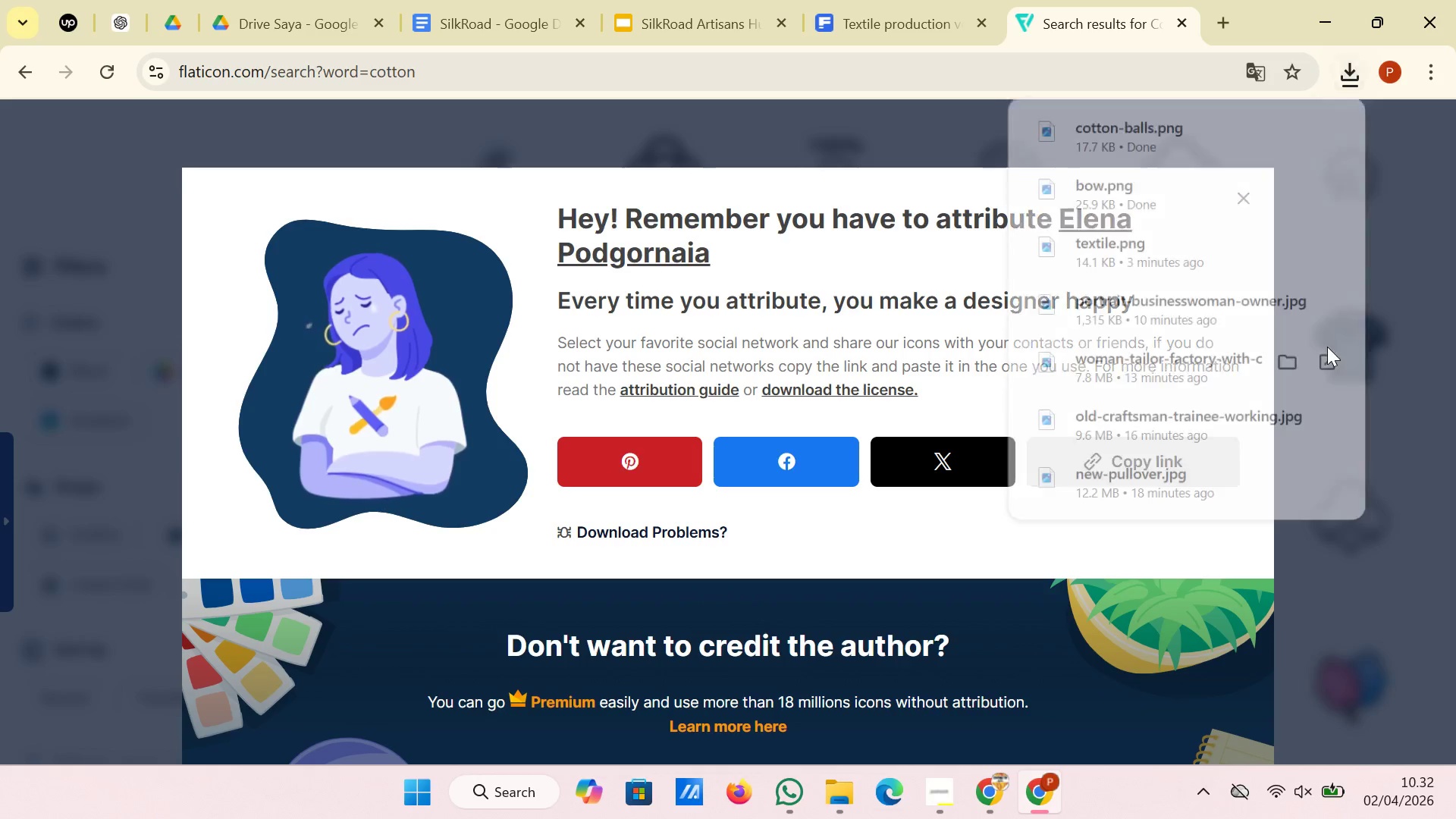 
left_click([1399, 344])
 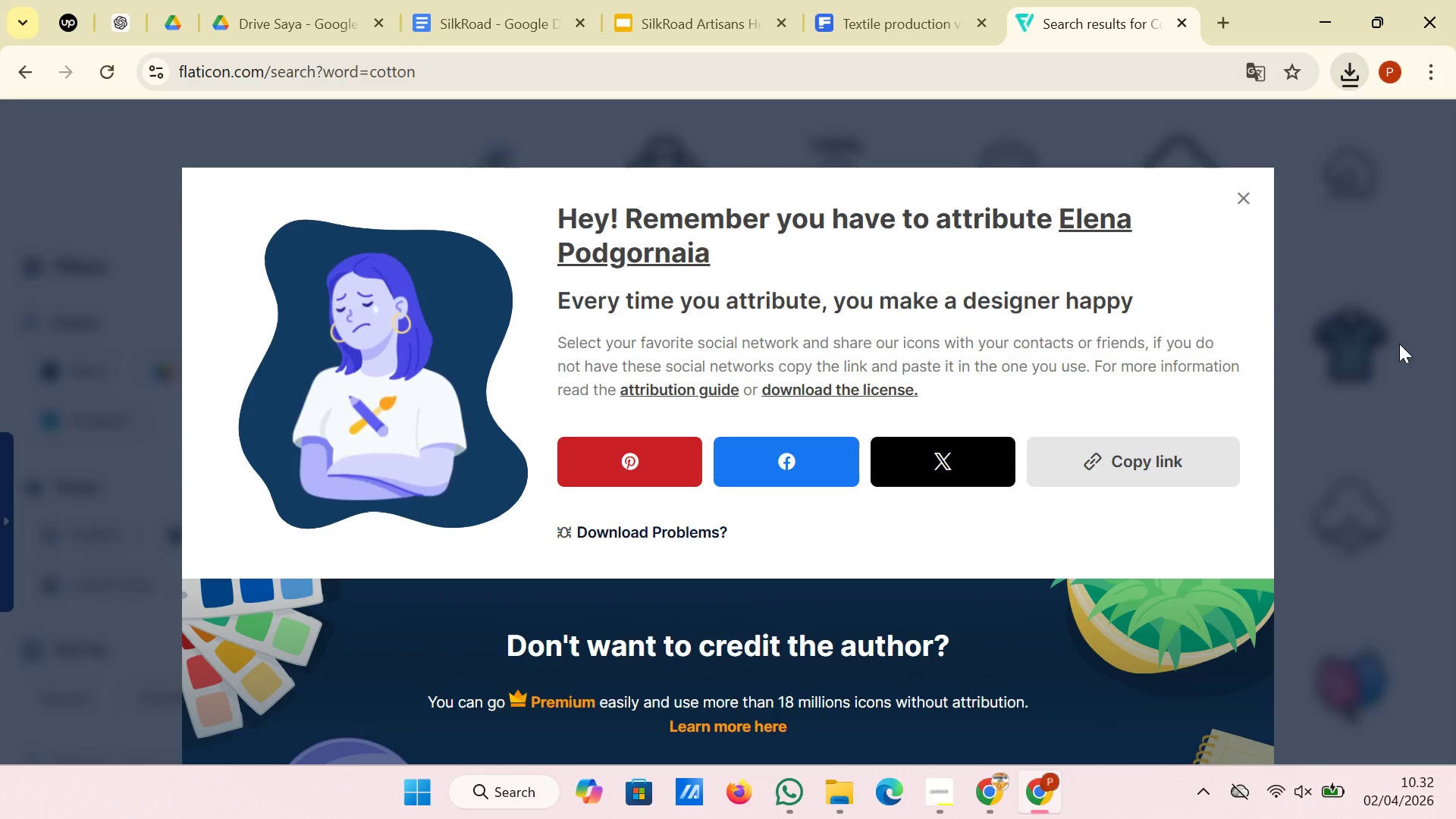 
left_click([1399, 344])
 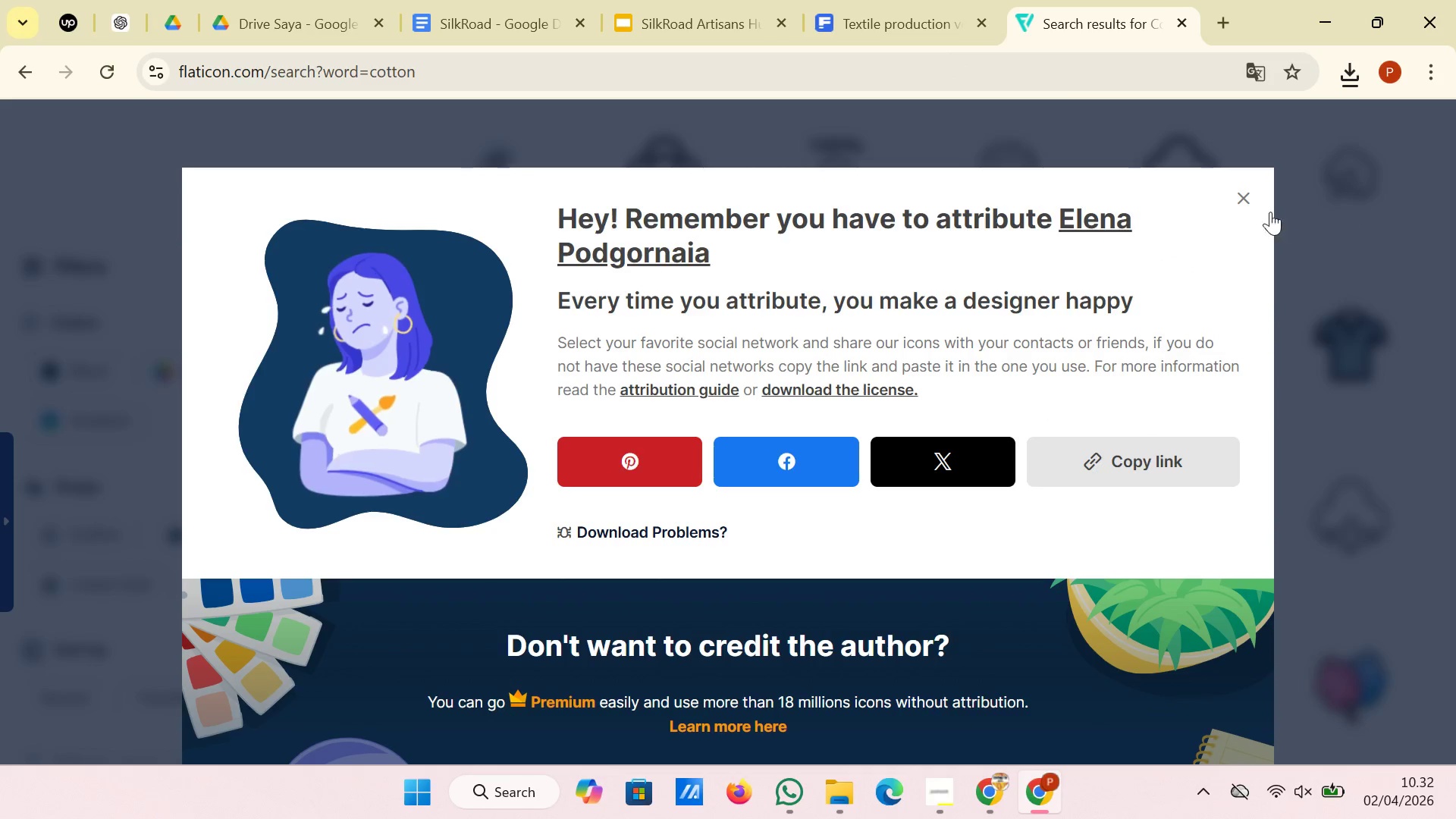 
left_click([1250, 197])
 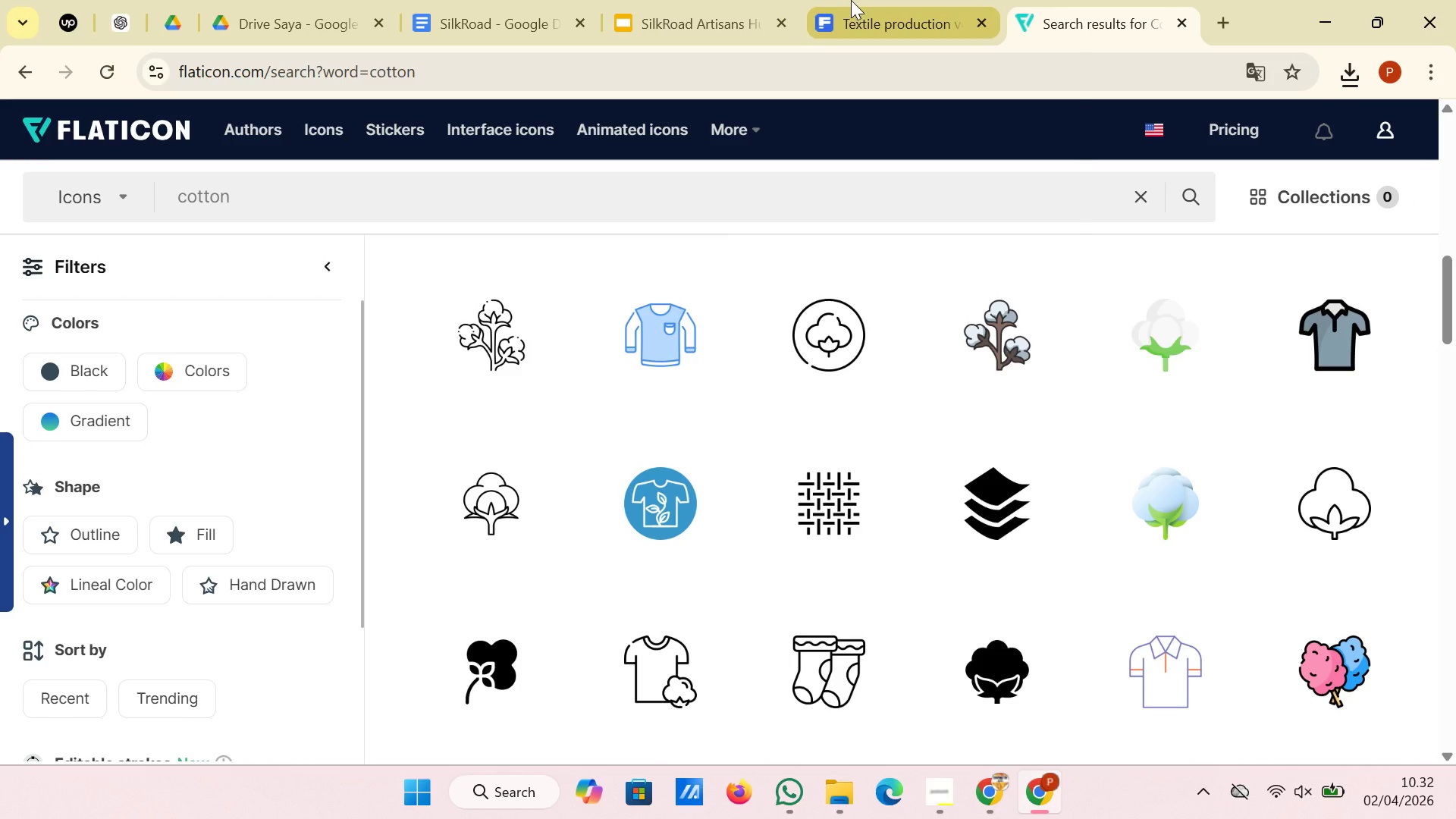 
left_click([711, 0])
 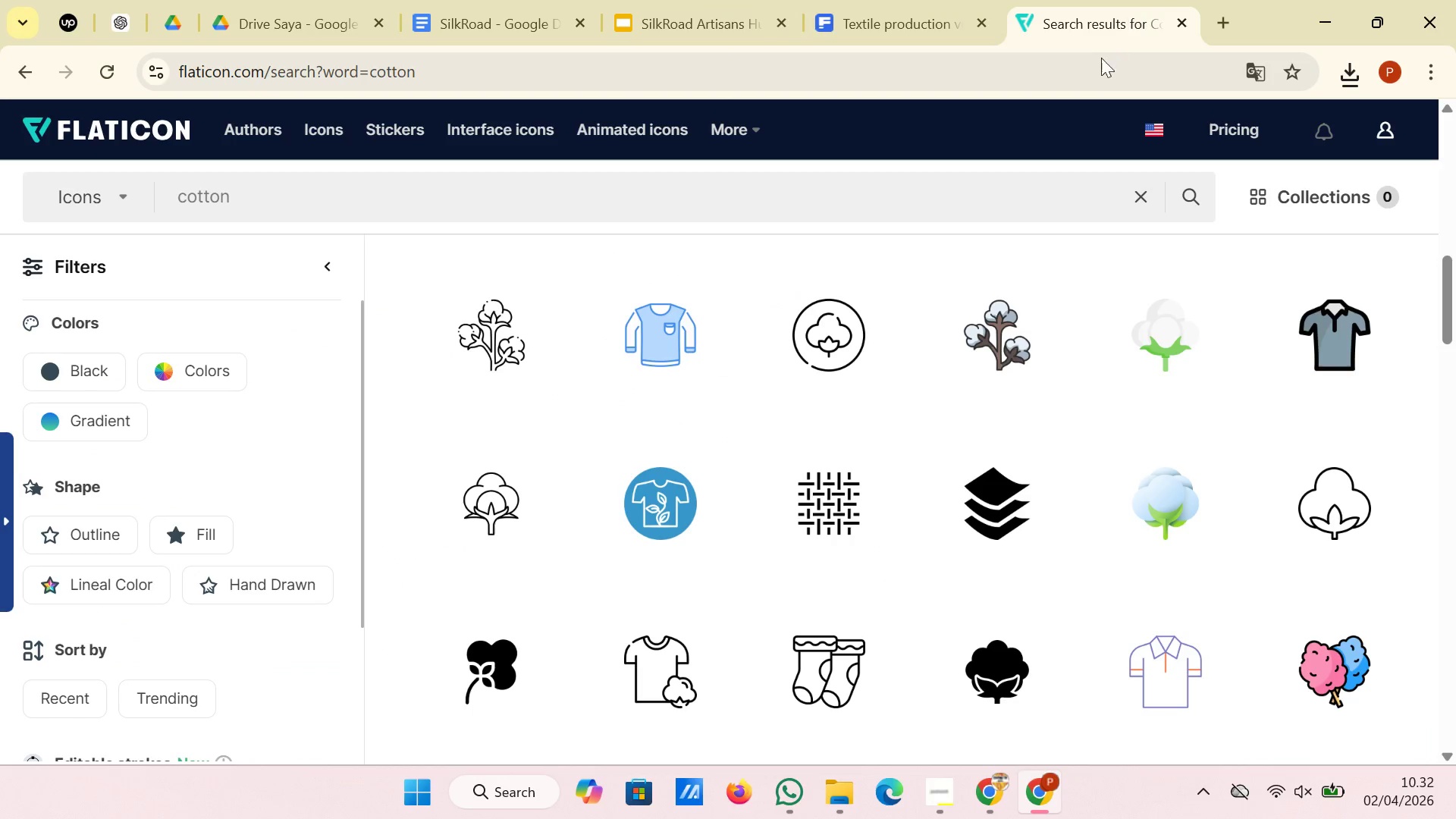 
left_click([1138, 189])
 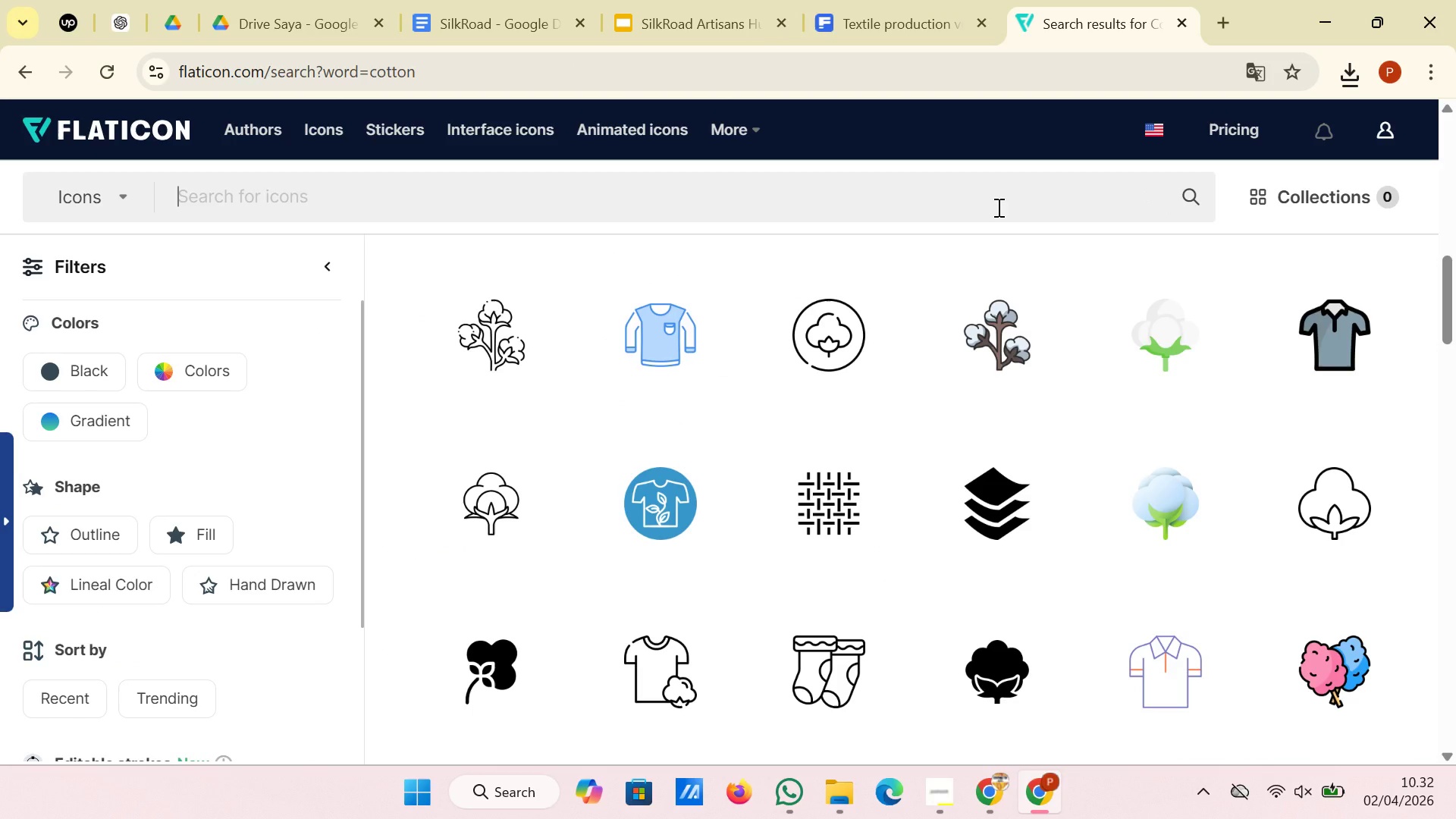 
left_click([997, 207])
 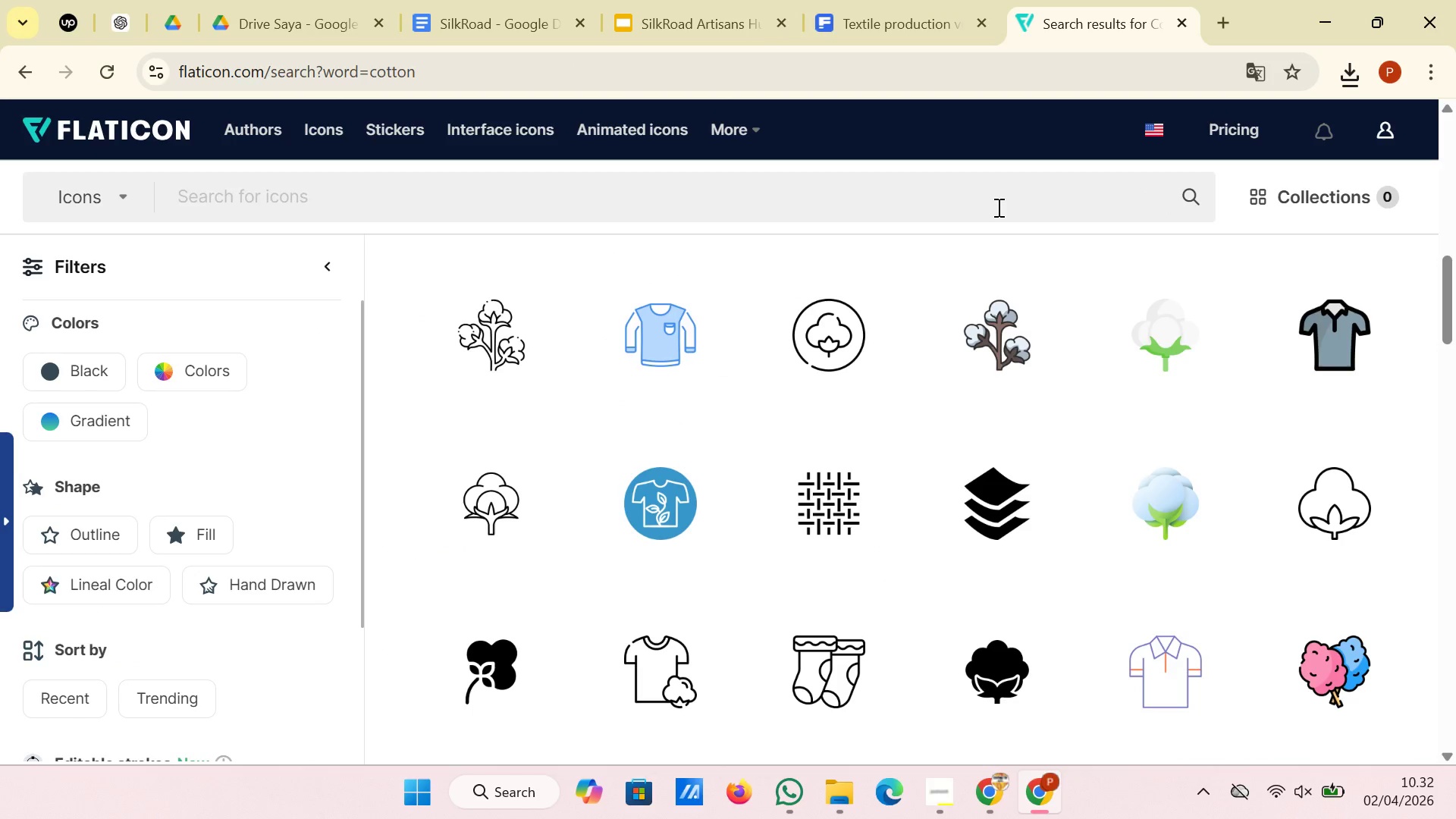 
type(silk)
 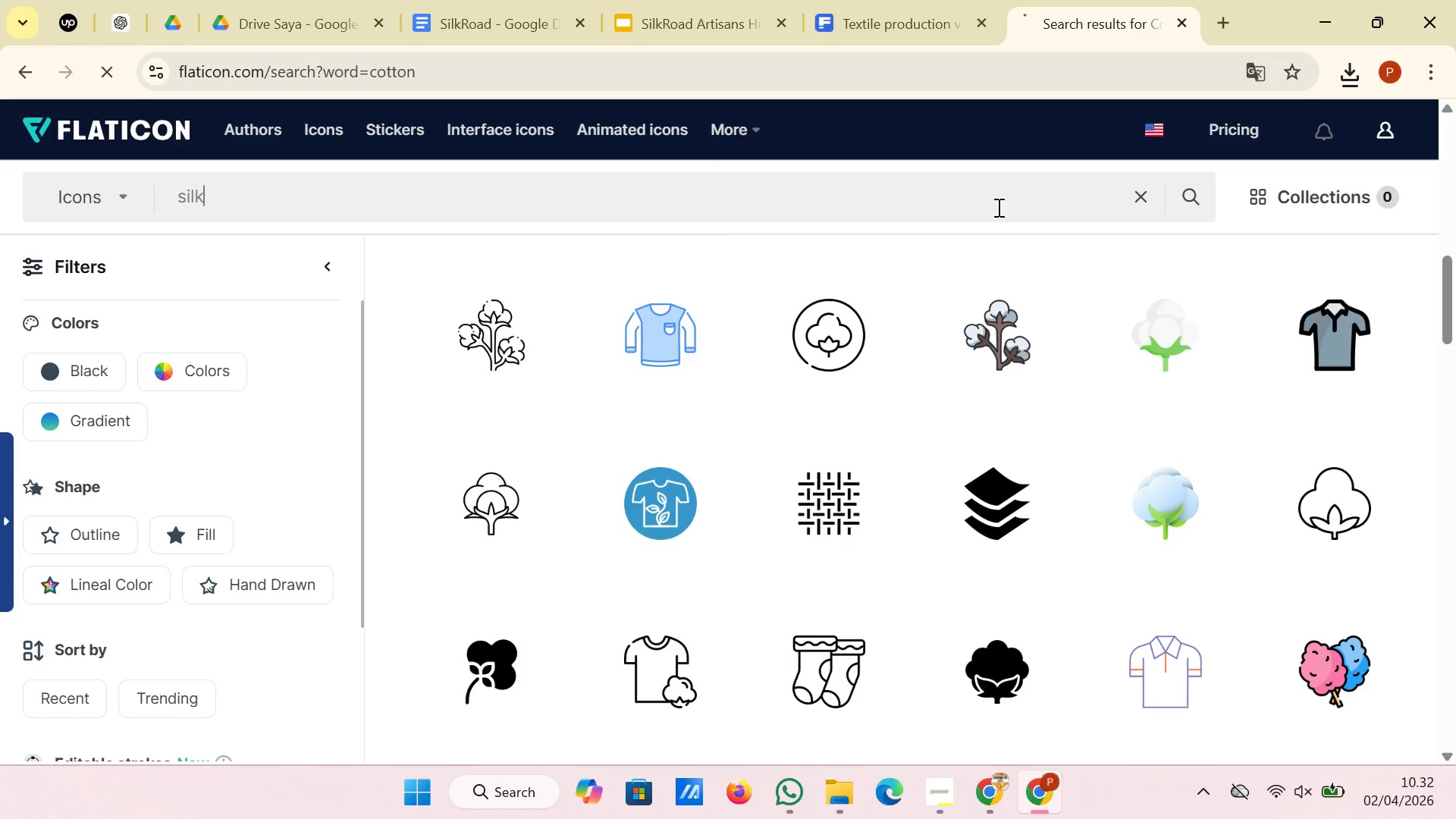 
key(Enter)
 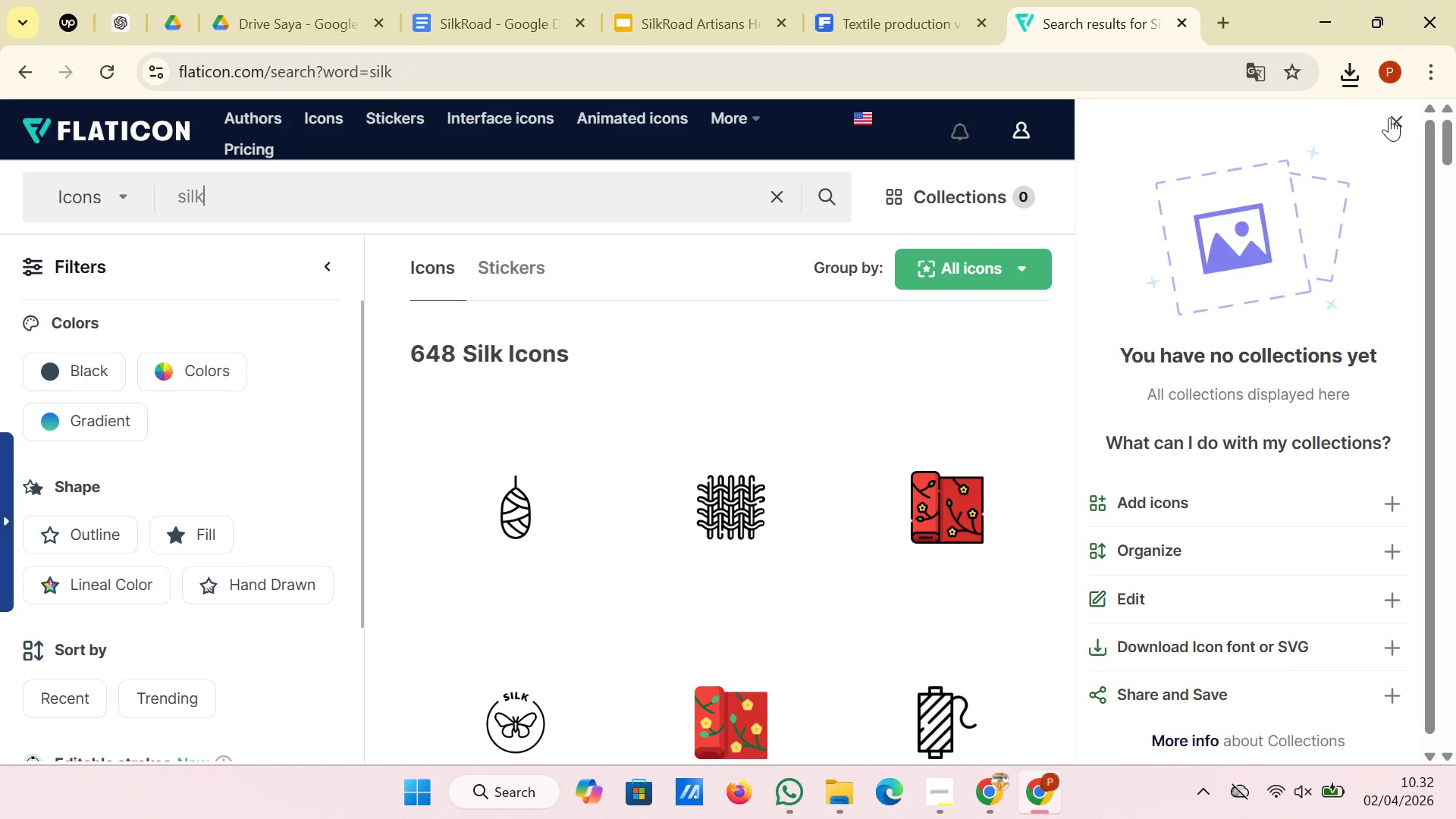 
left_click([1392, 118])
 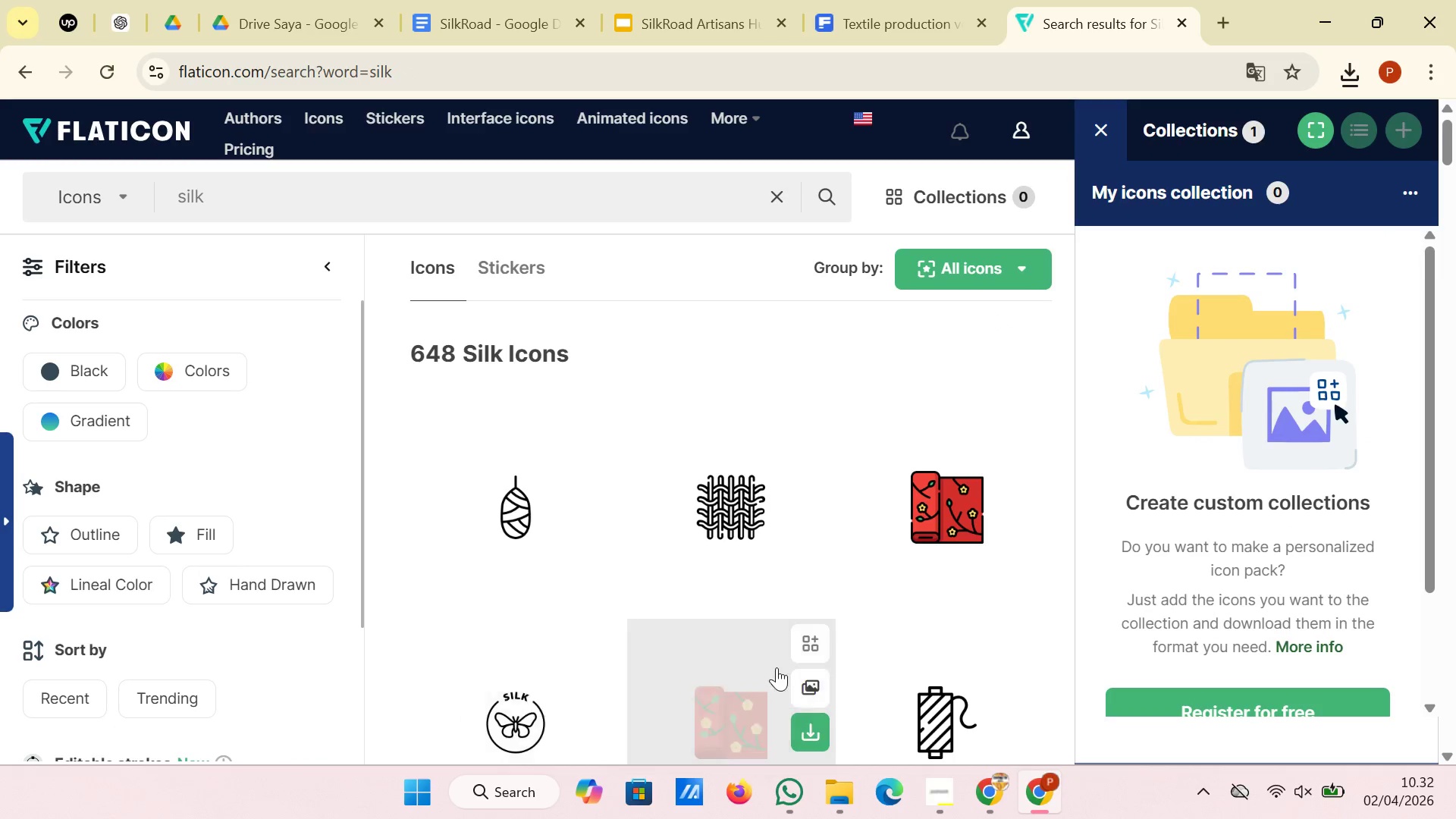 
scroll: coordinate [931, 510], scroll_direction: down, amount: 3.0
 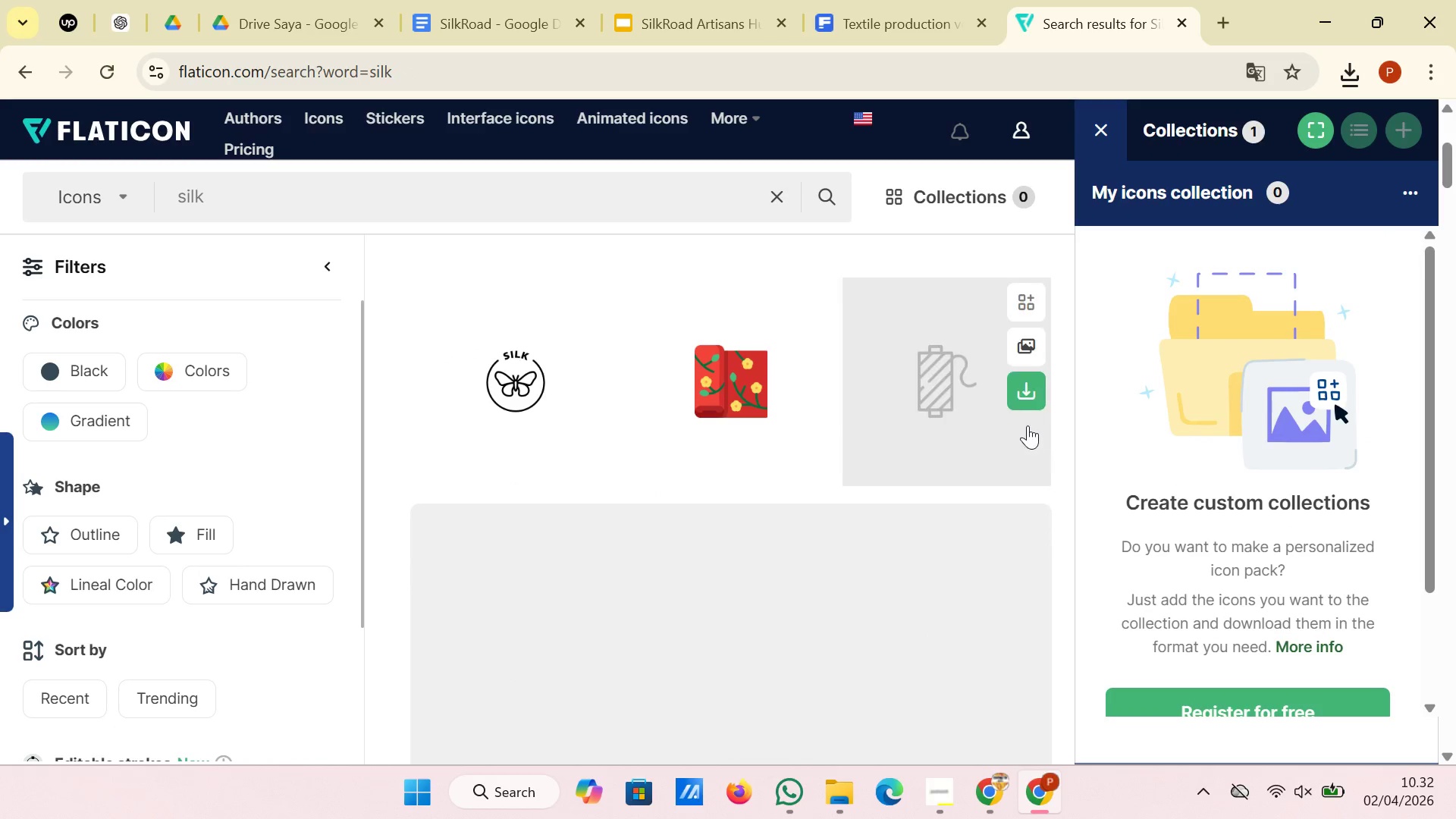 
scroll: coordinate [1027, 425], scroll_direction: up, amount: 4.0
 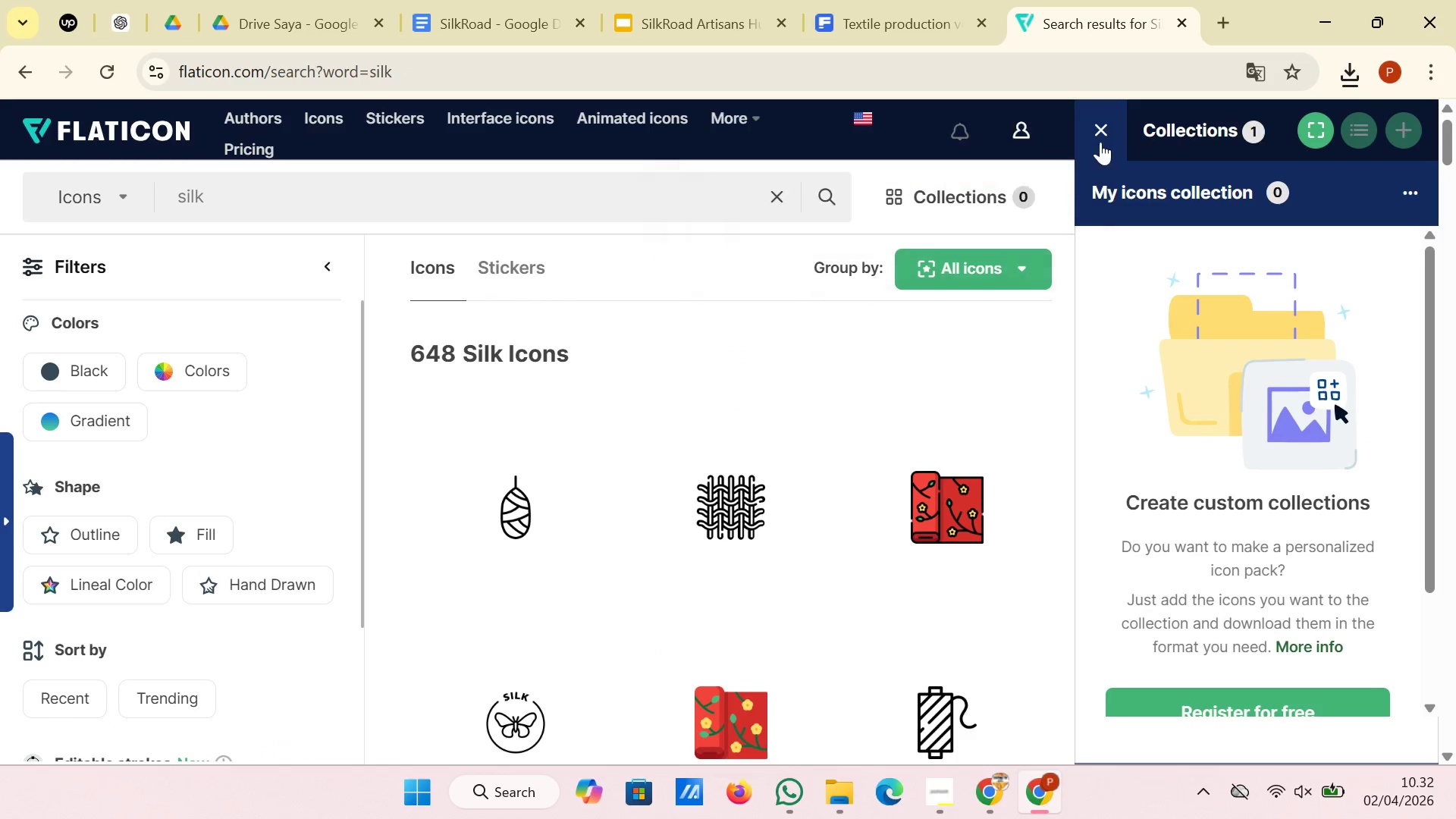 
left_click([1102, 133])
 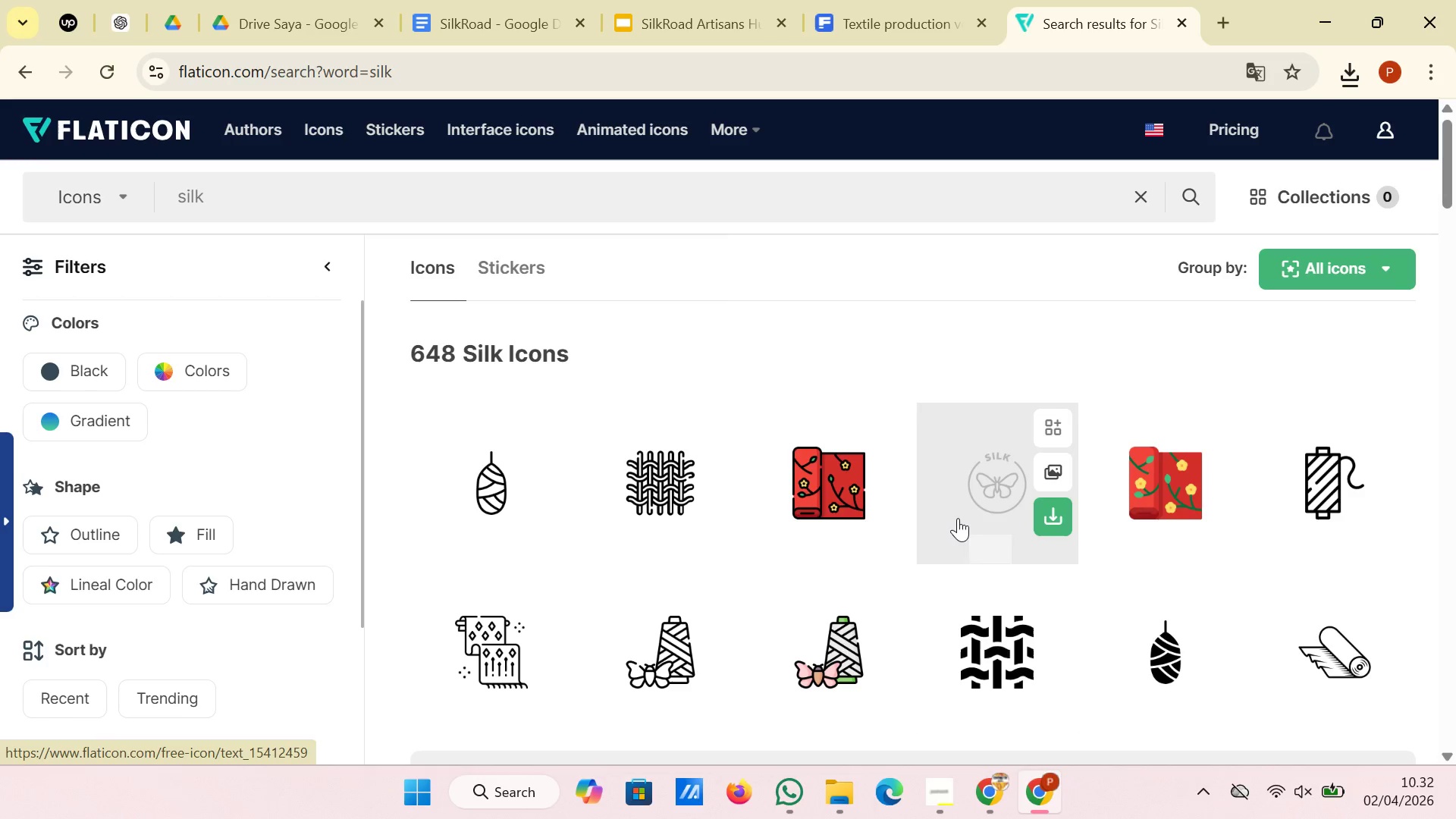 
scroll: coordinate [709, 653], scroll_direction: down, amount: 8.0
 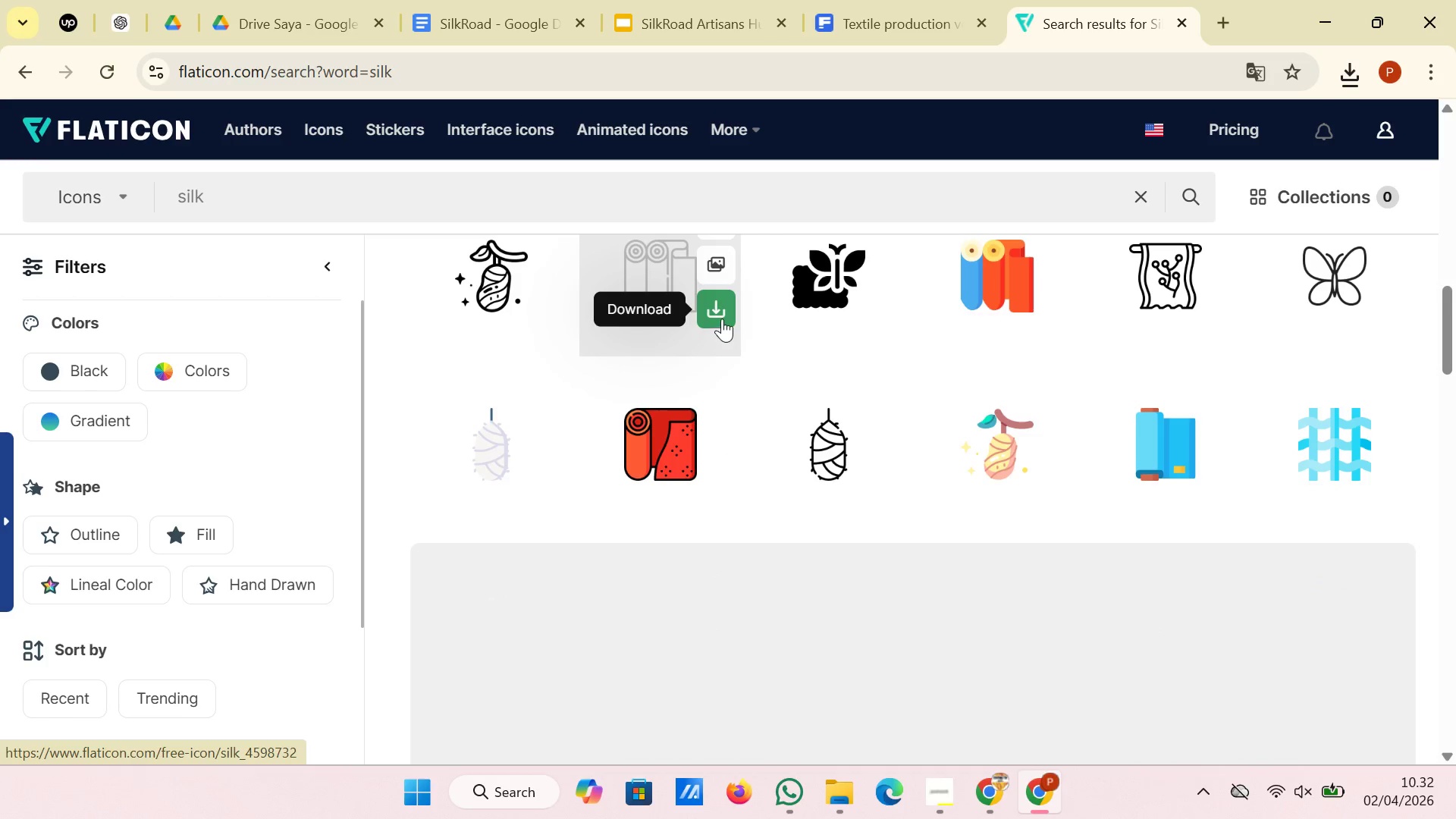 
left_click([718, 318])
 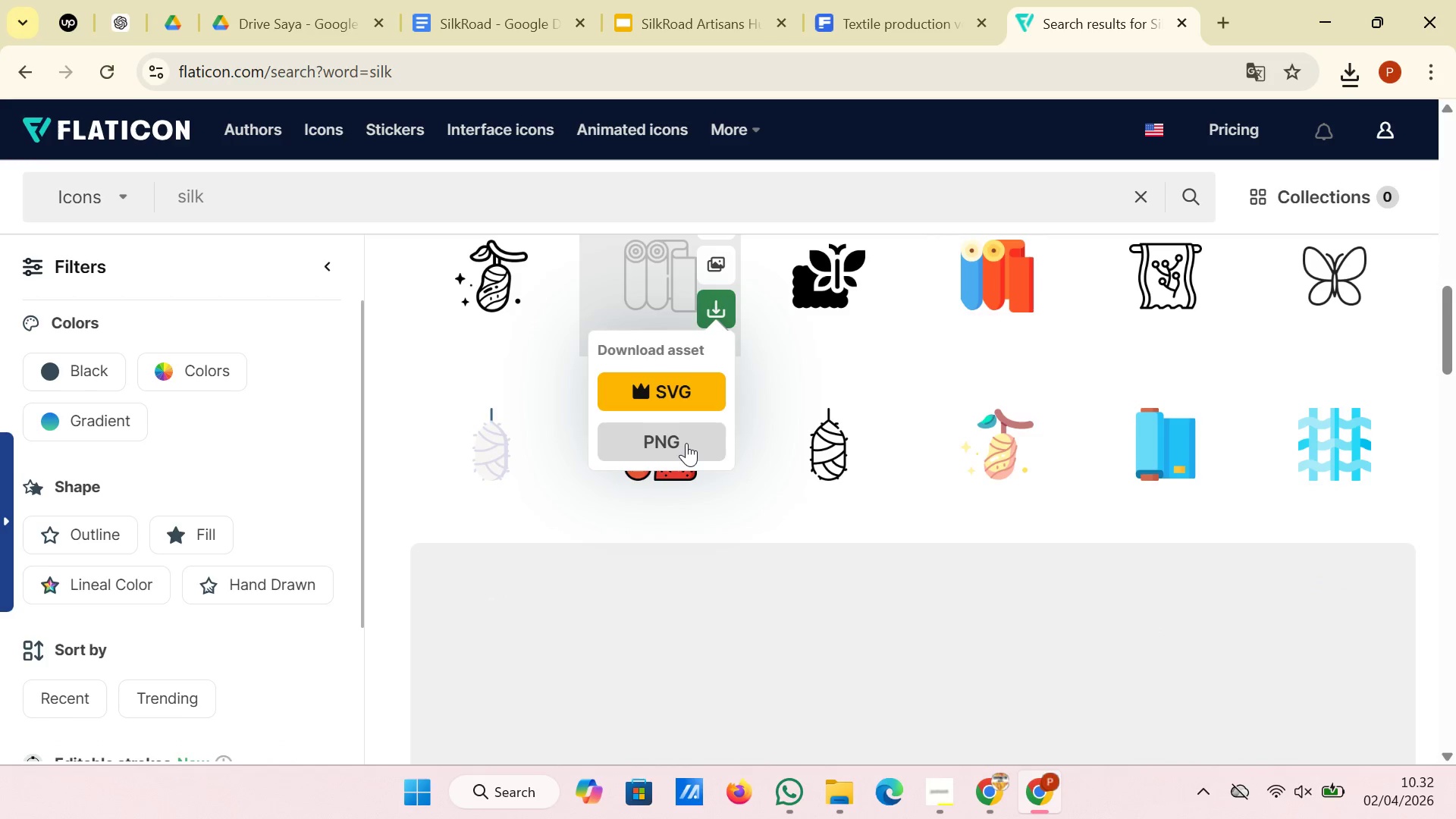 
left_click([686, 444])
 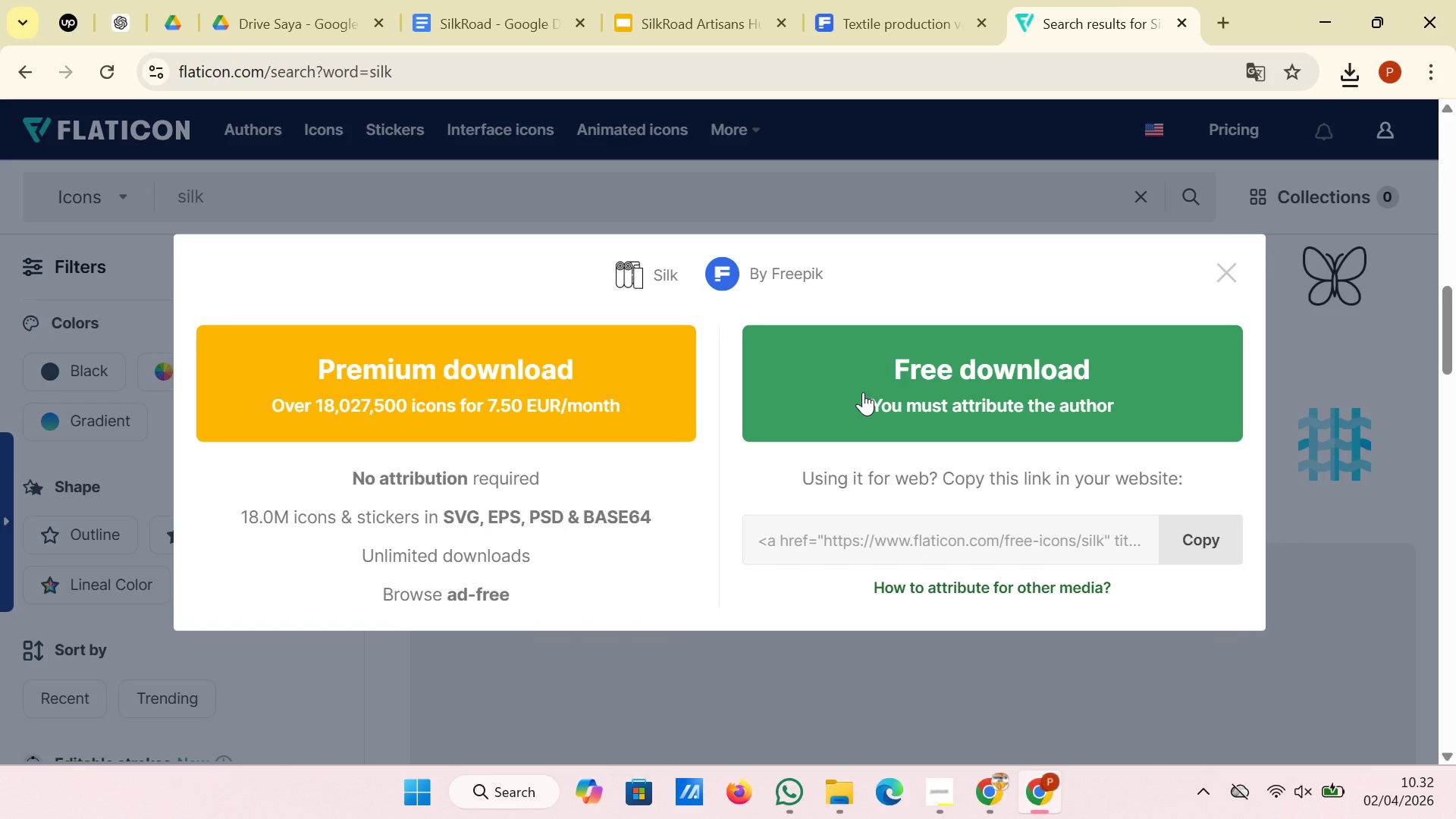 
left_click([863, 392])
 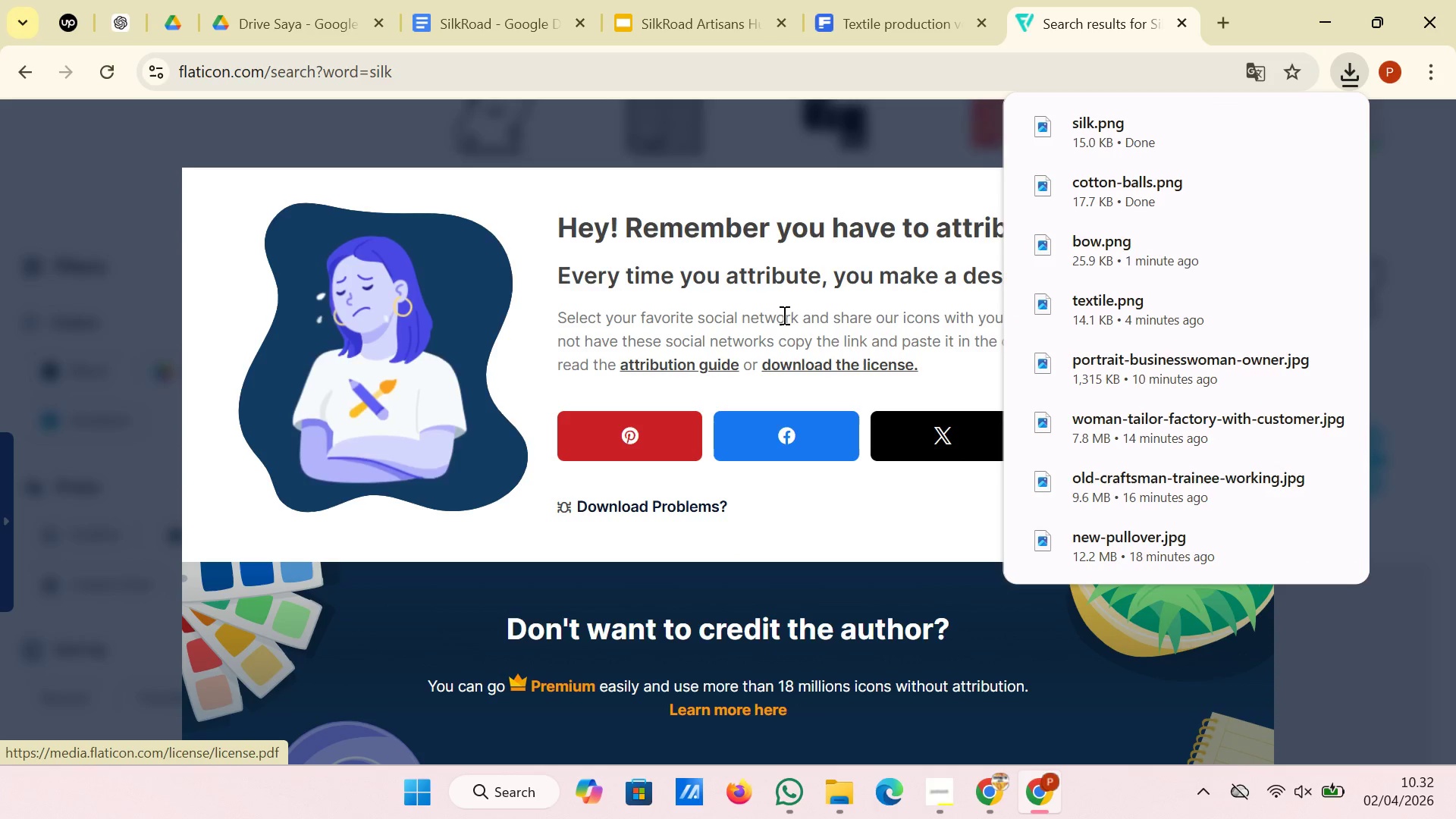 
left_click([708, 3])
 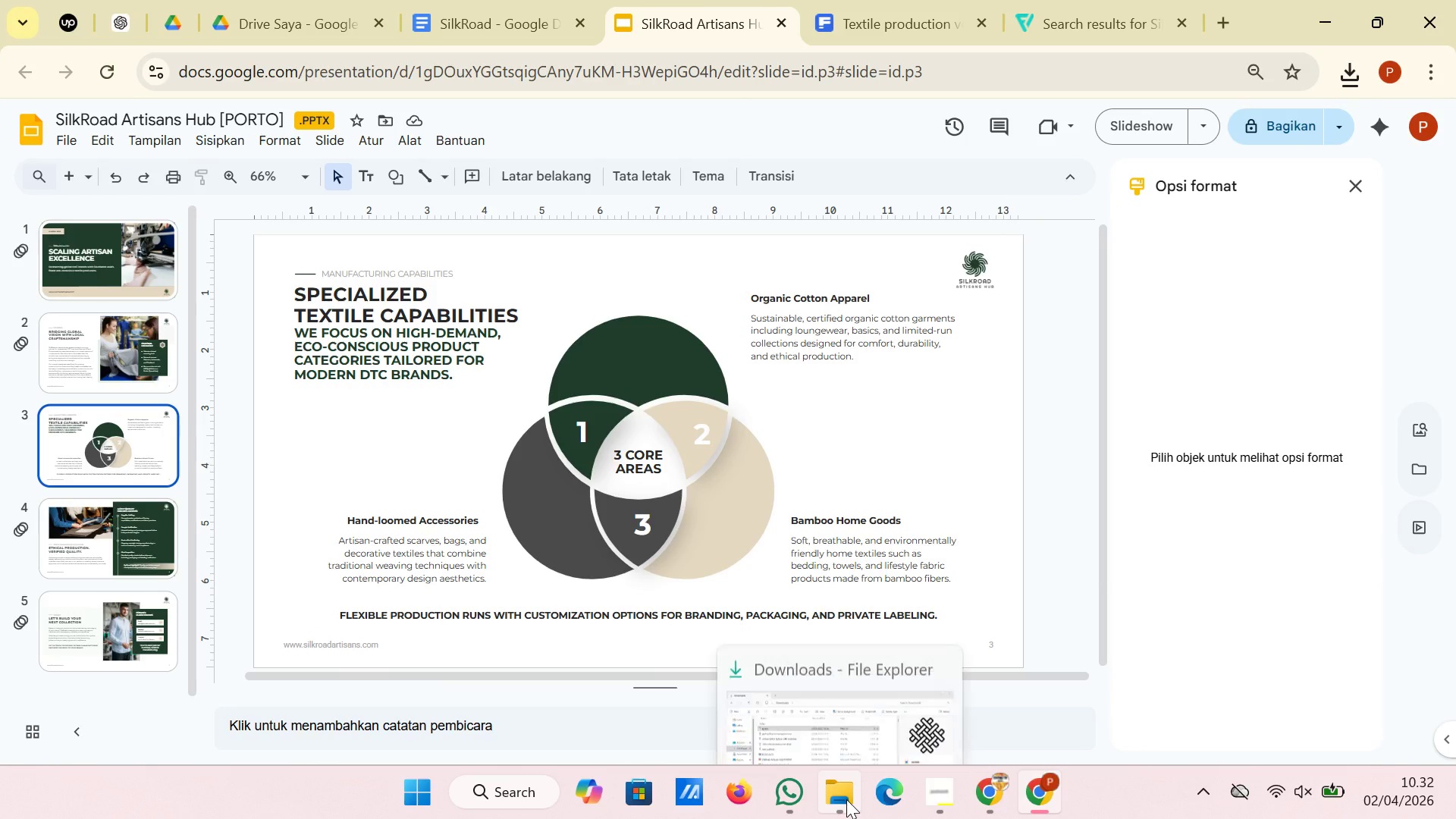 
left_click([827, 682])
 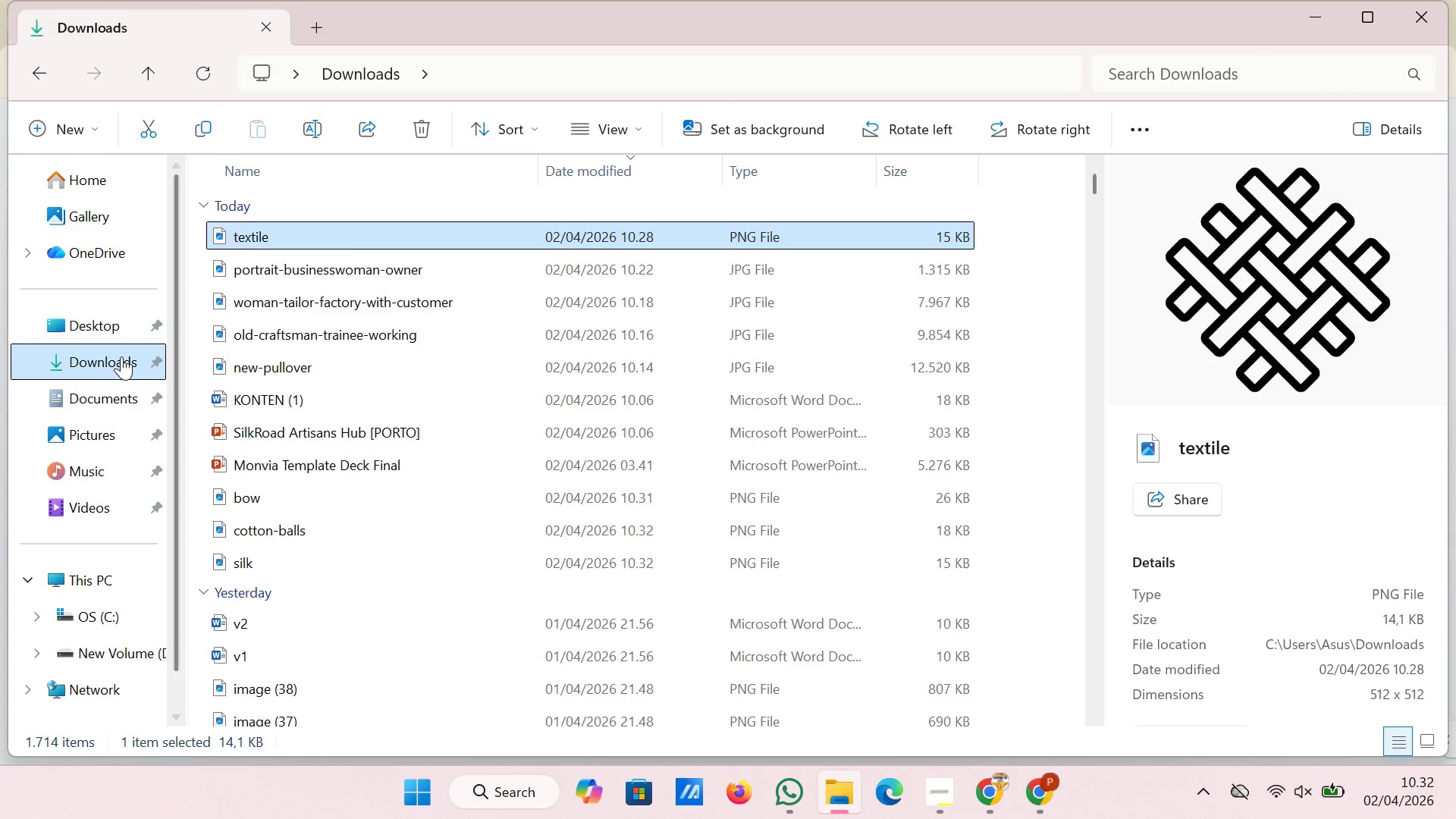 
left_click([121, 356])
 